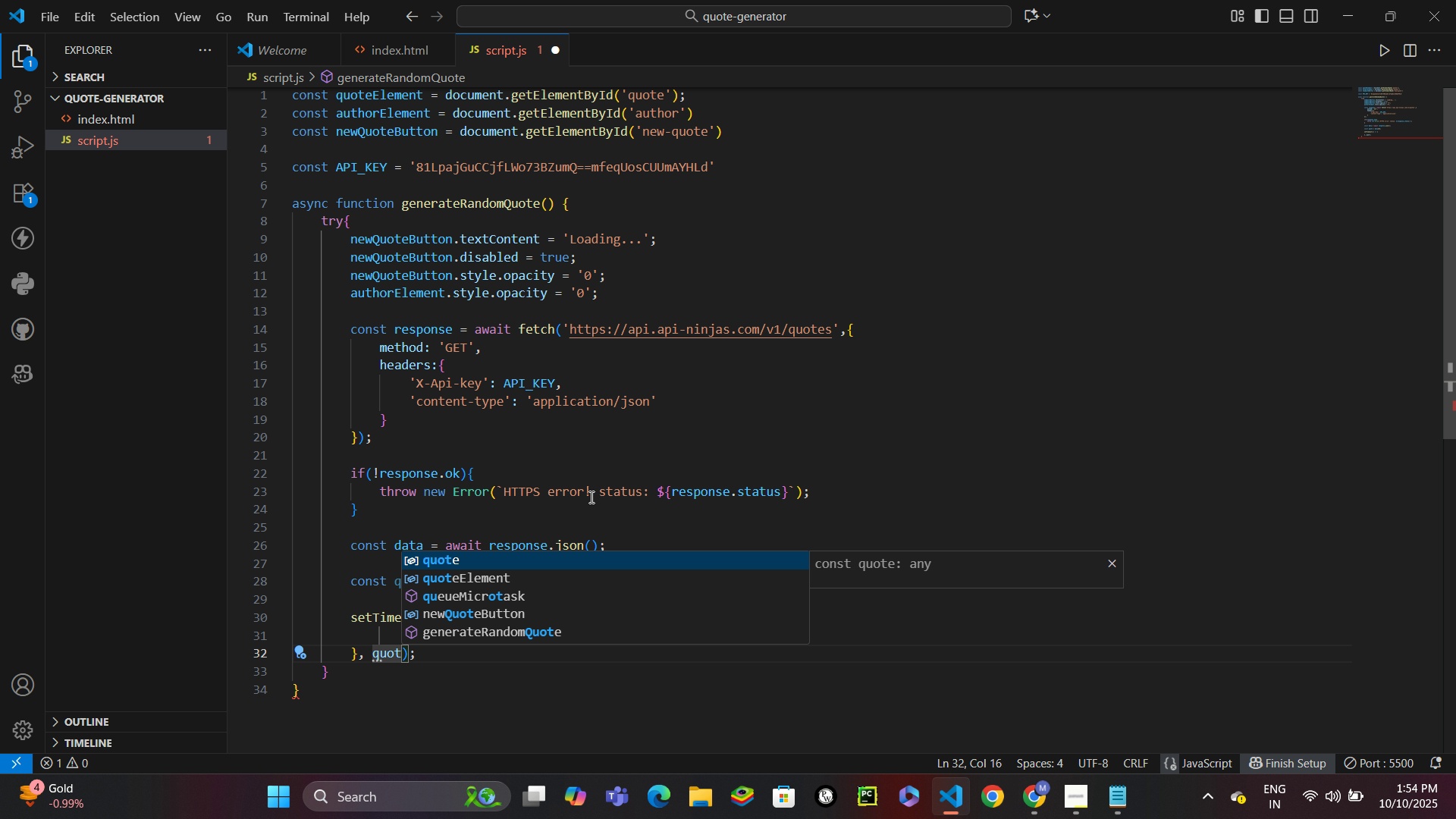 
key(ArrowDown)
 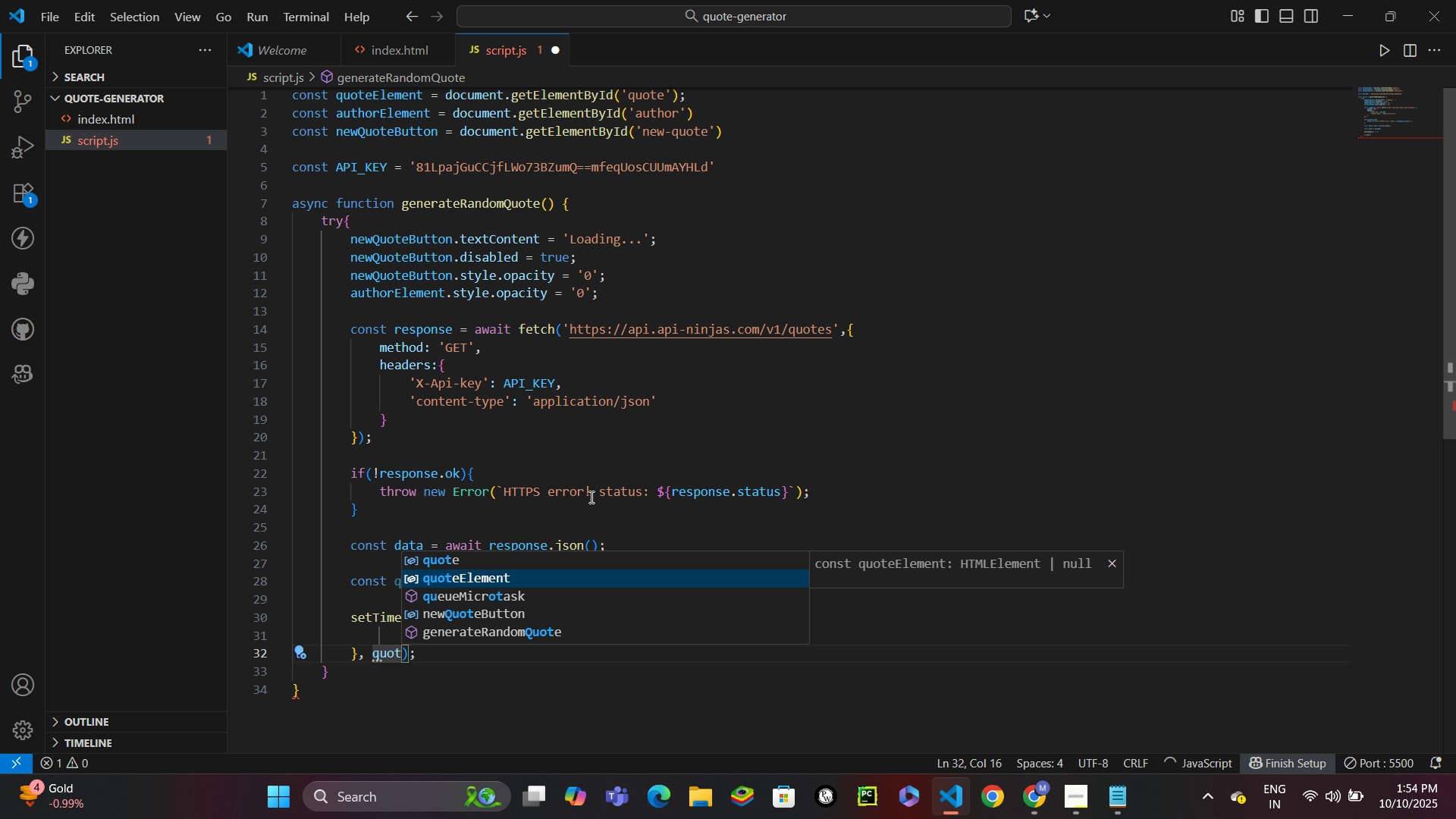 
key(Enter)
 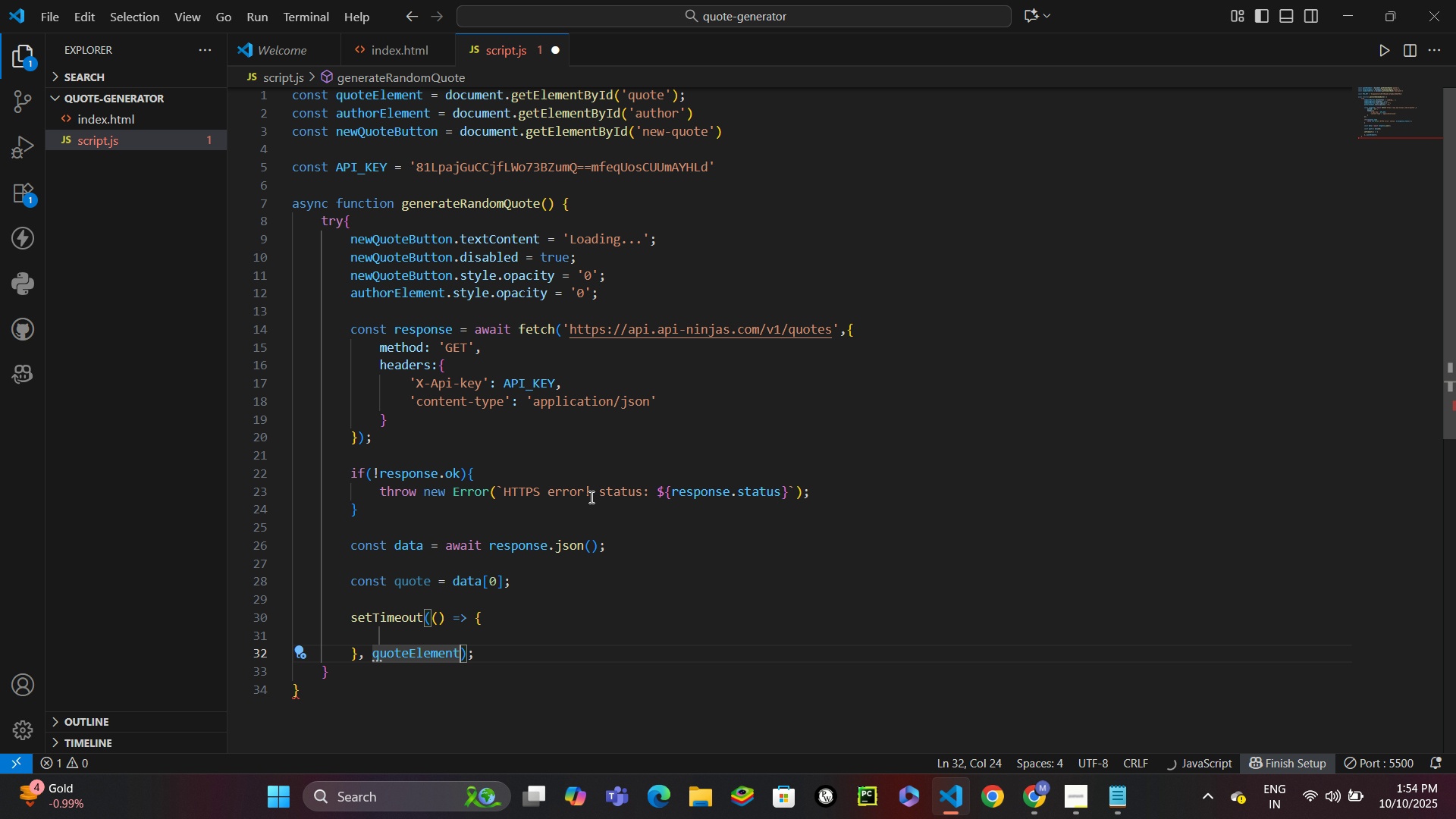 
type(.tesx)
key(Backspace)
key(Backspace)
type(xt)
 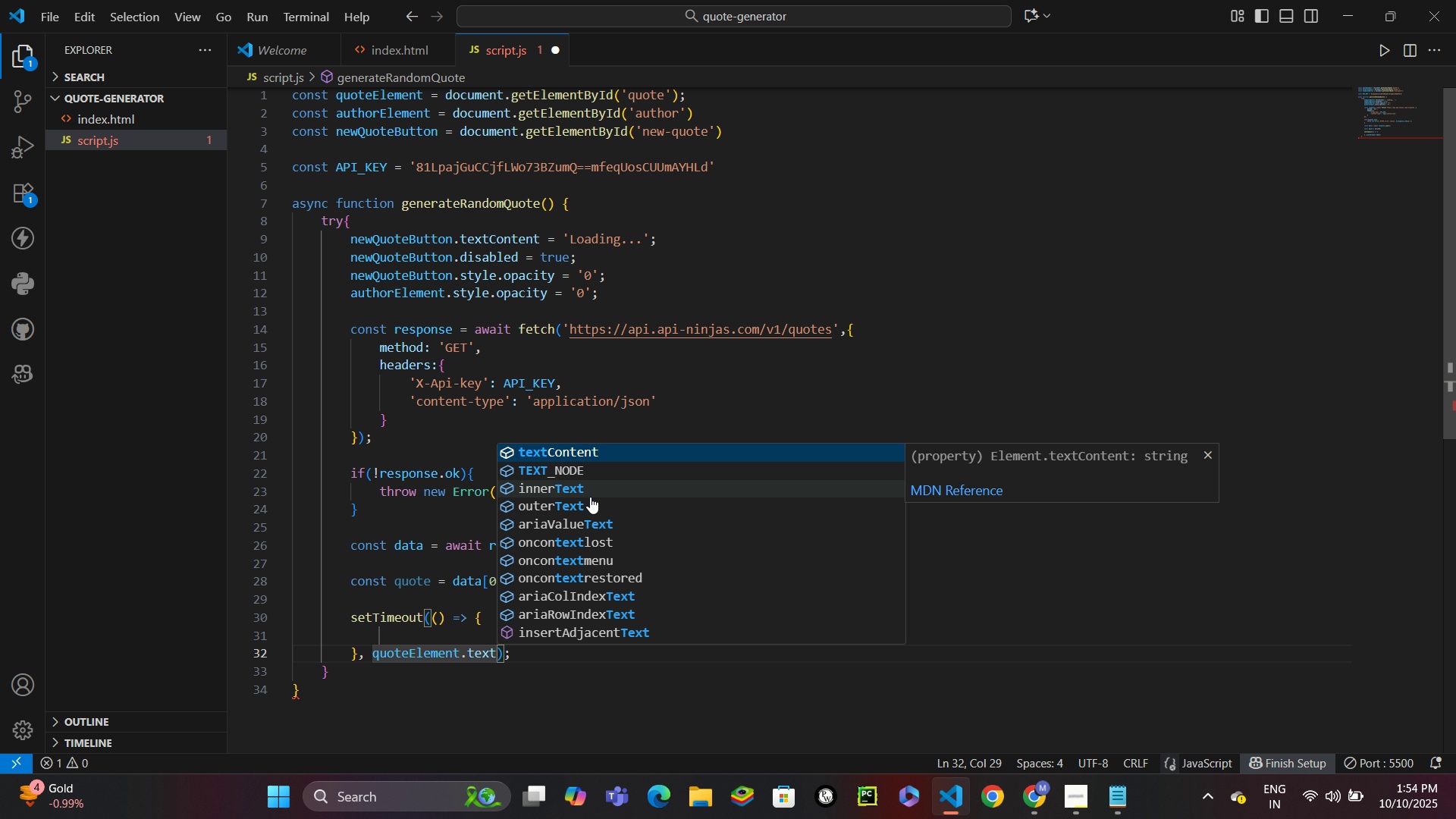 
key(Enter)
 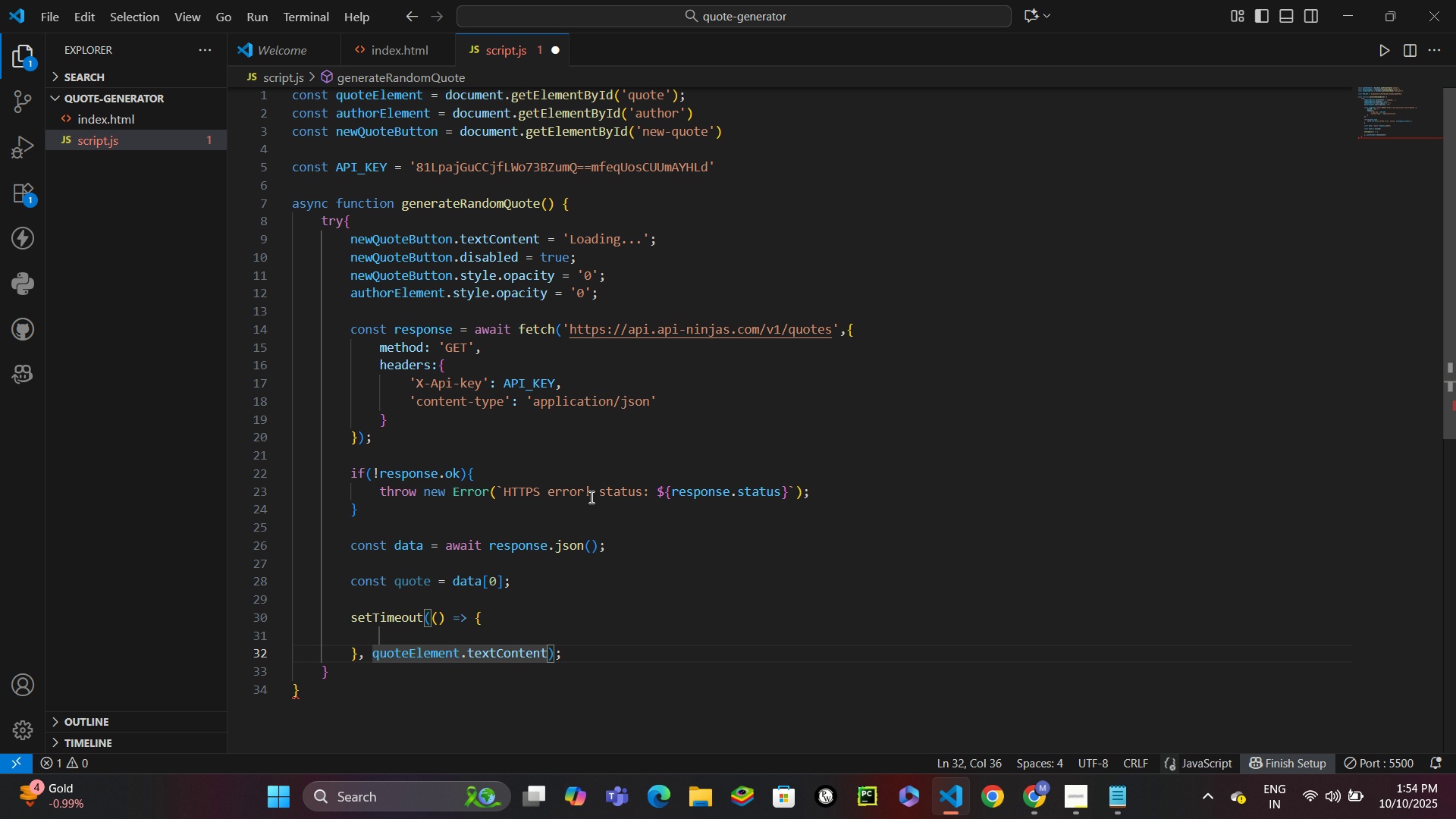 
type( = quote.quote)
 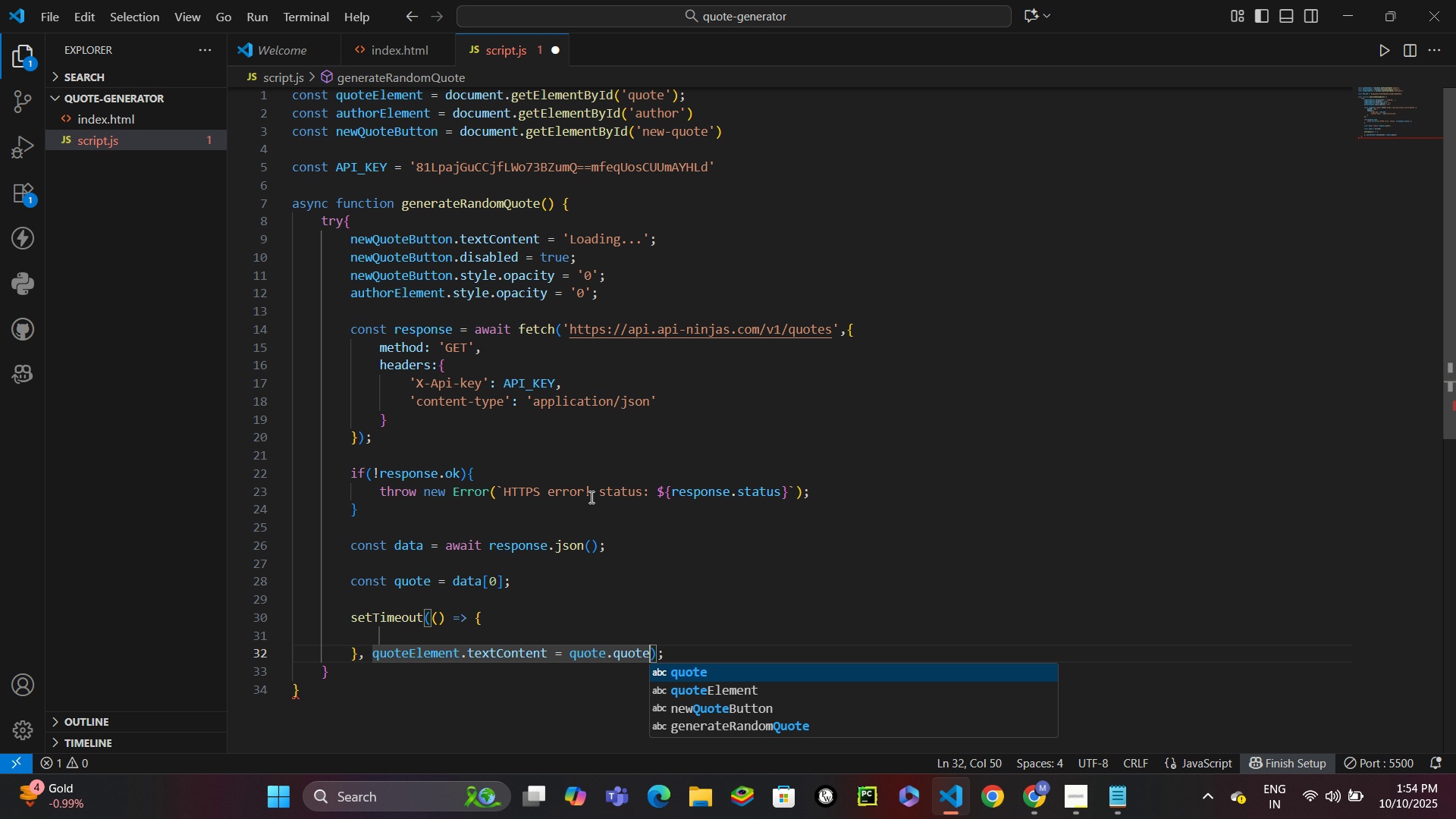 
key(Semicolon)
 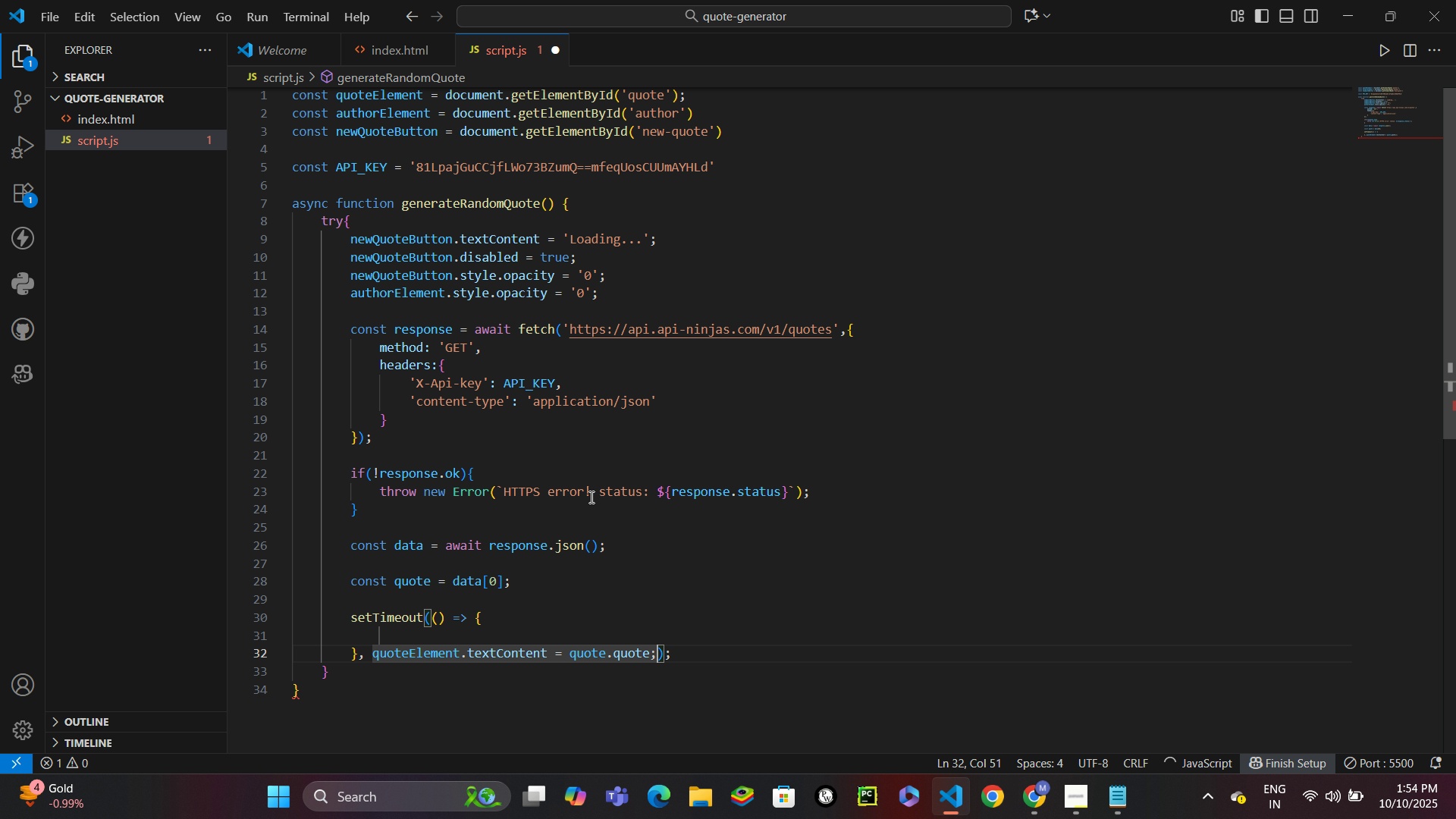 
key(Enter)
 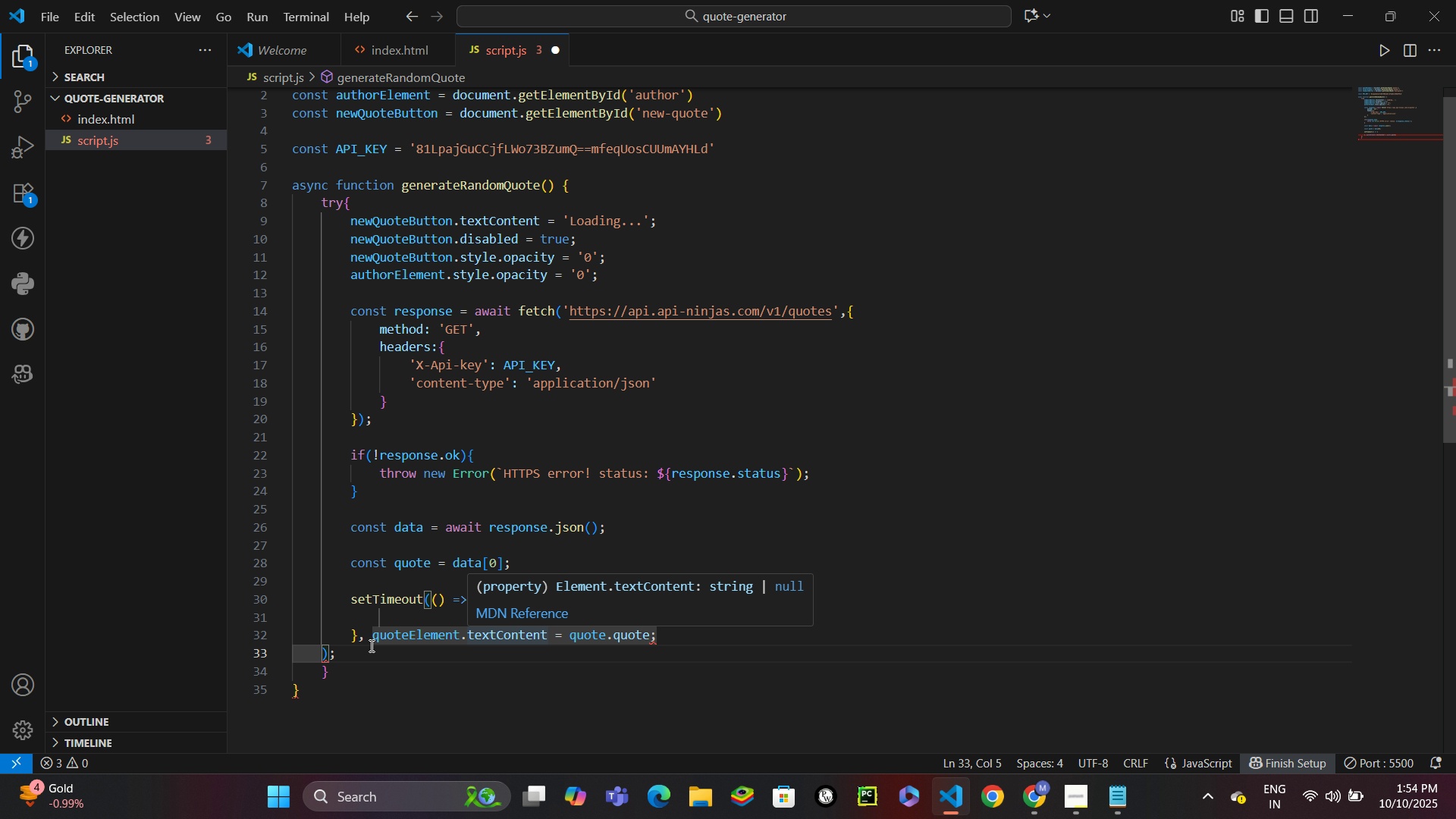 
wait(5.07)
 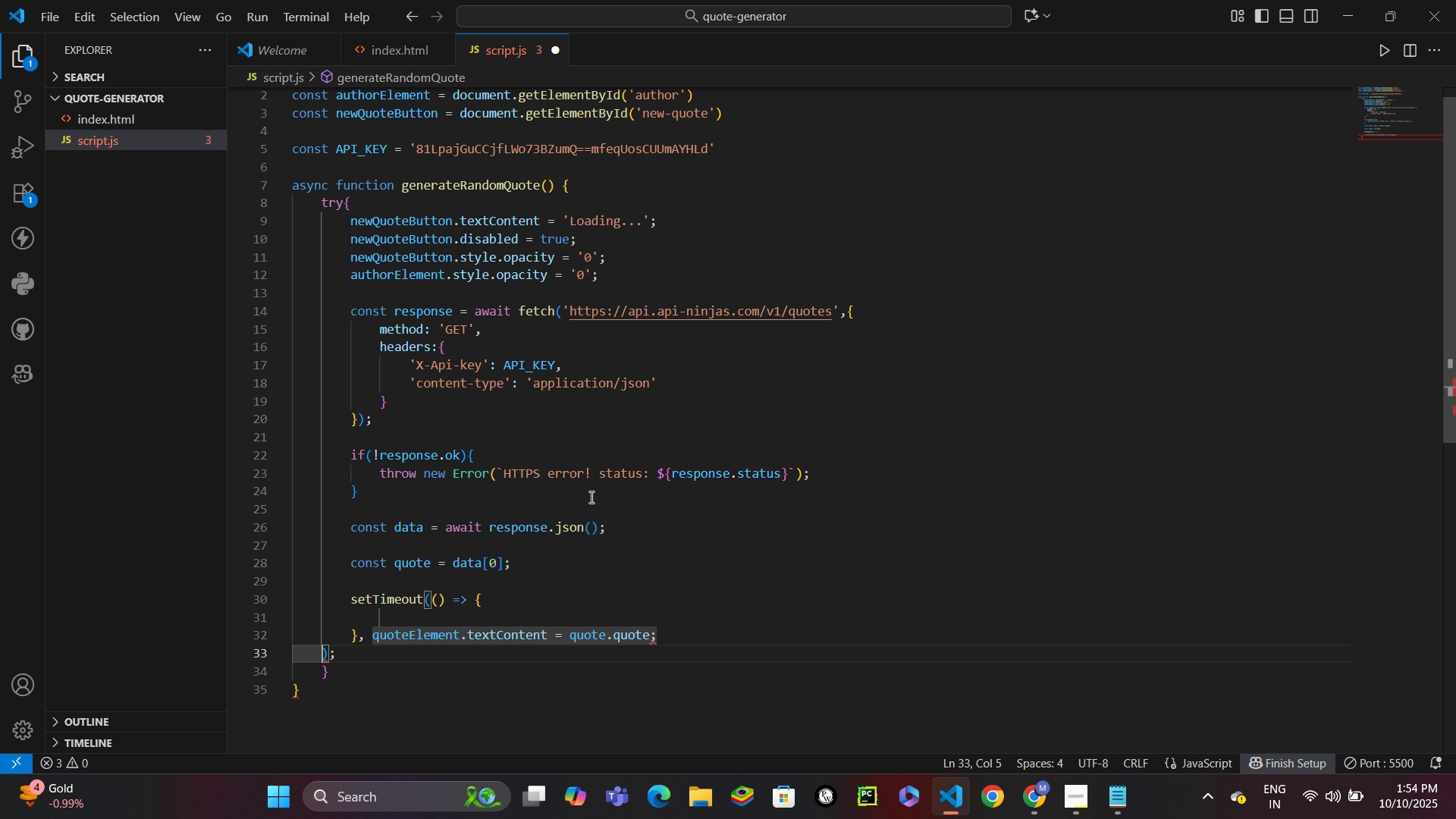 
key(Control+Z)
 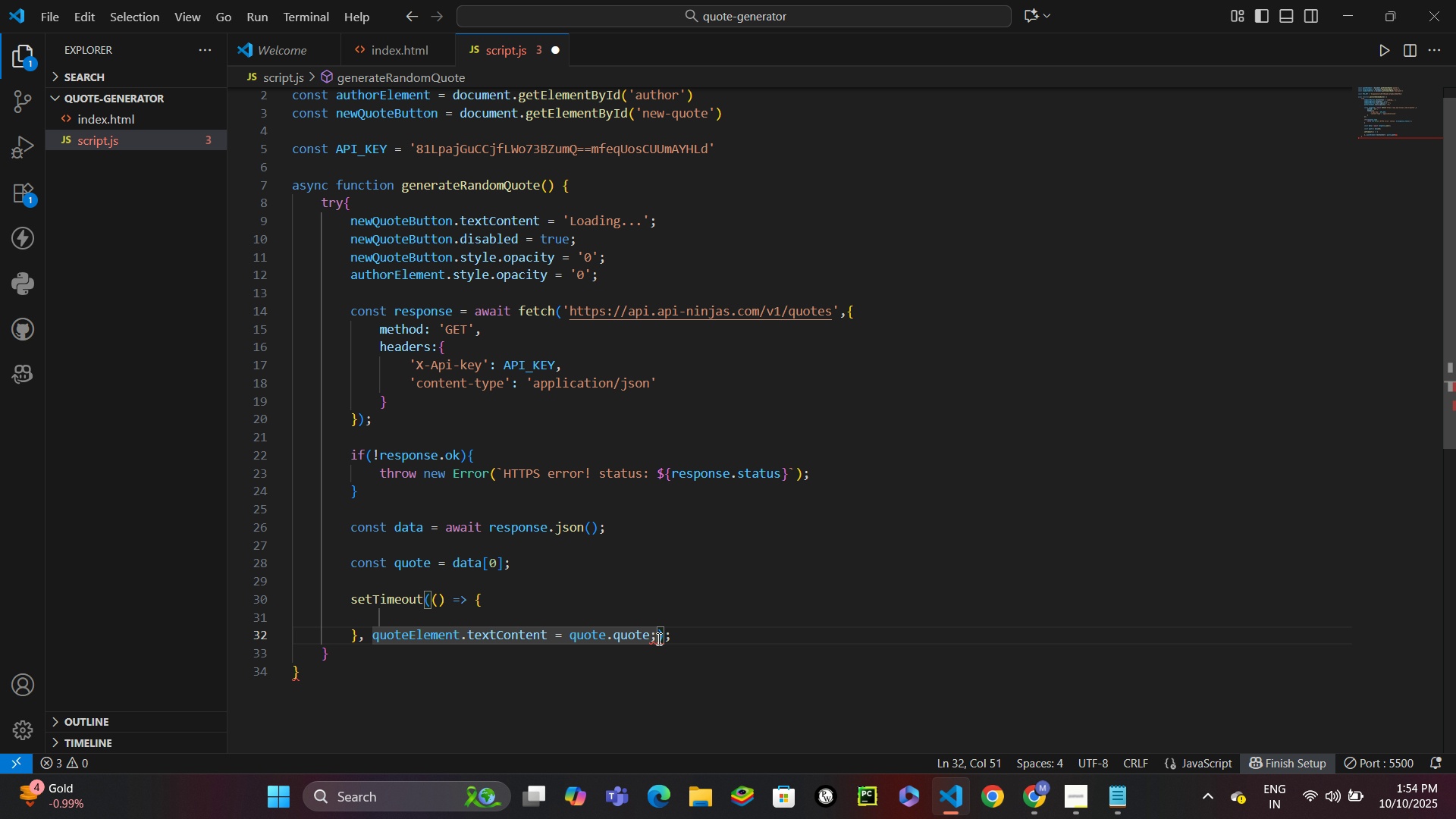 
left_click_drag(start_coordinate=[657, 639], to_coordinate=[374, 639])
 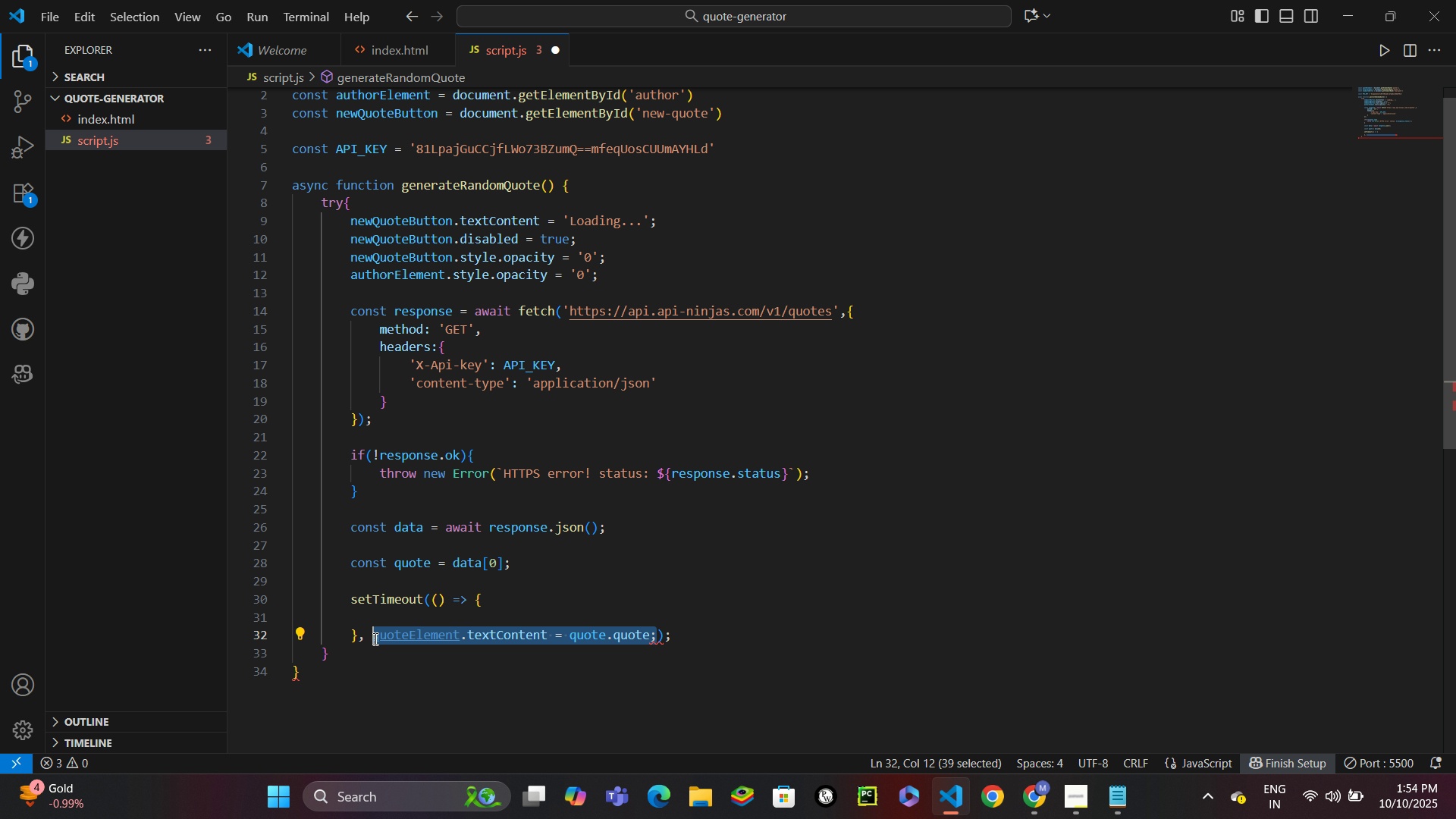 
key(Control+C)
 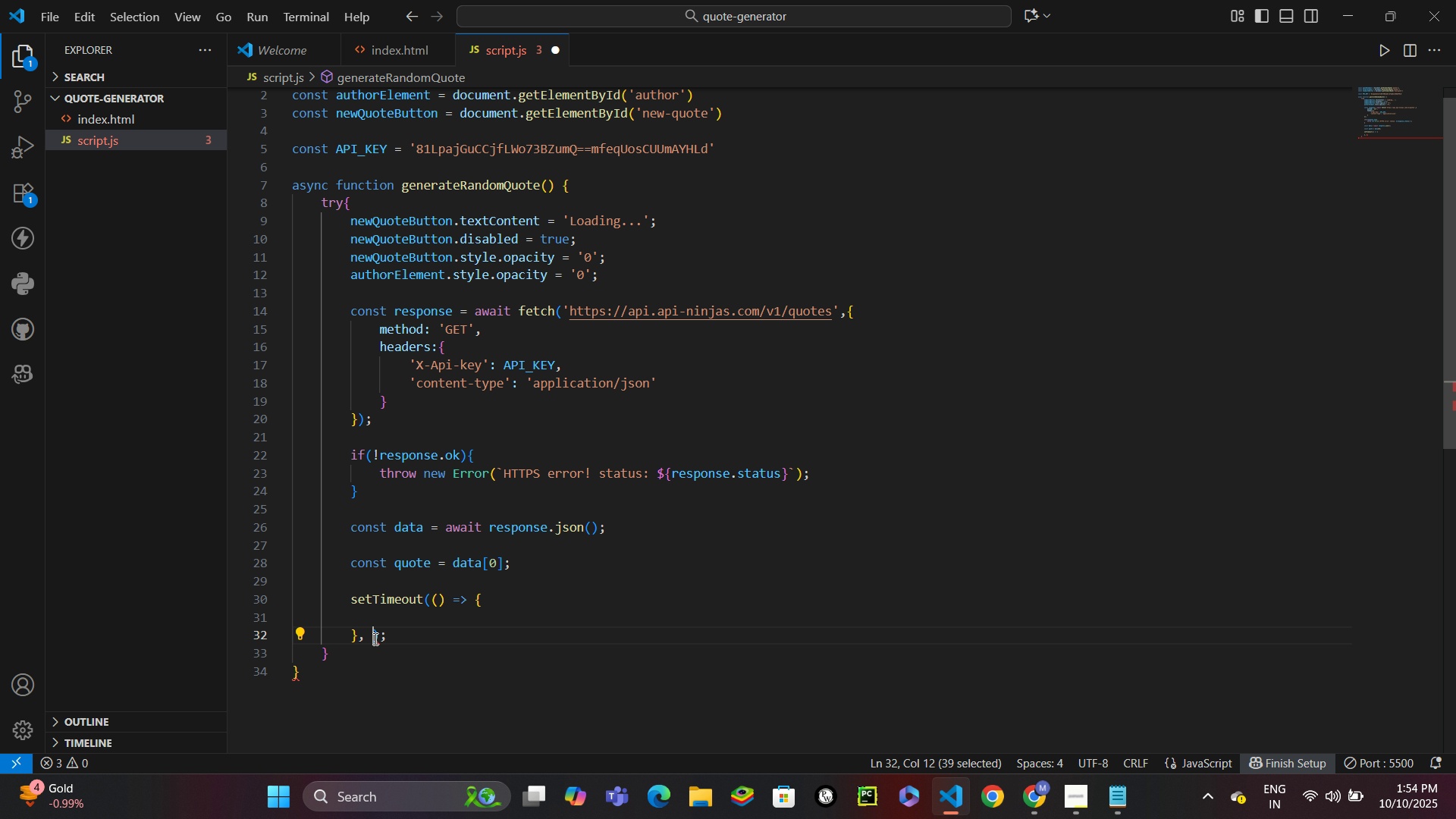 
key(Backspace)
 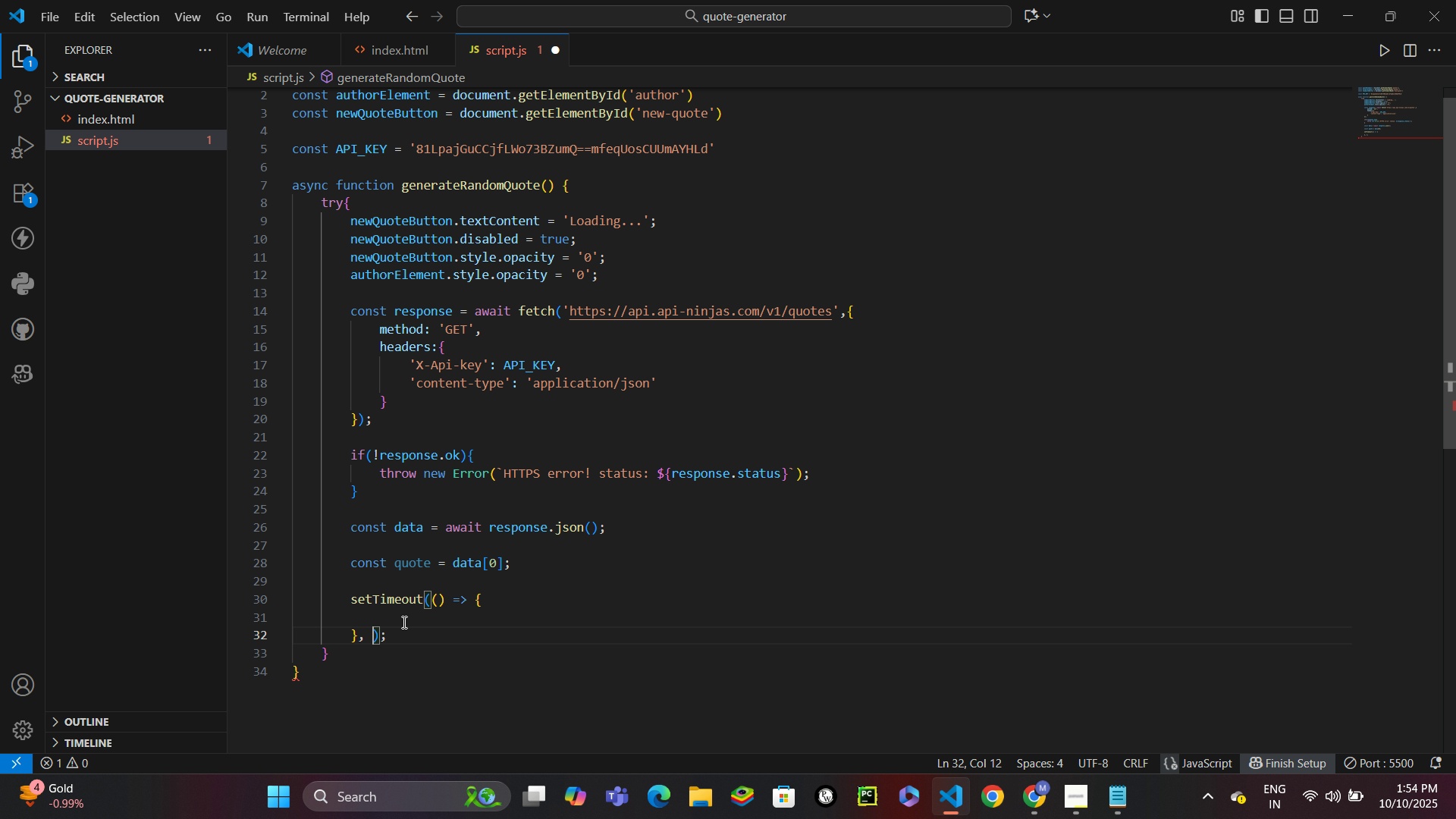 
left_click([403, 622])
 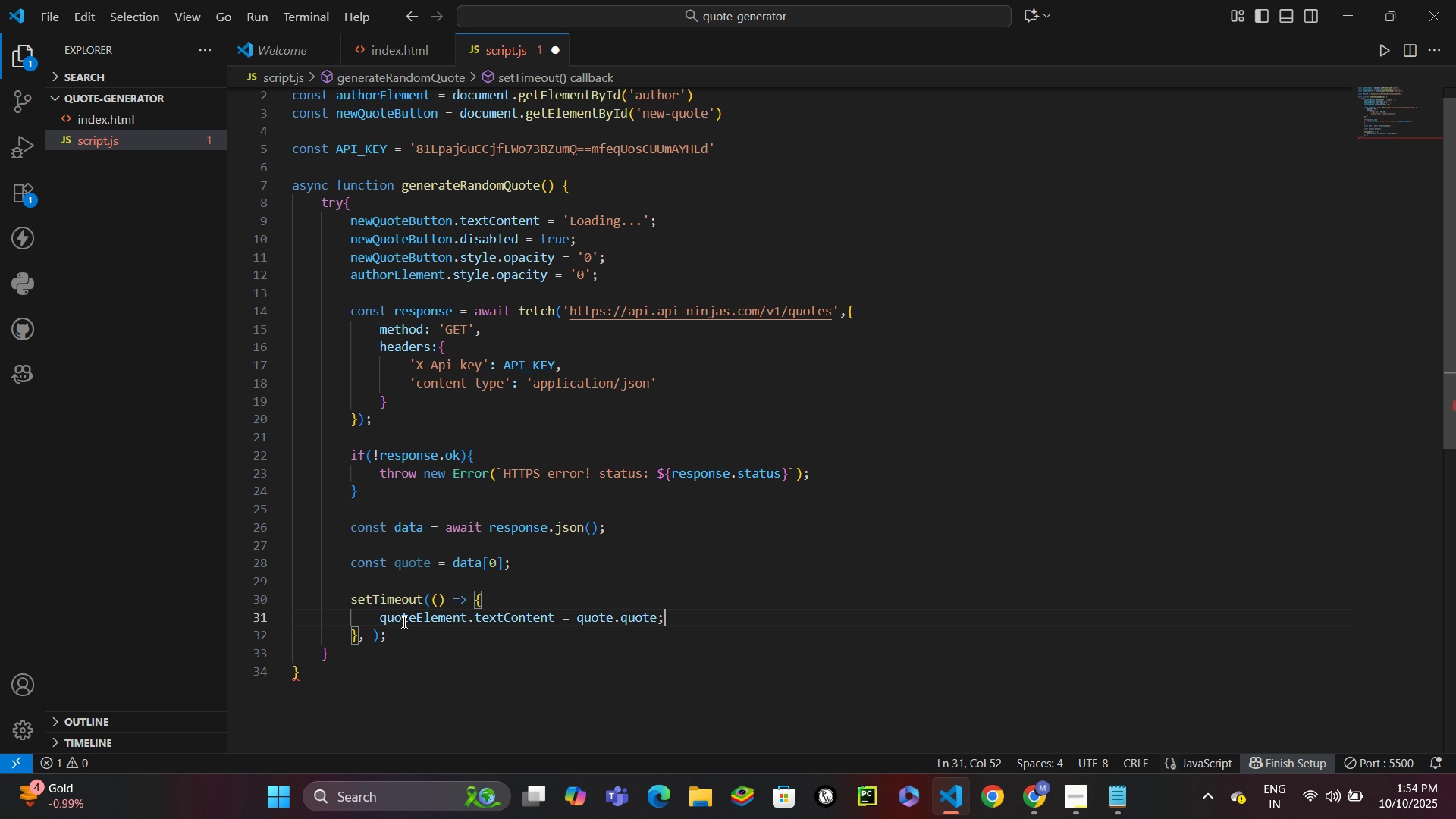 
key(Control+V)
 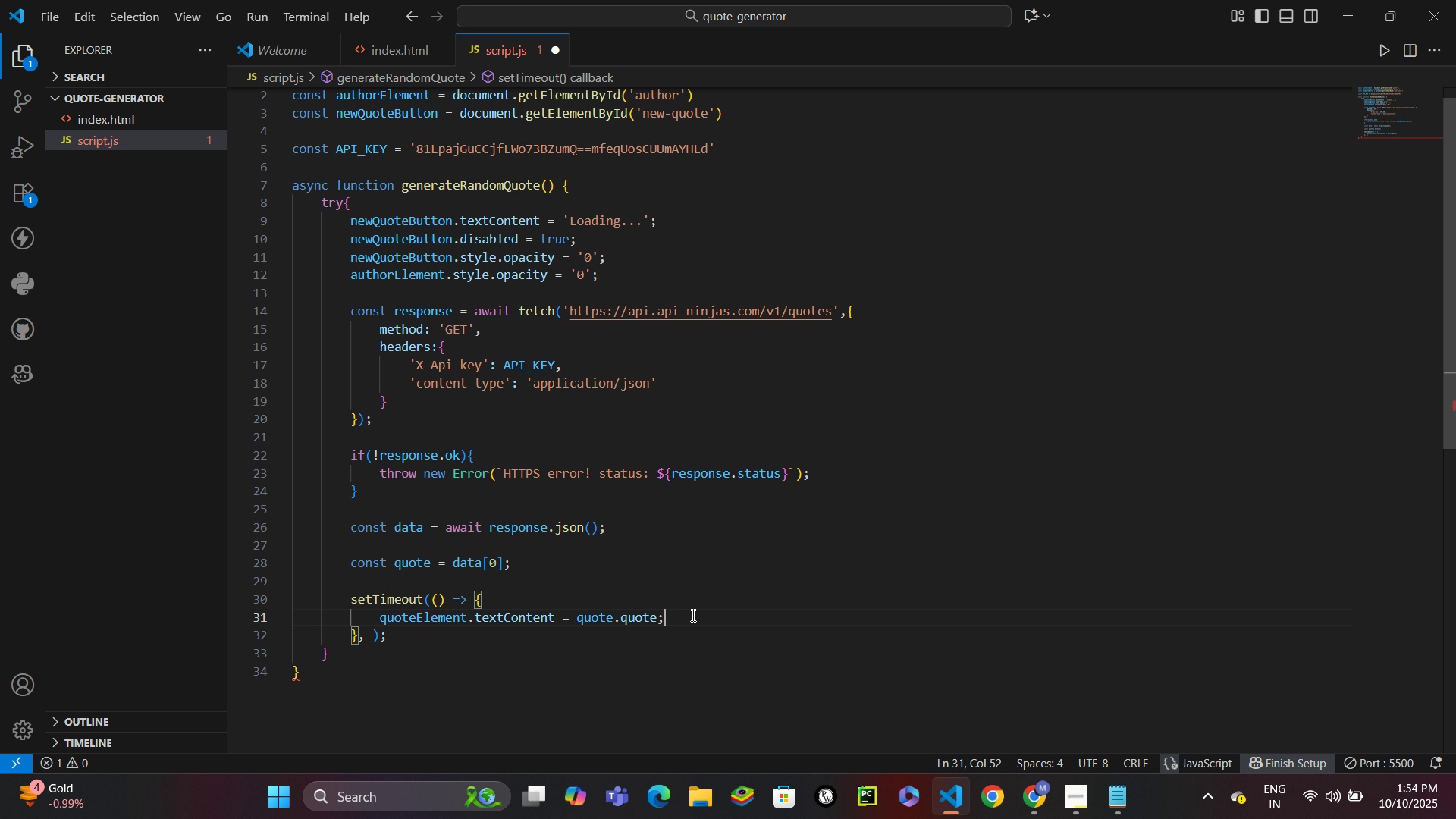 
left_click([692, 615])
 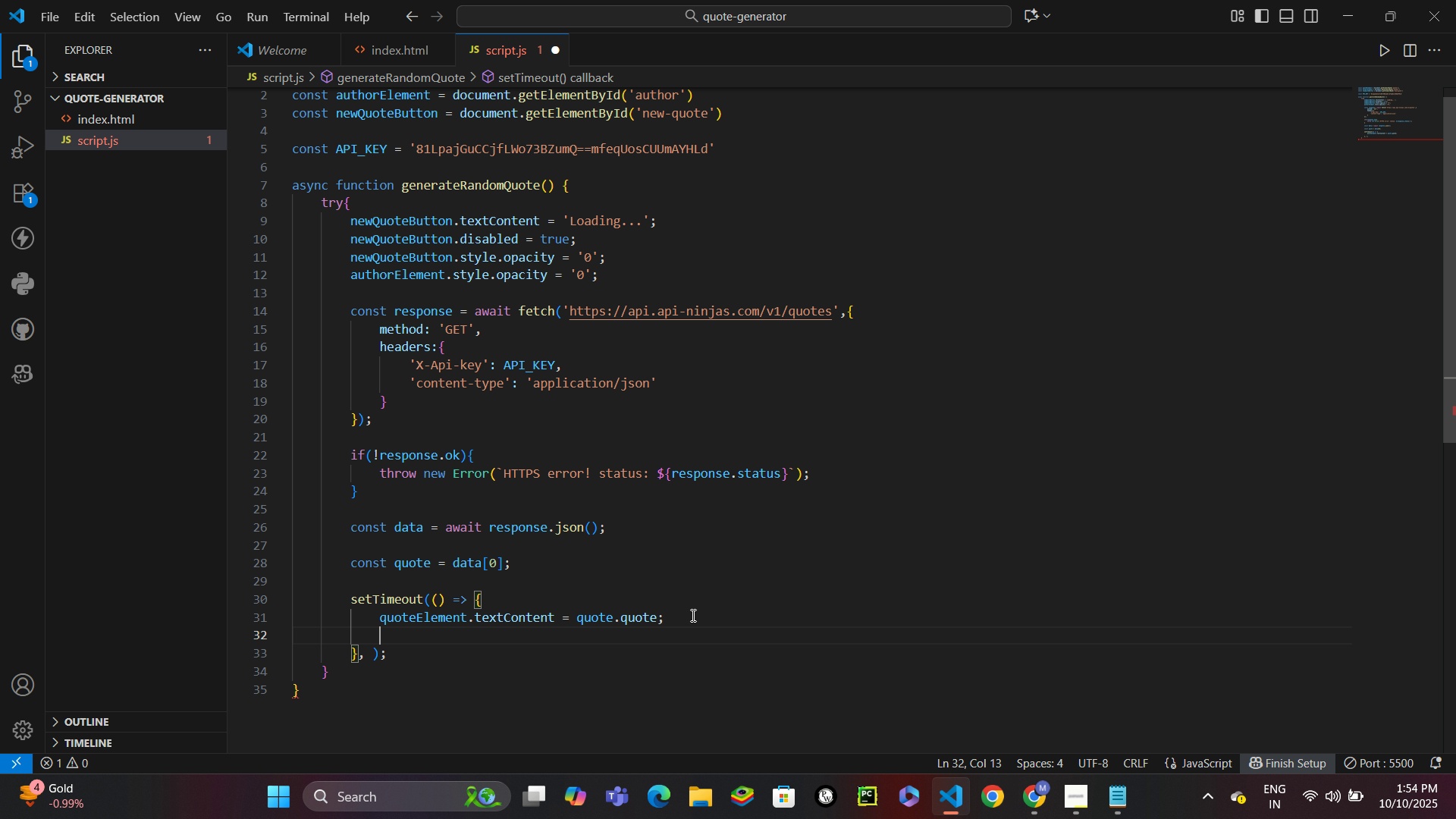 
key(Enter)
 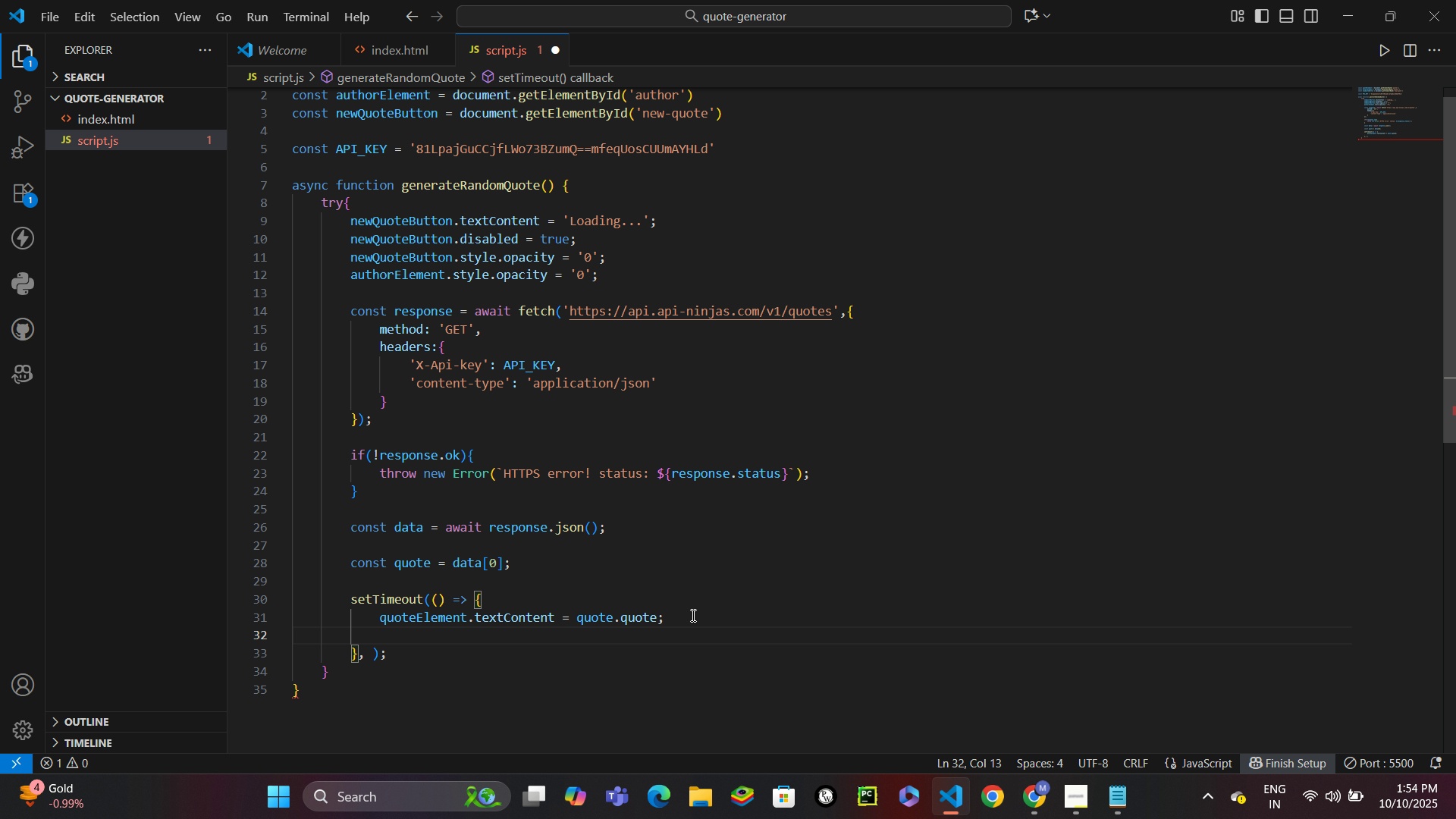 
type(aut)
 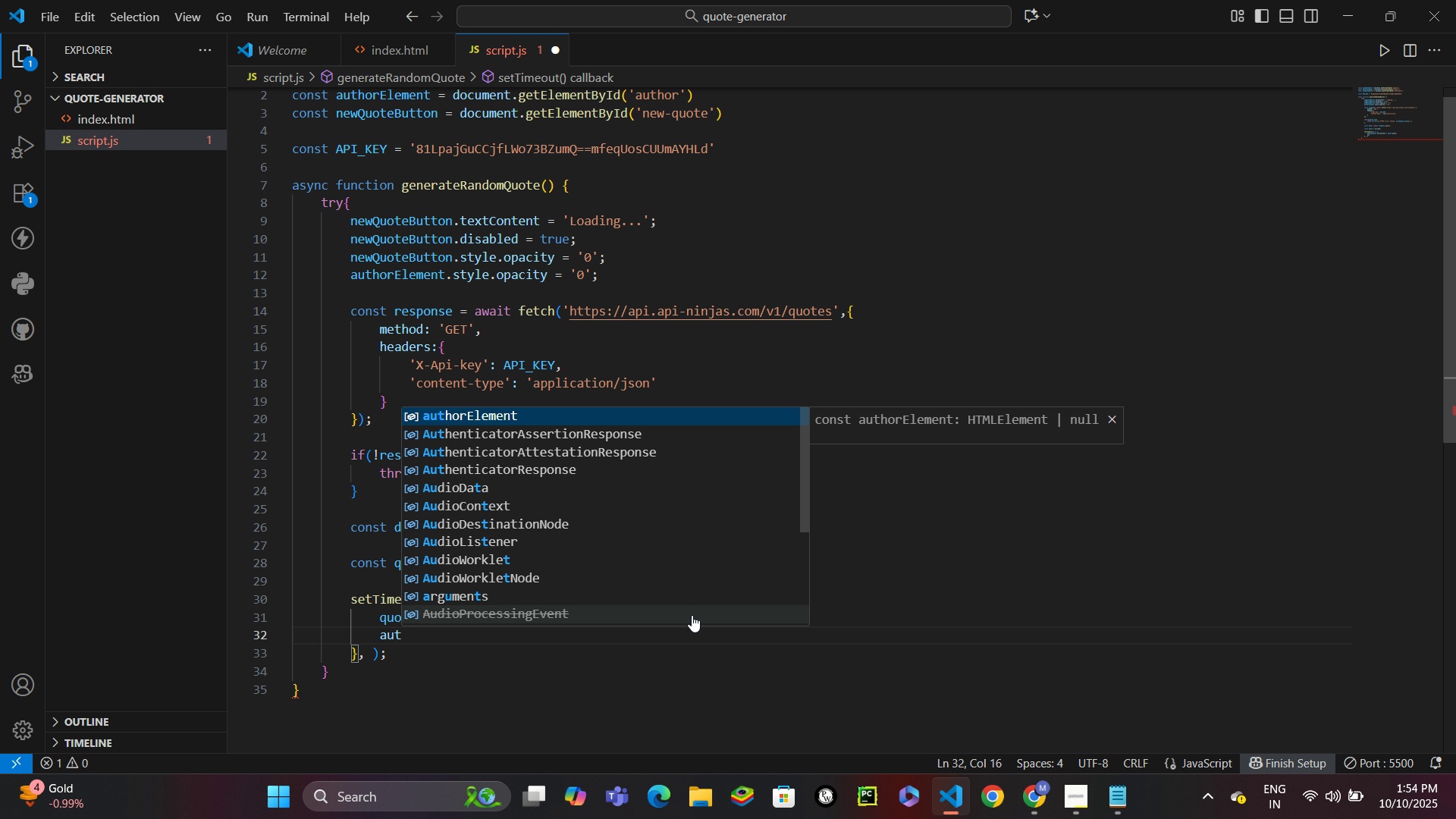 
key(Enter)
 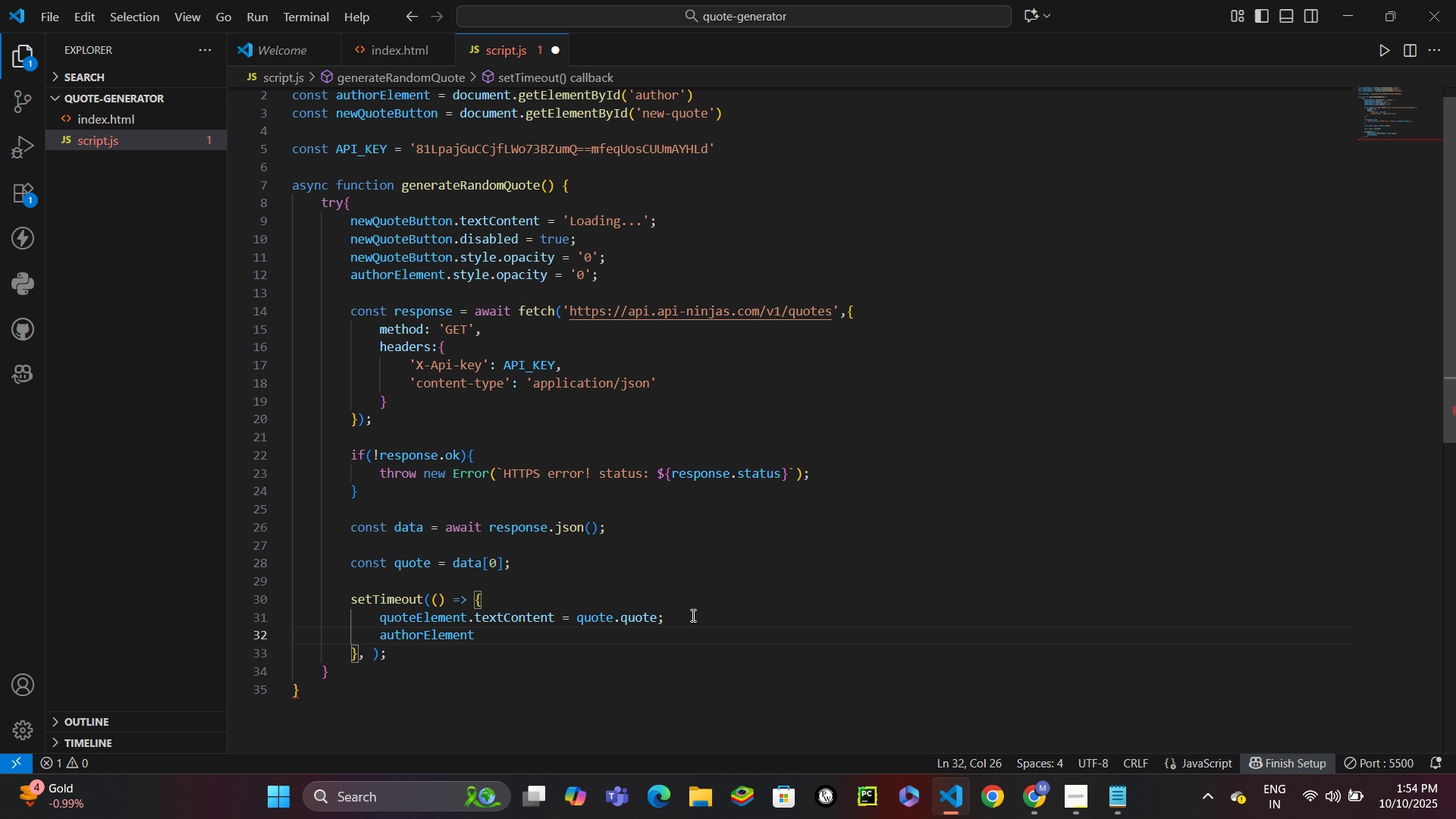 
type(.tex)
 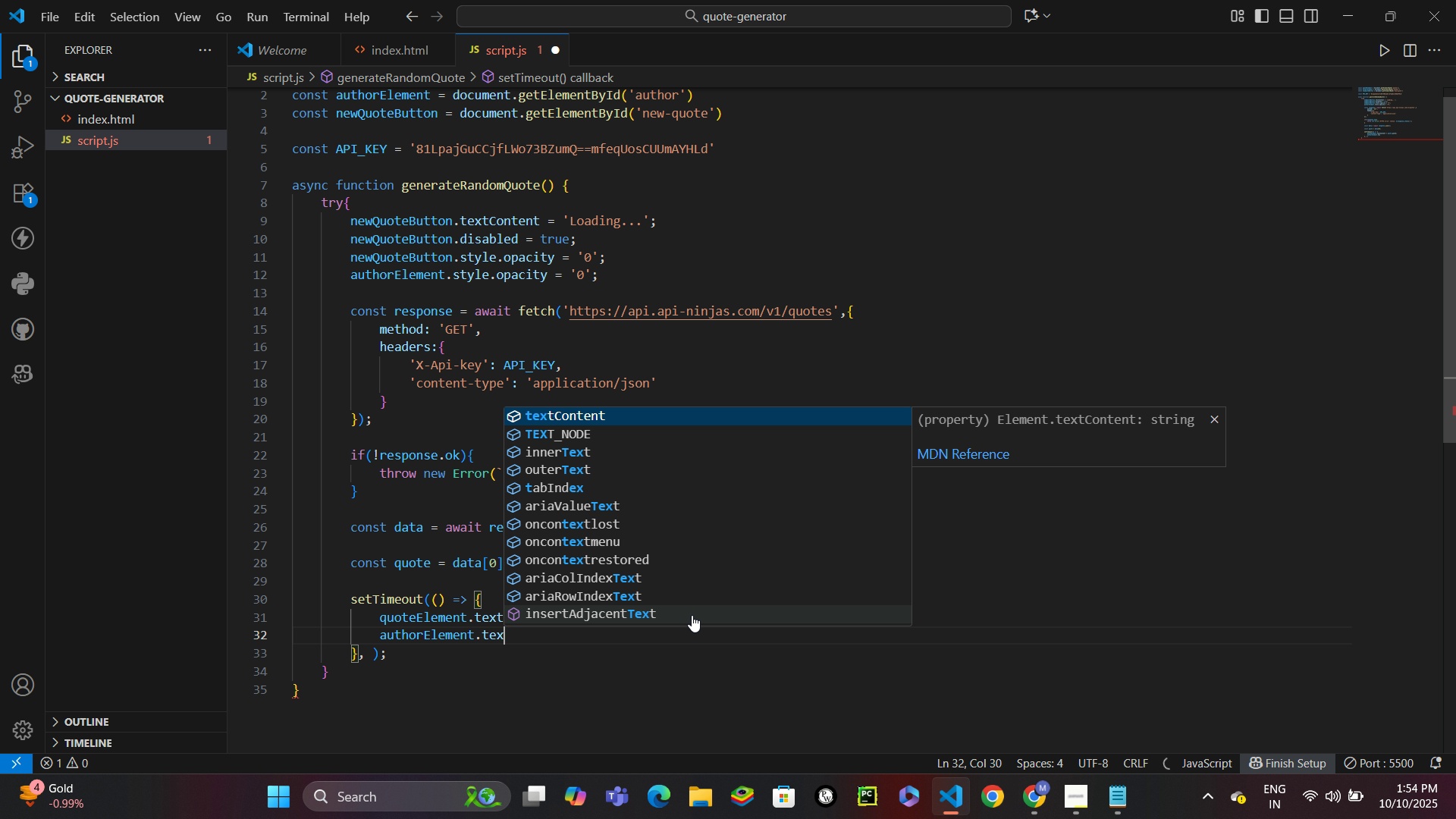 
key(Enter)
 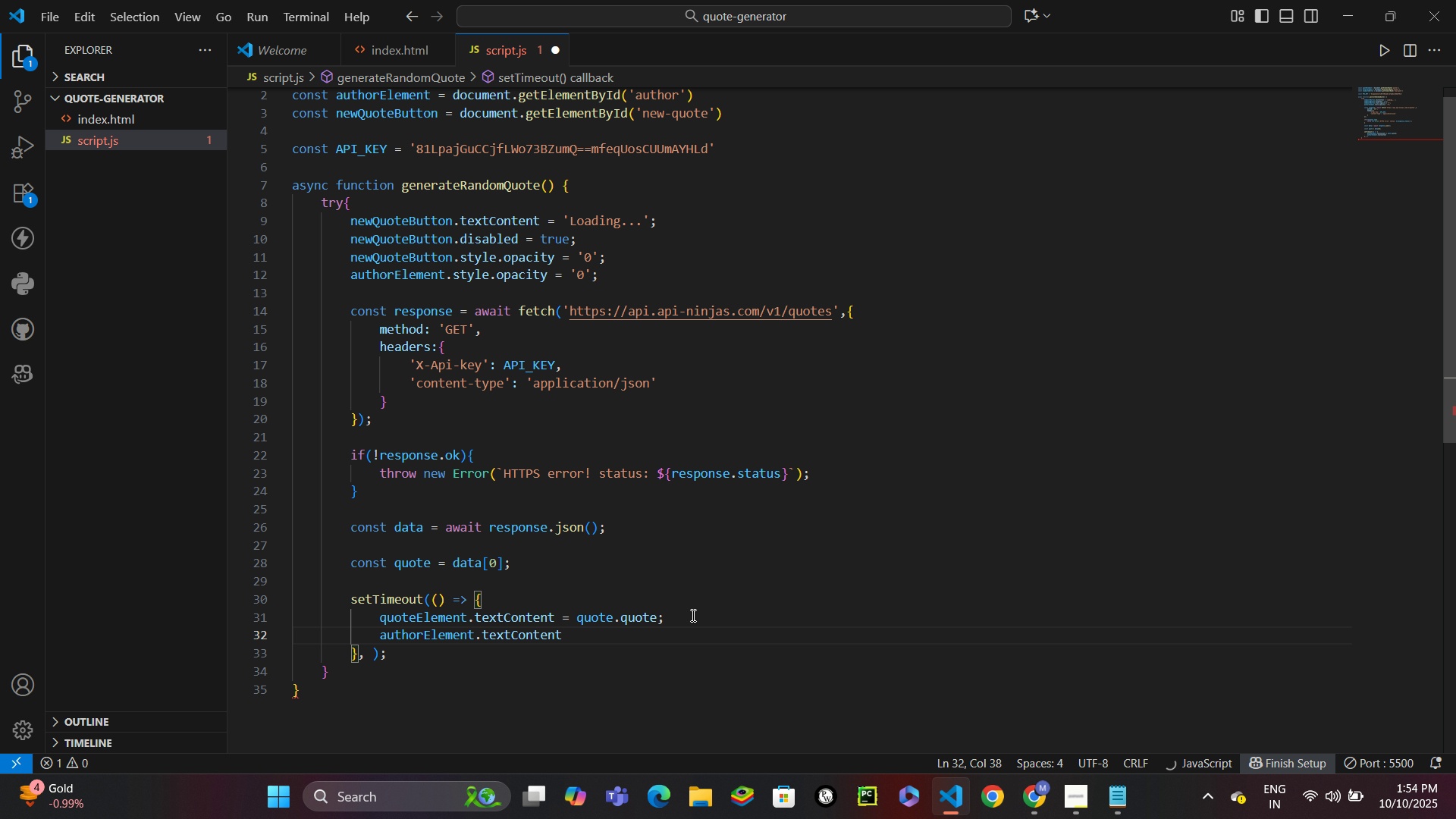 
key(Space)
 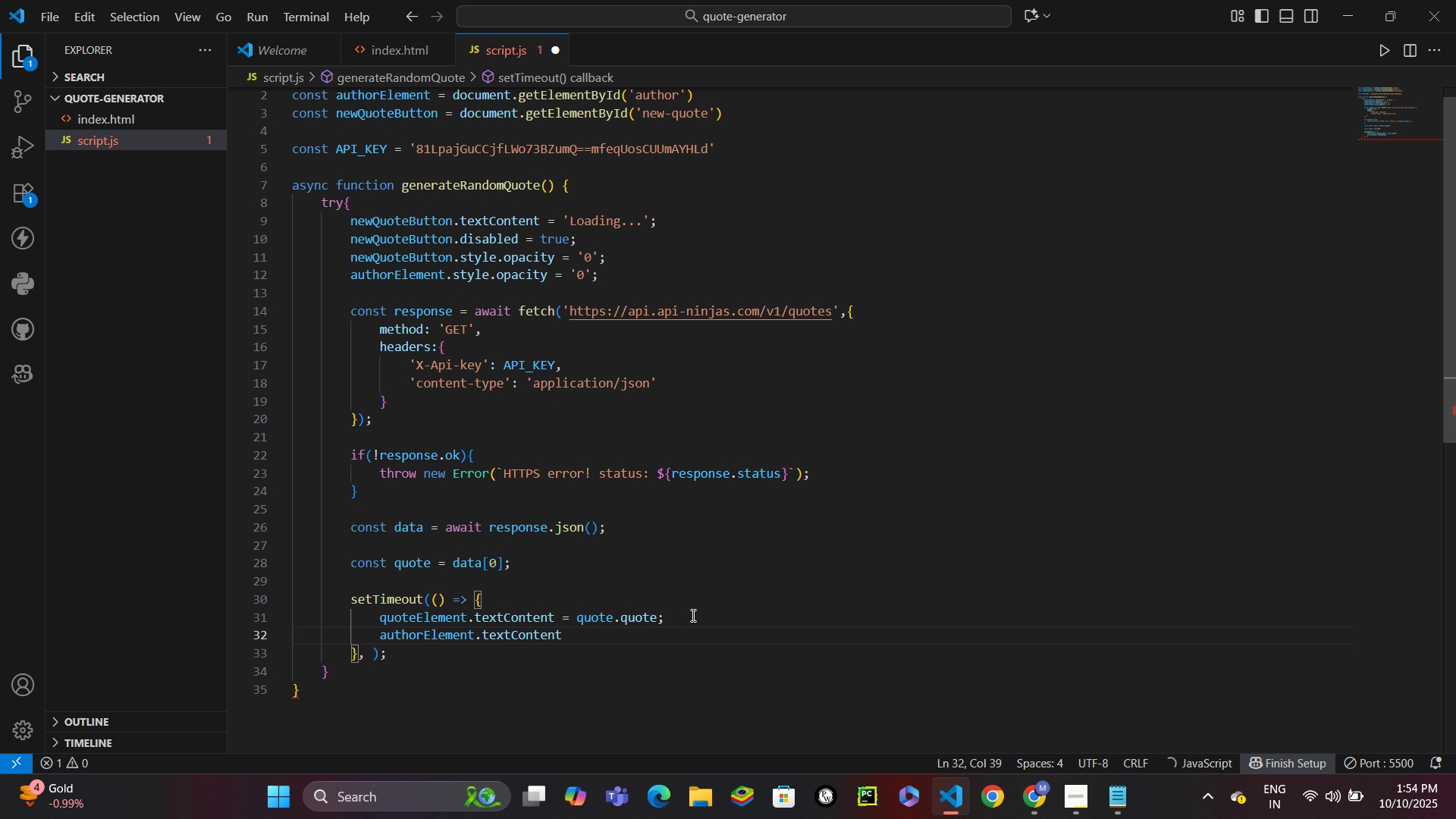 
key(Equal)
 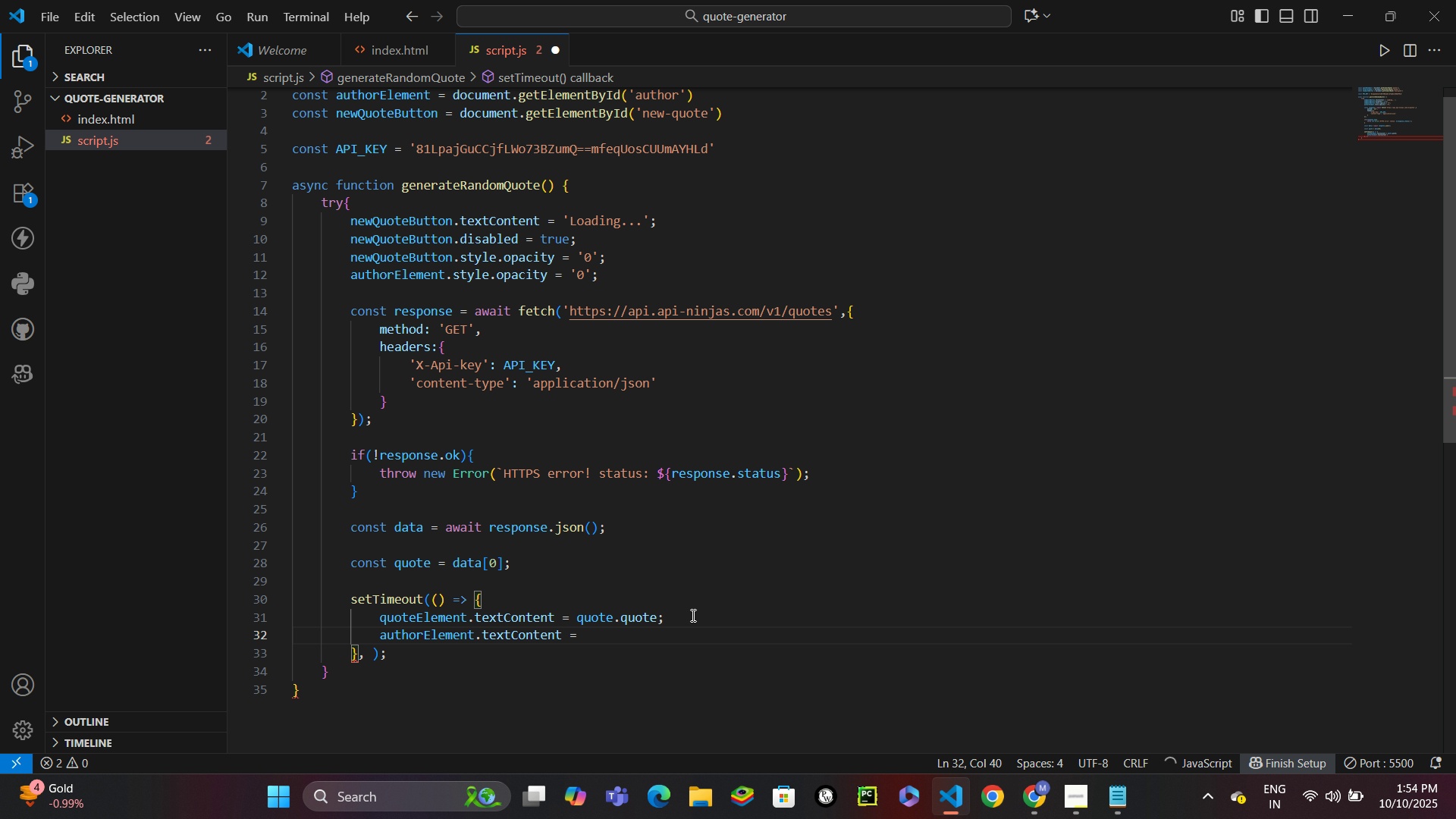 
key(Space)
 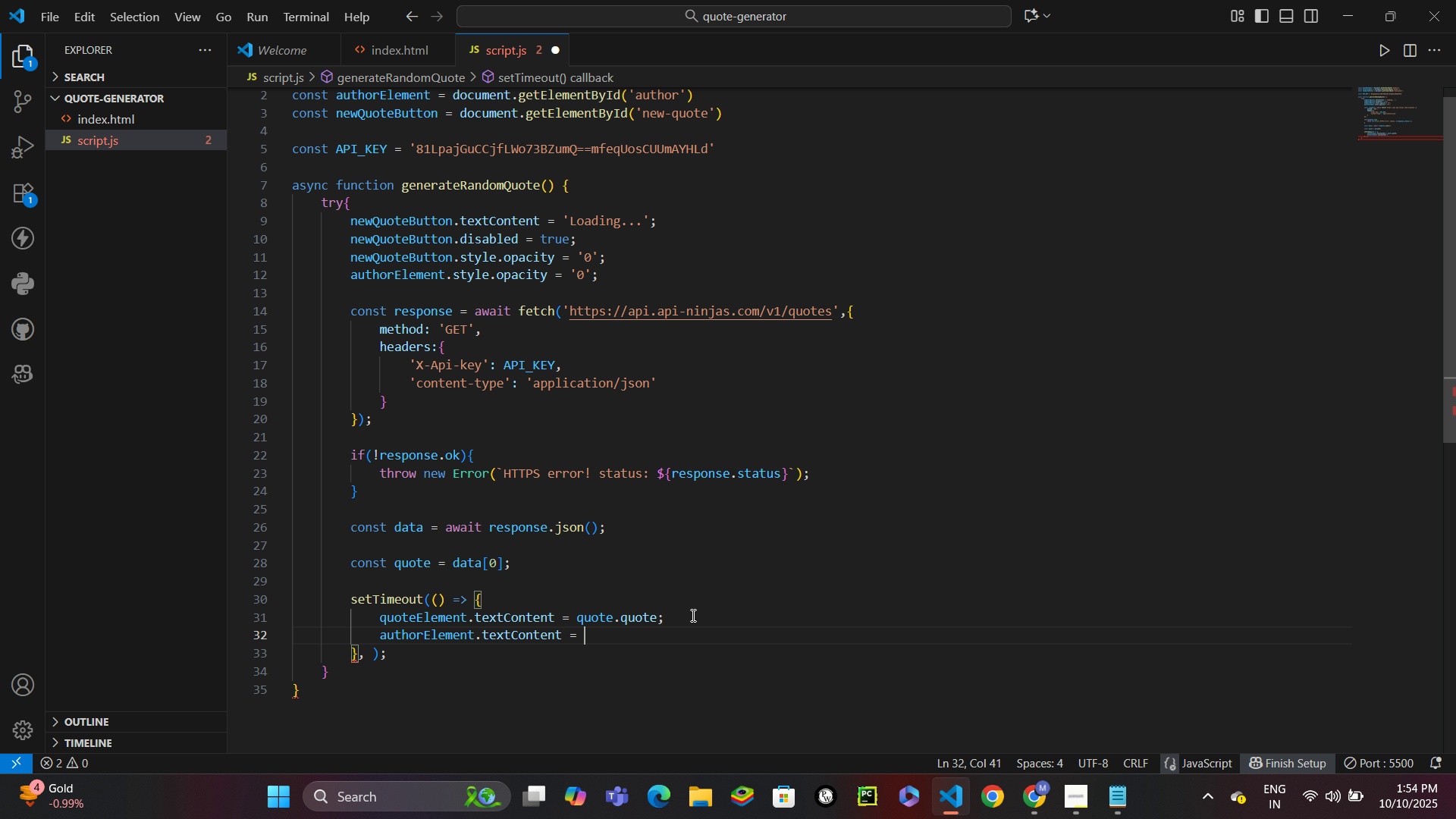 
key(Backquote)
 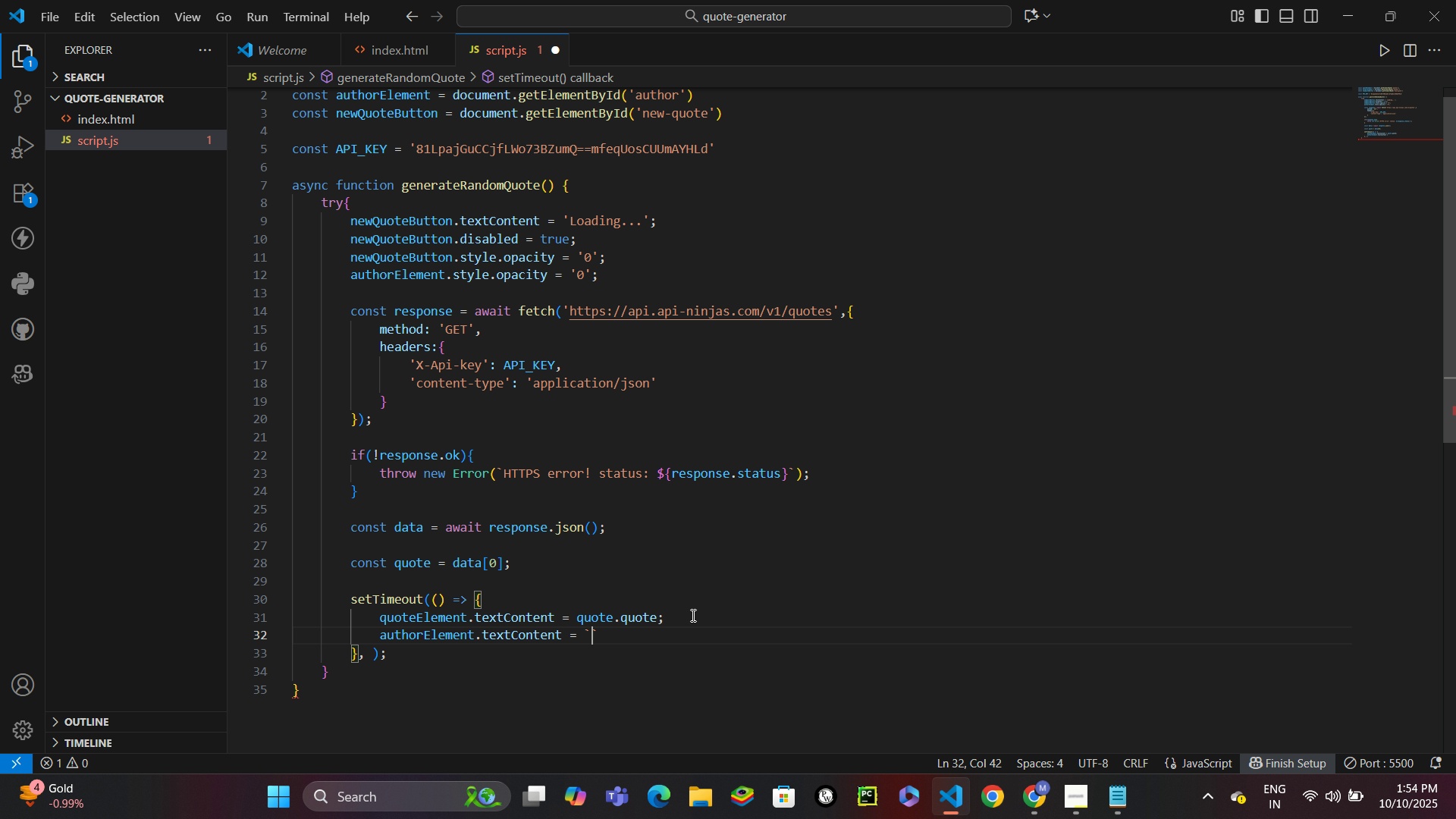 
type(_)
key(Backspace)
type(=)
key(Backspace)
type(- ${qu)
 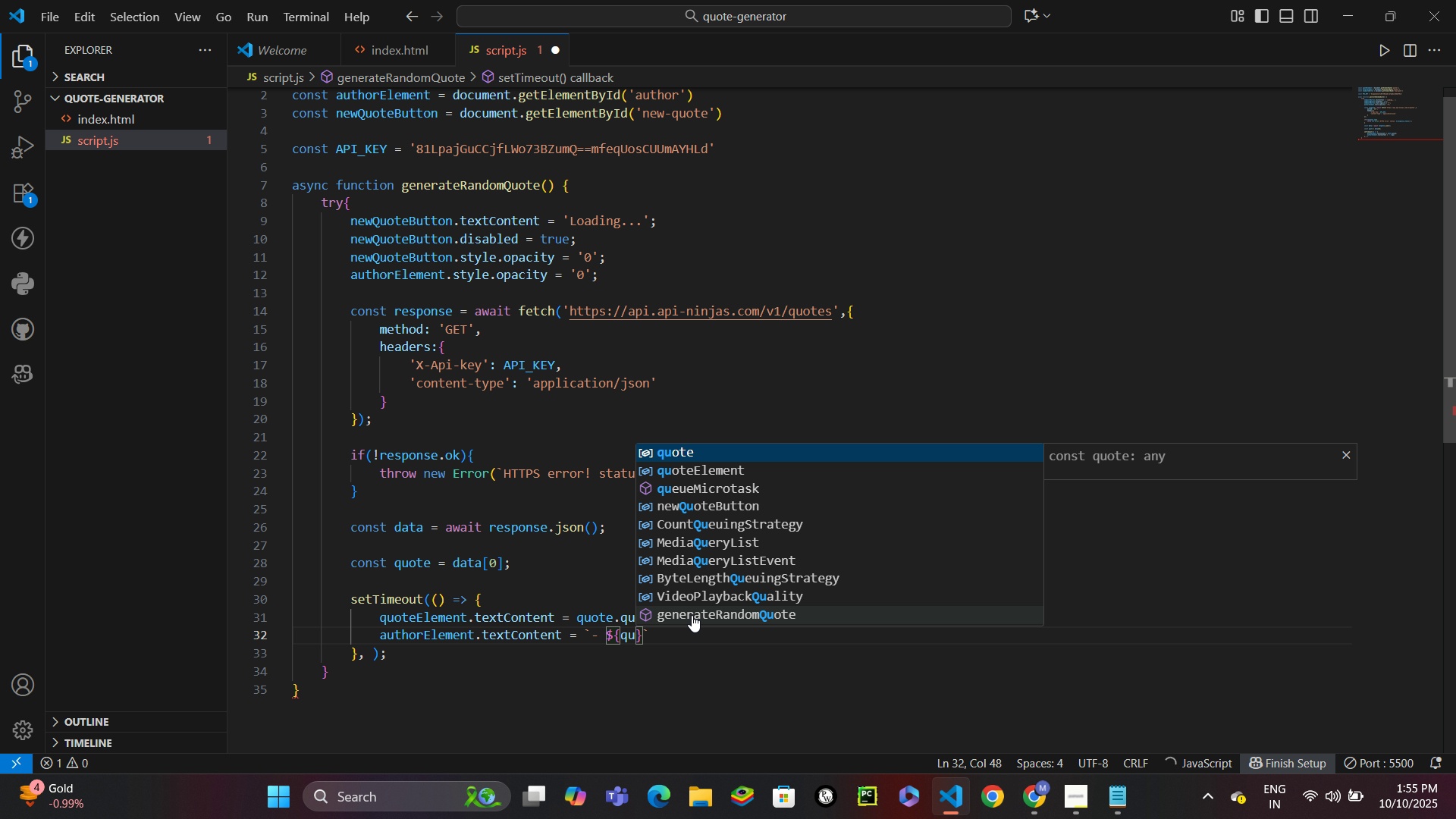 
key(Enter)
 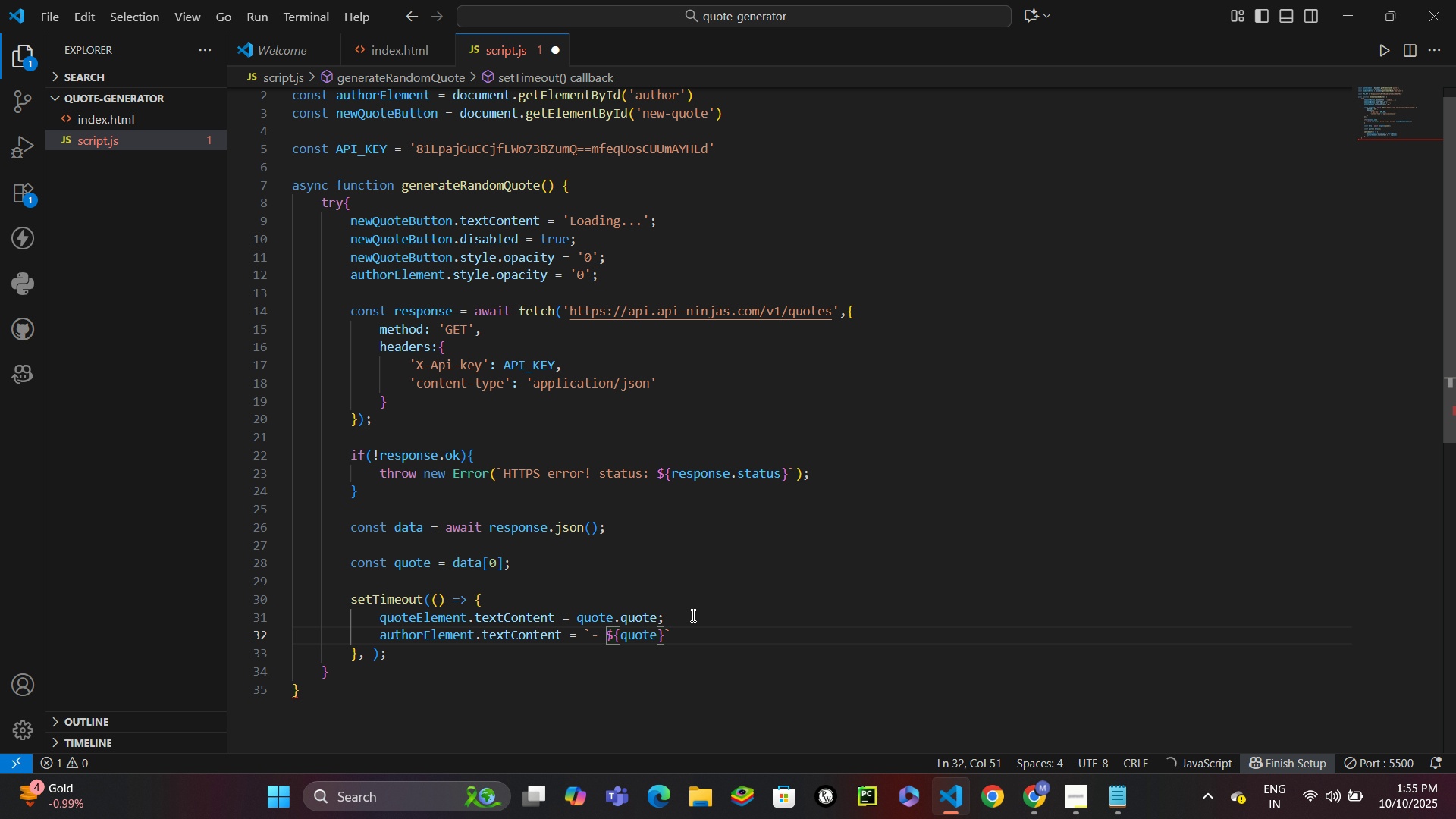 
type(.aut)
 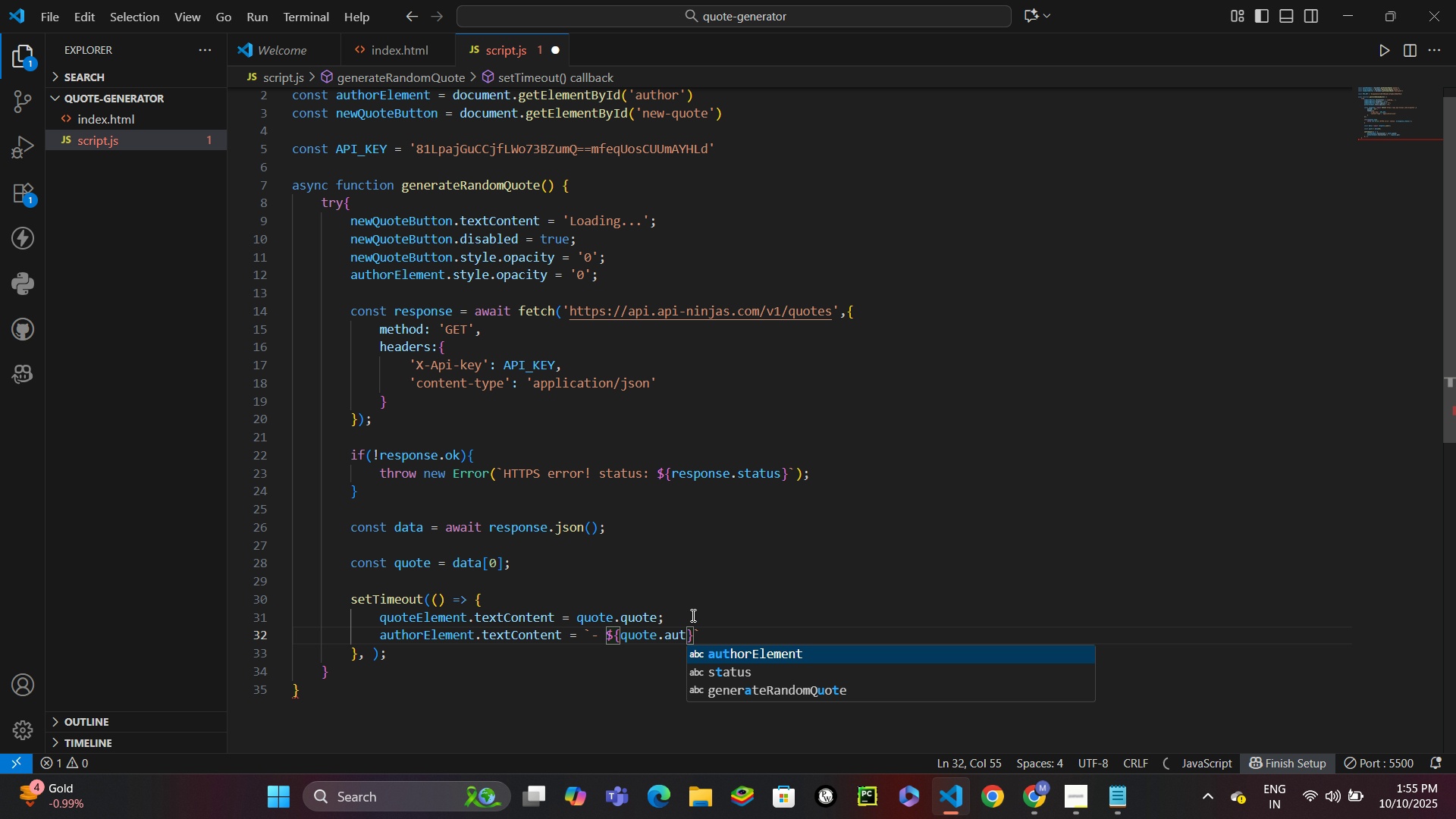 
key(Enter)
 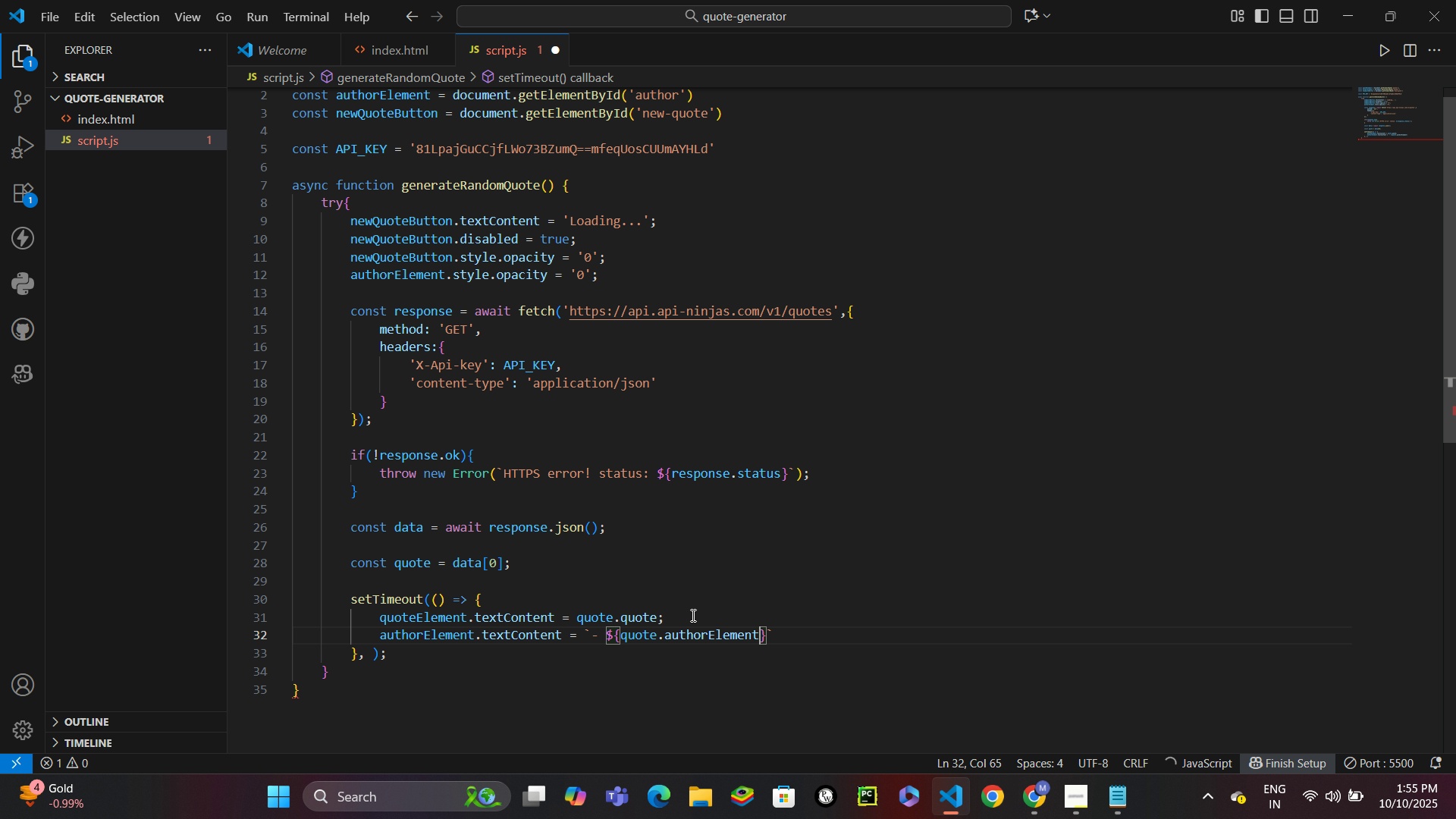 
hold_key(key=Backspace, duration=0.66)
 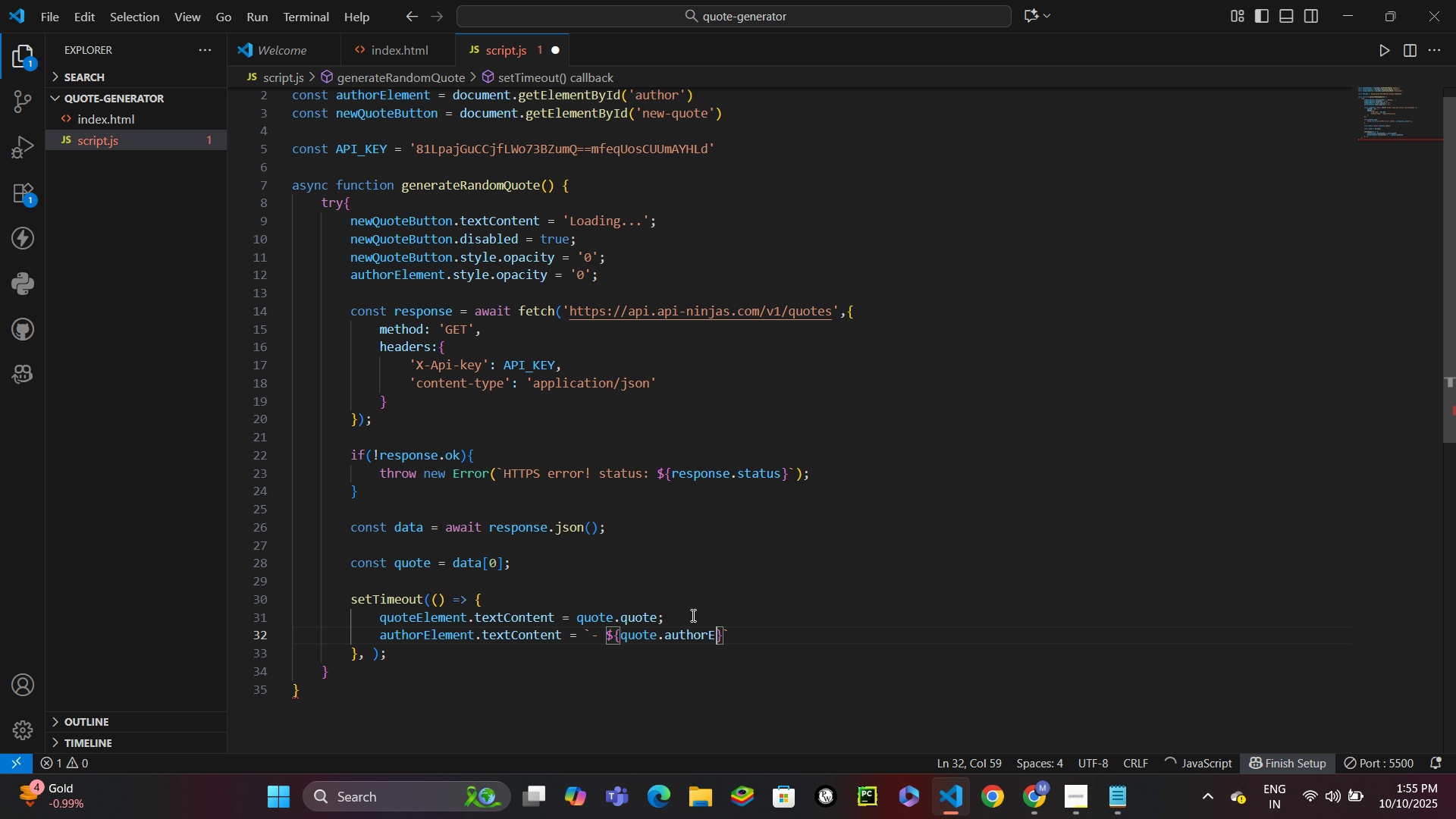 
key(Backspace)
 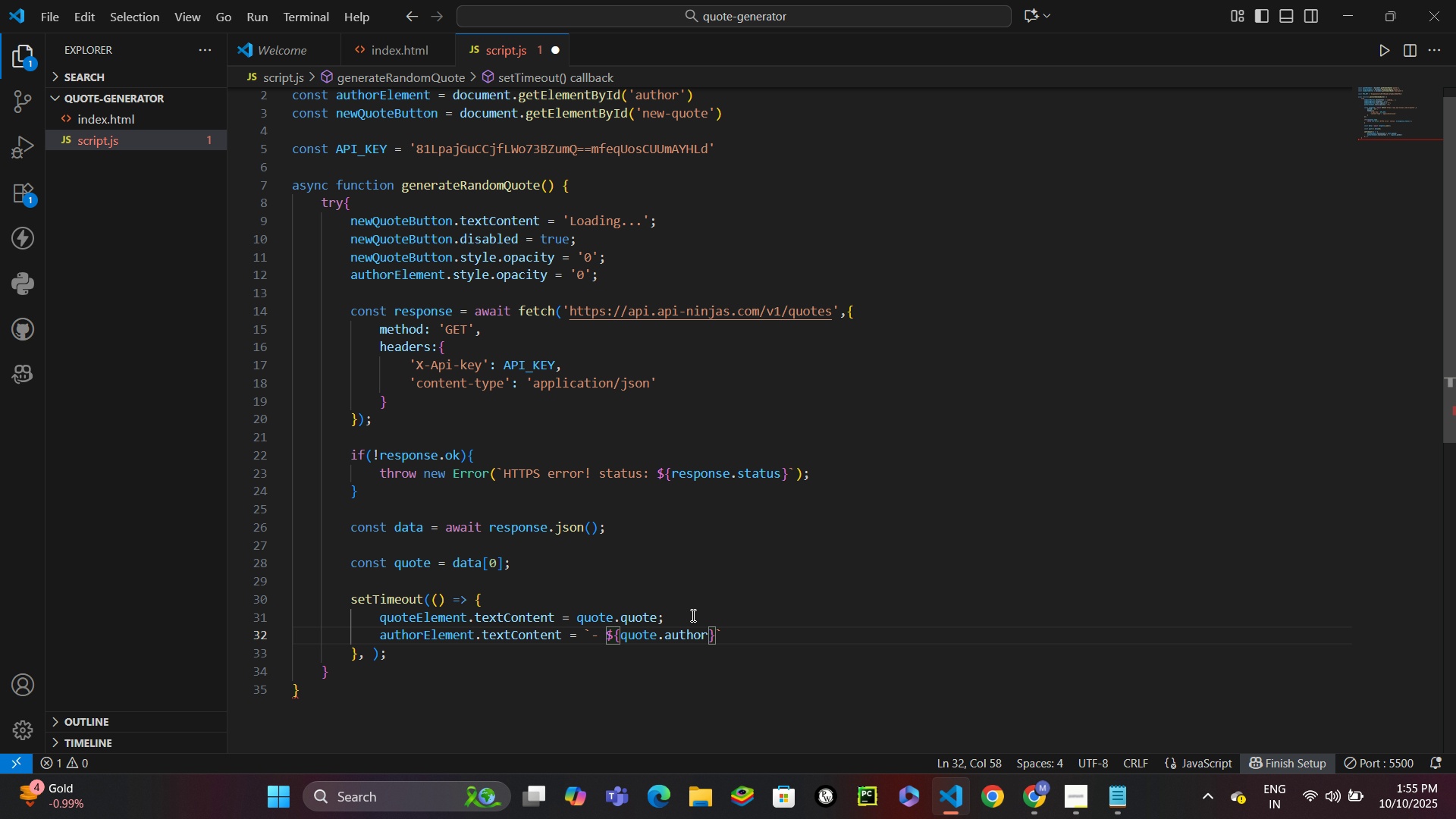 
key(ArrowRight)
 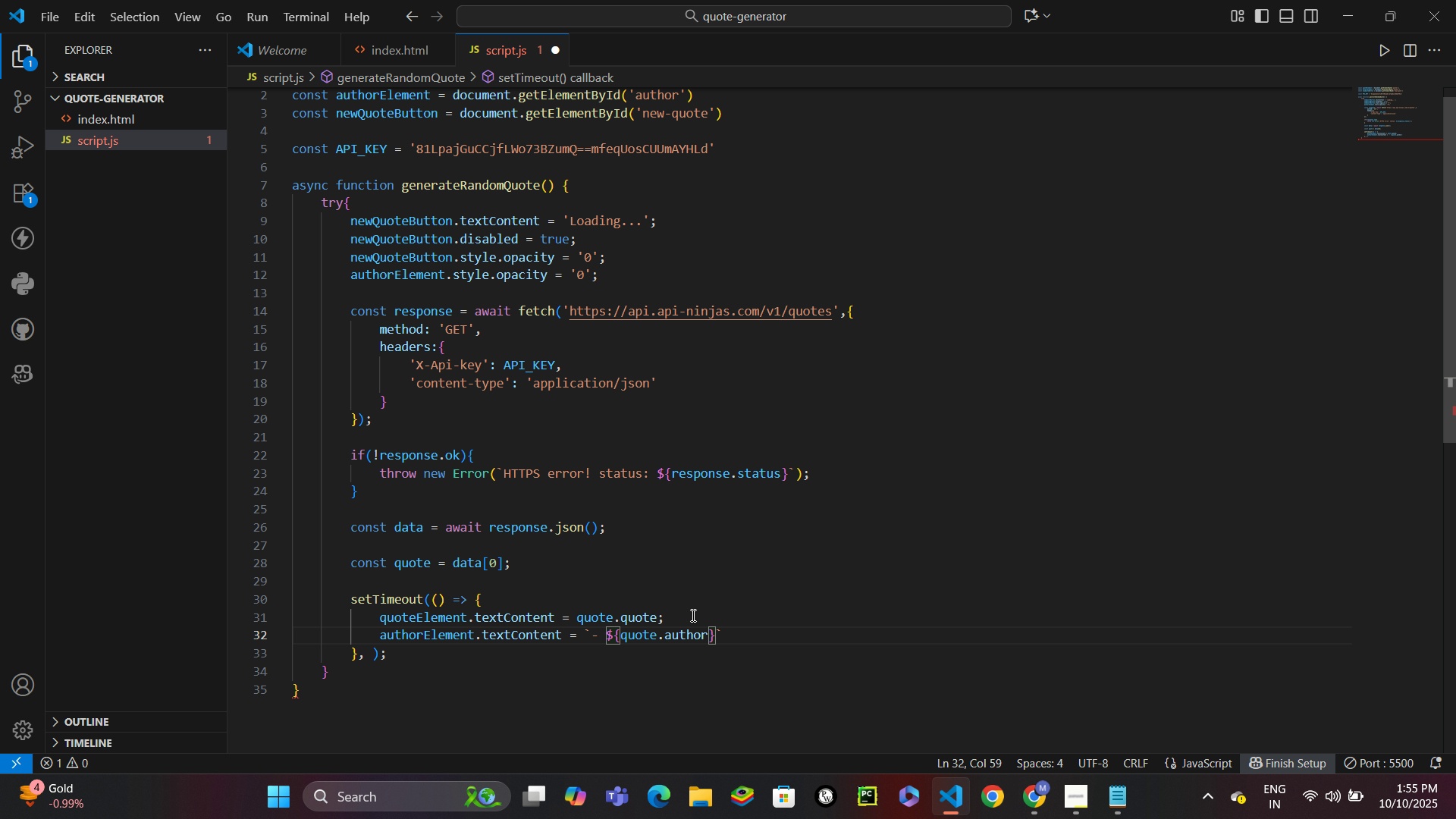 
key(ArrowRight)
 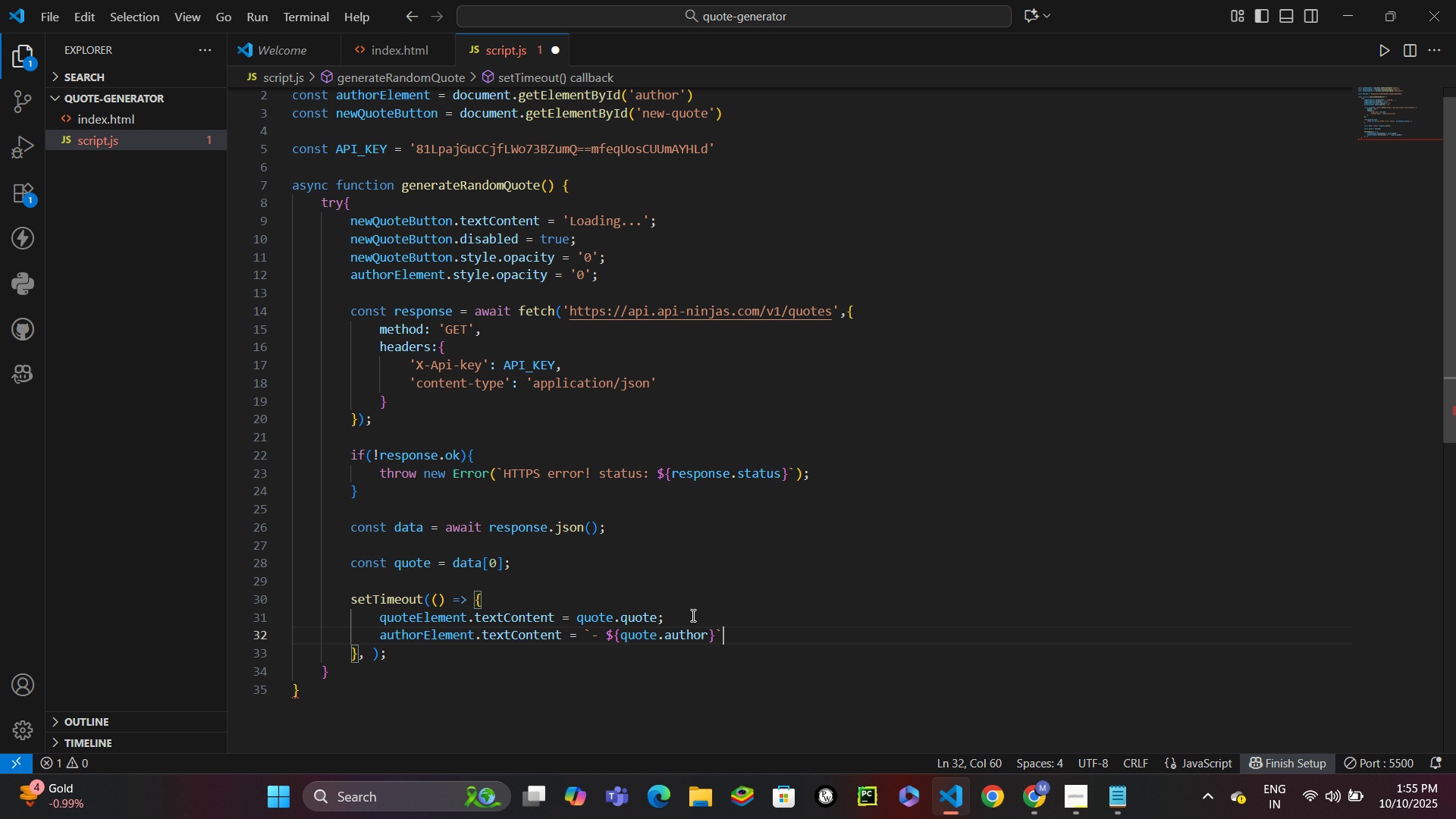 
key(Semicolon)
 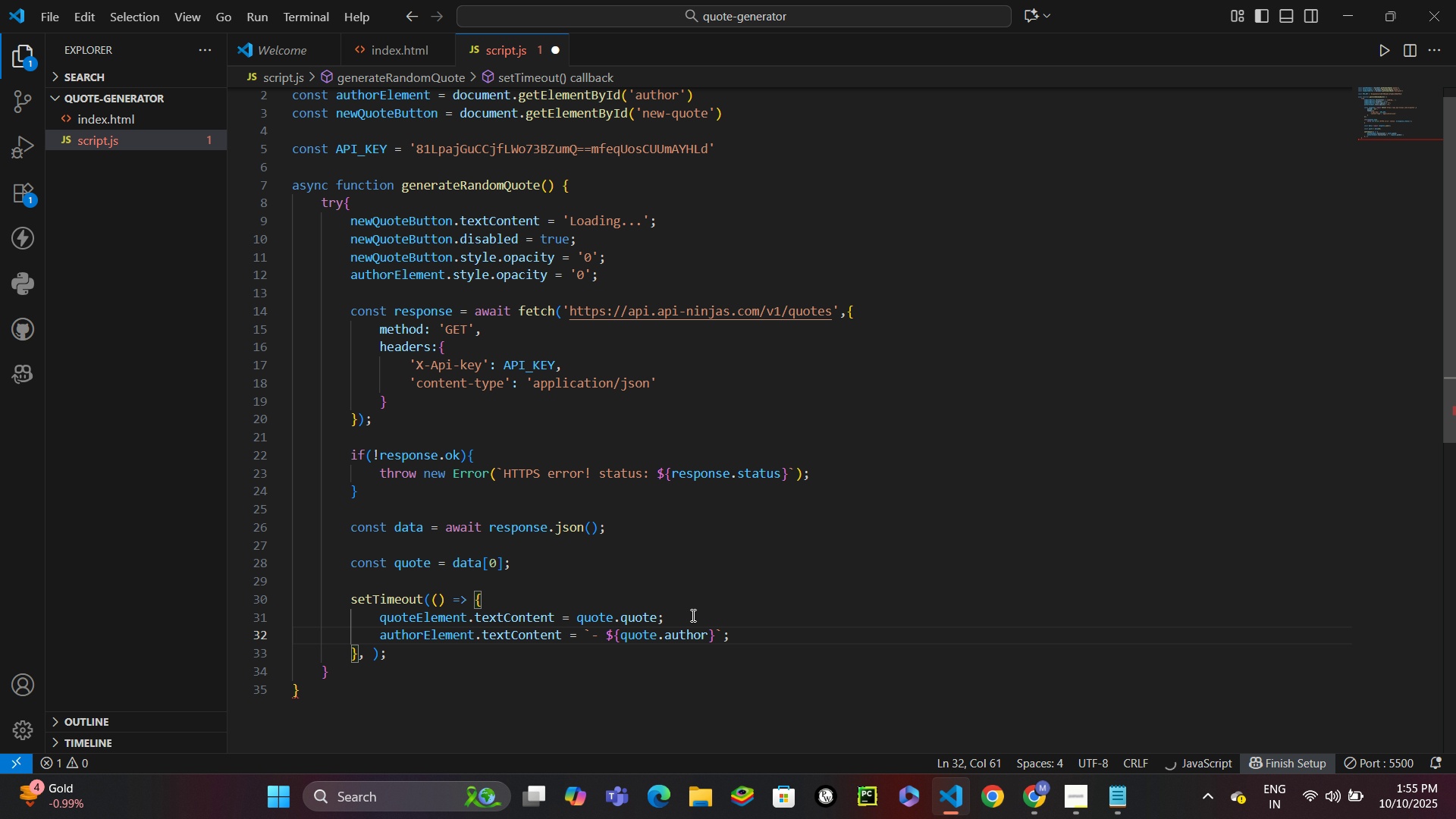 
key(Enter)
 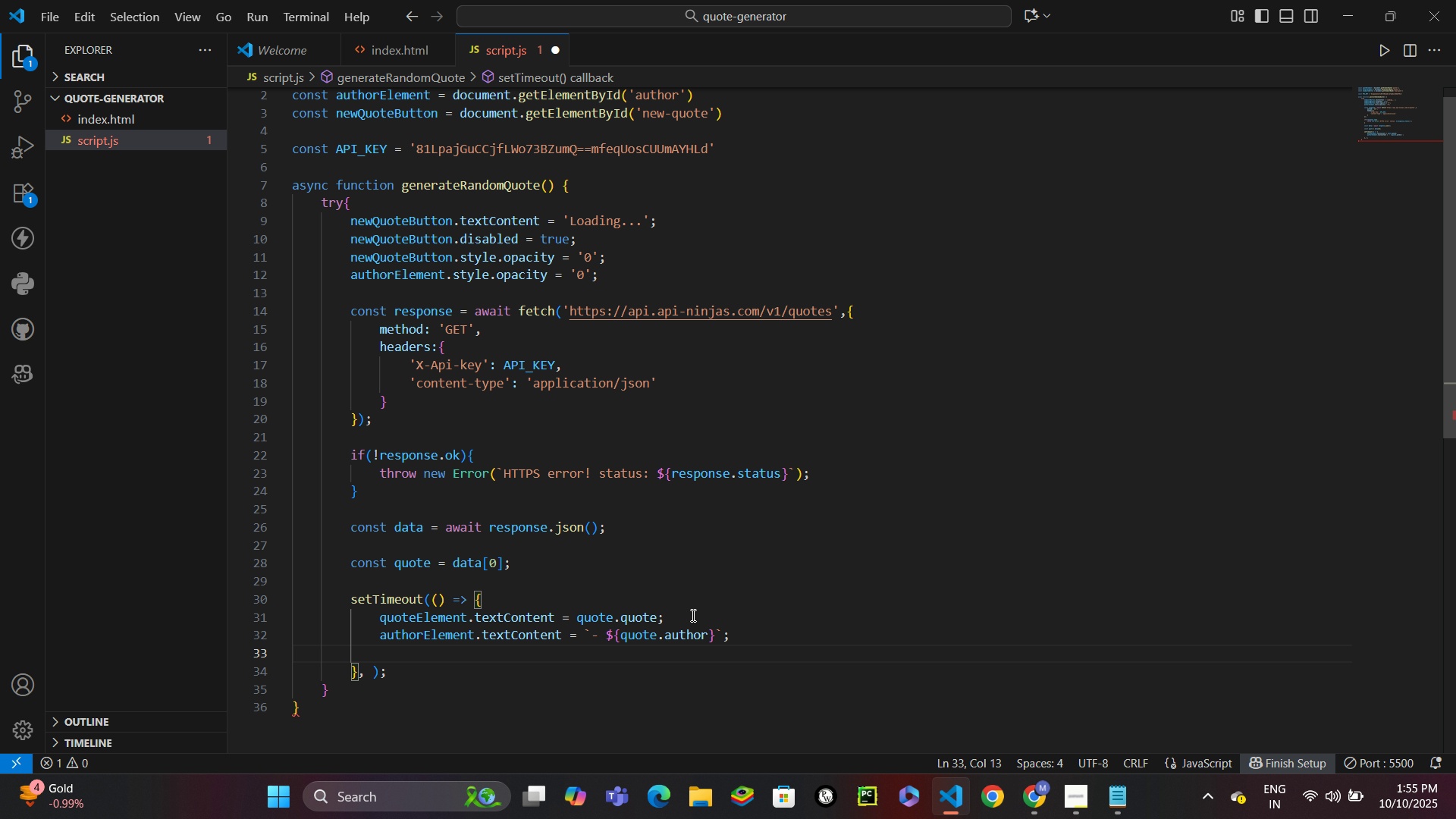 
wait(6.79)
 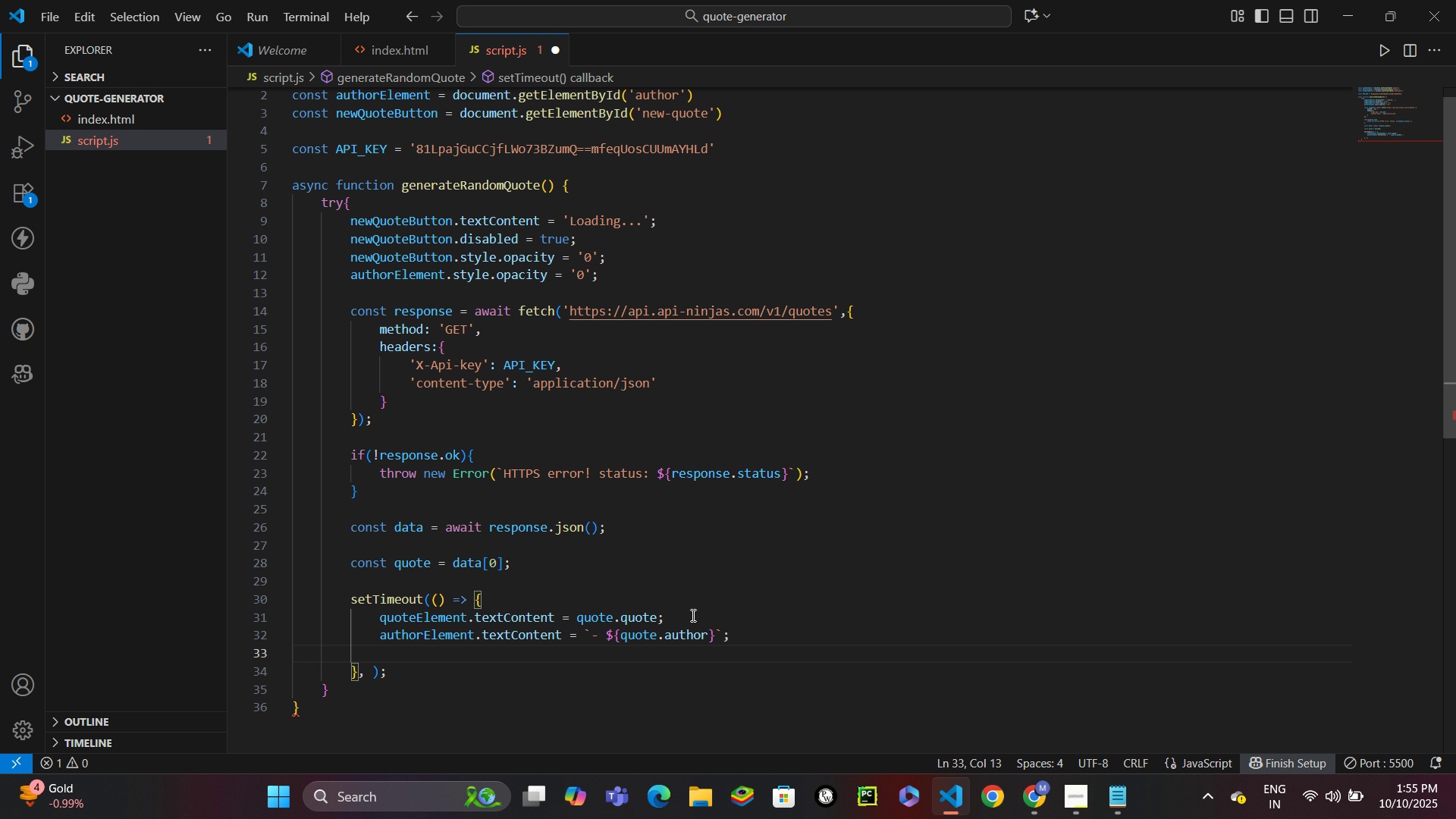 
type(qu)
 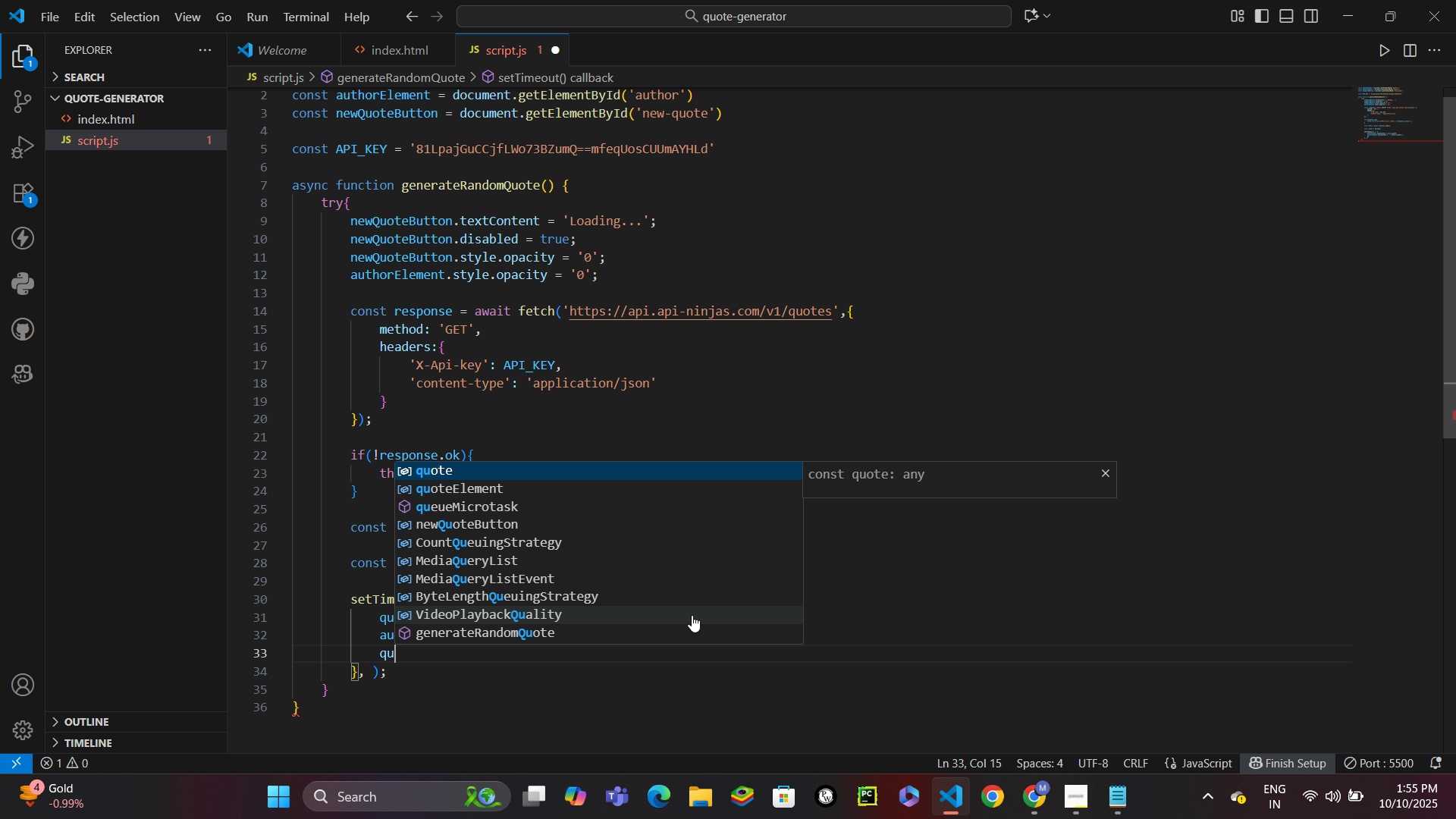 
key(ArrowDown)
 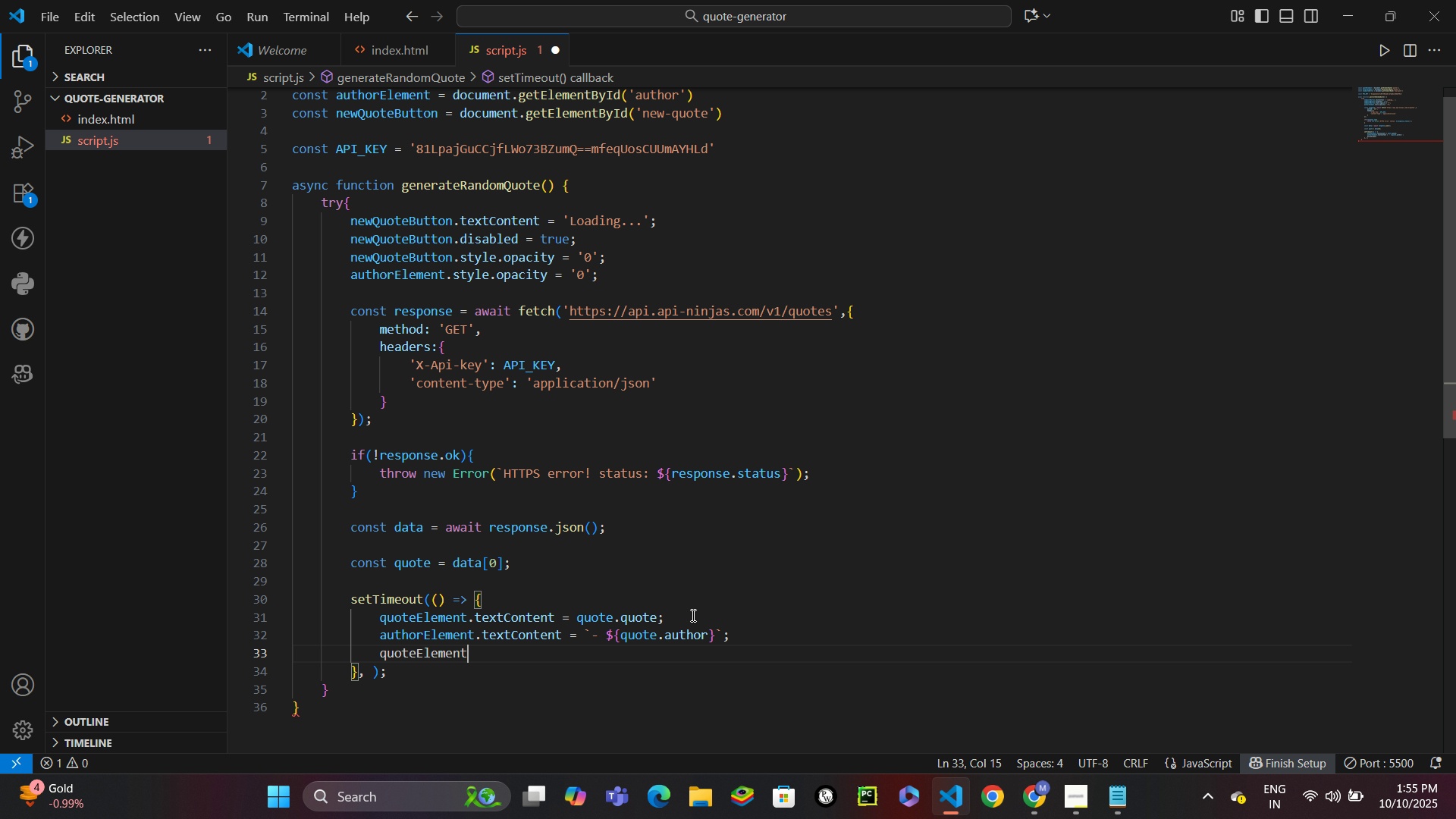 
key(Enter)
 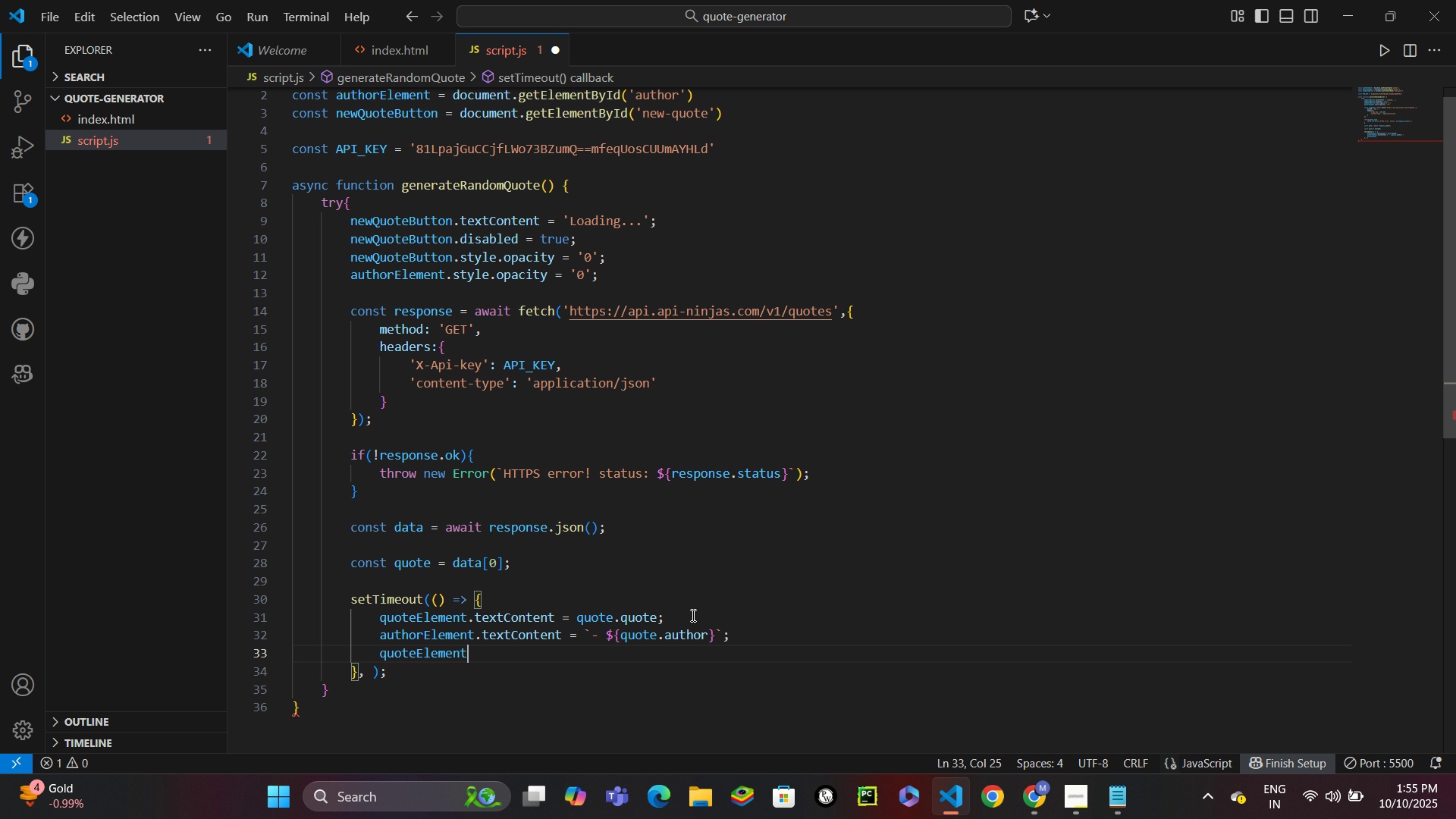 
type(.sty)
 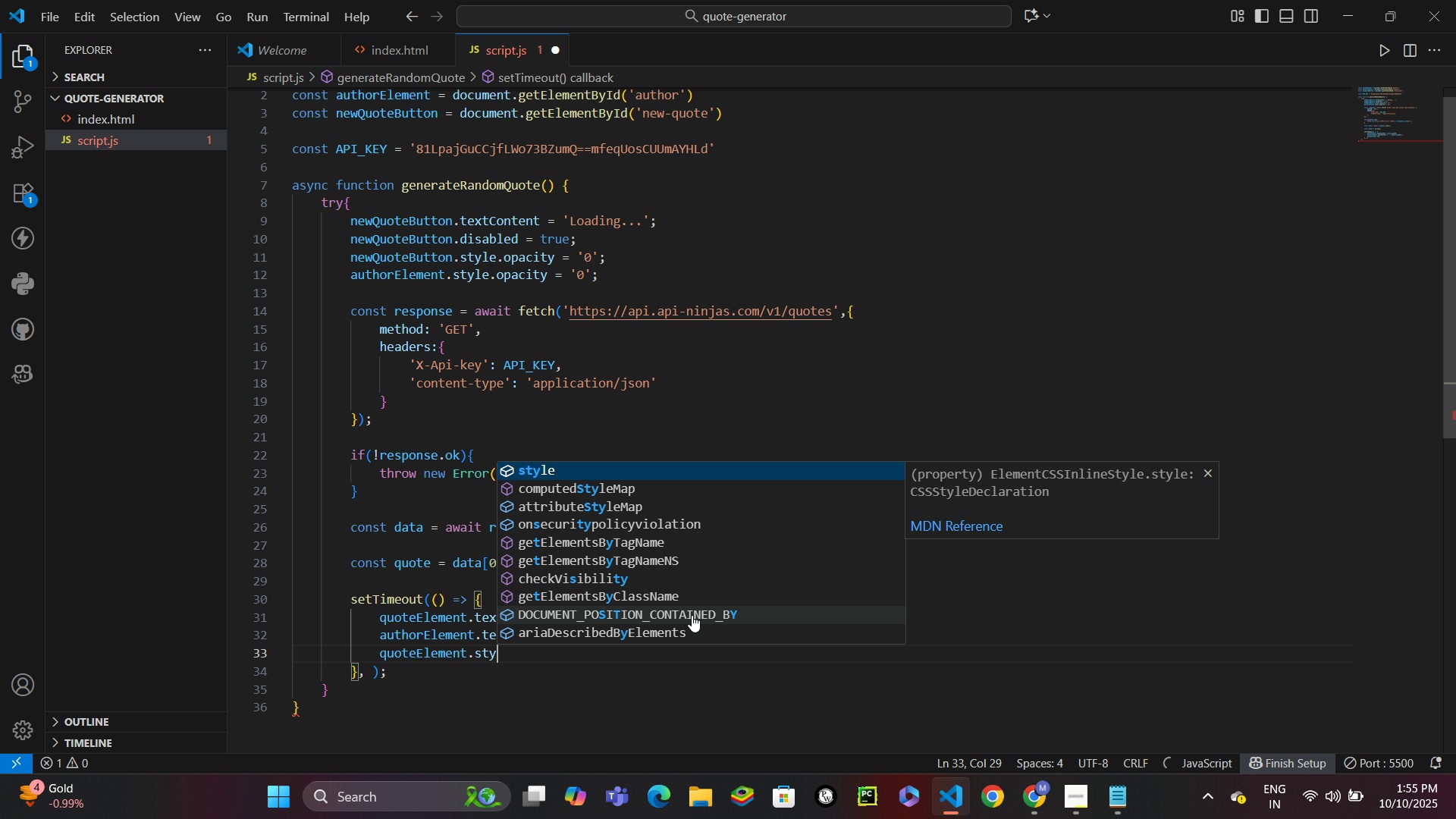 
key(Enter)
 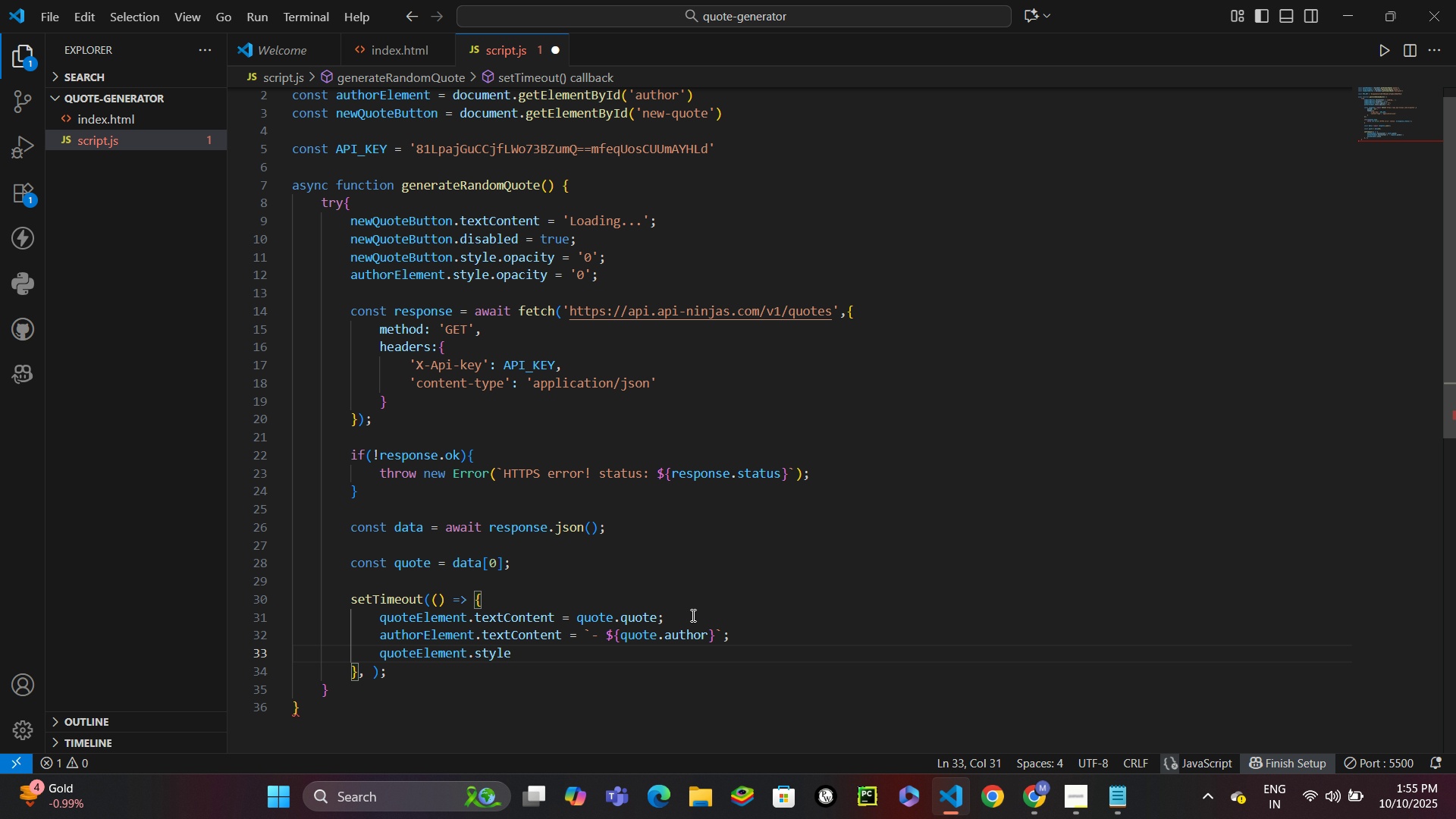 
type(.opa)
 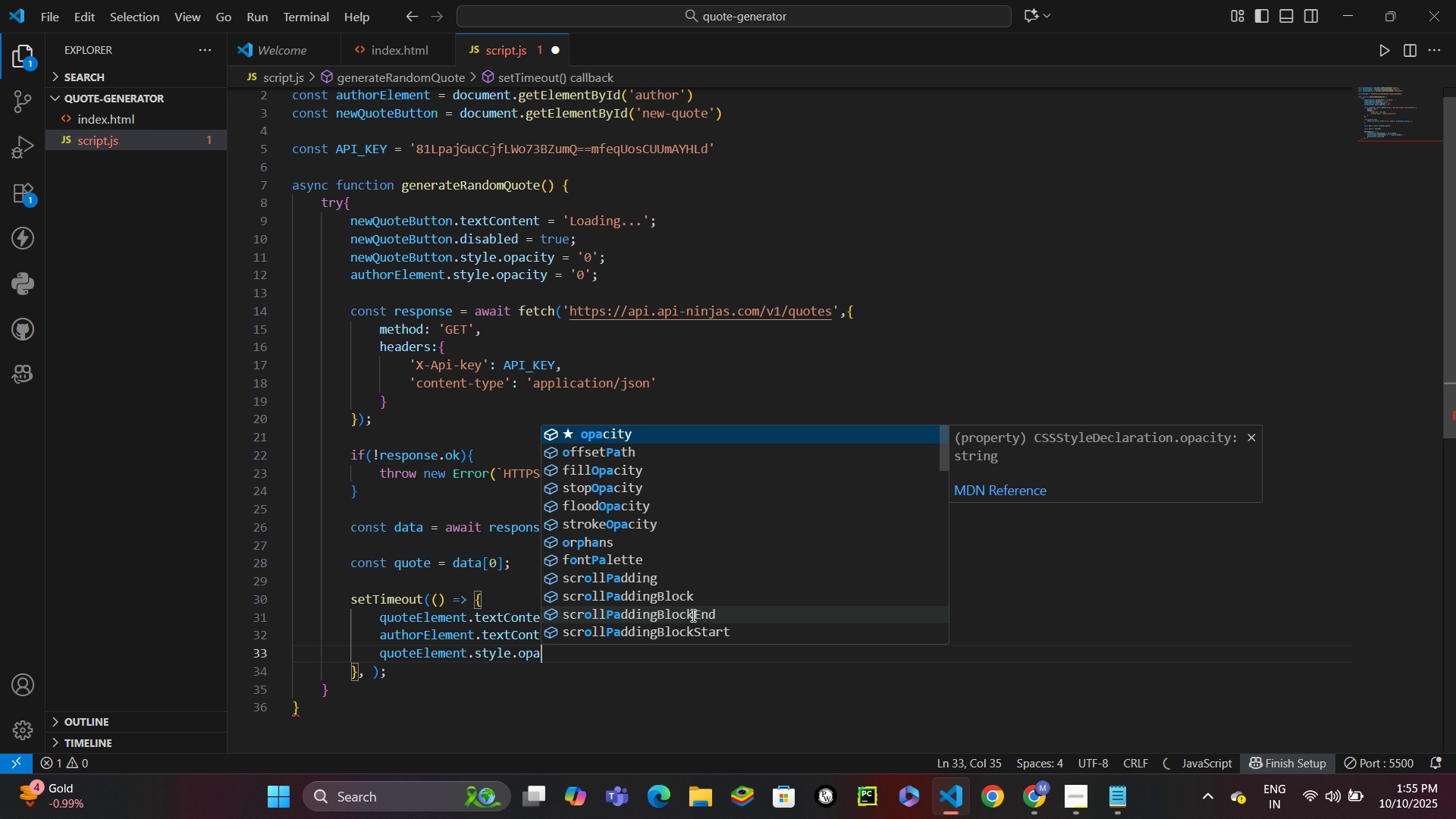 
key(Enter)
 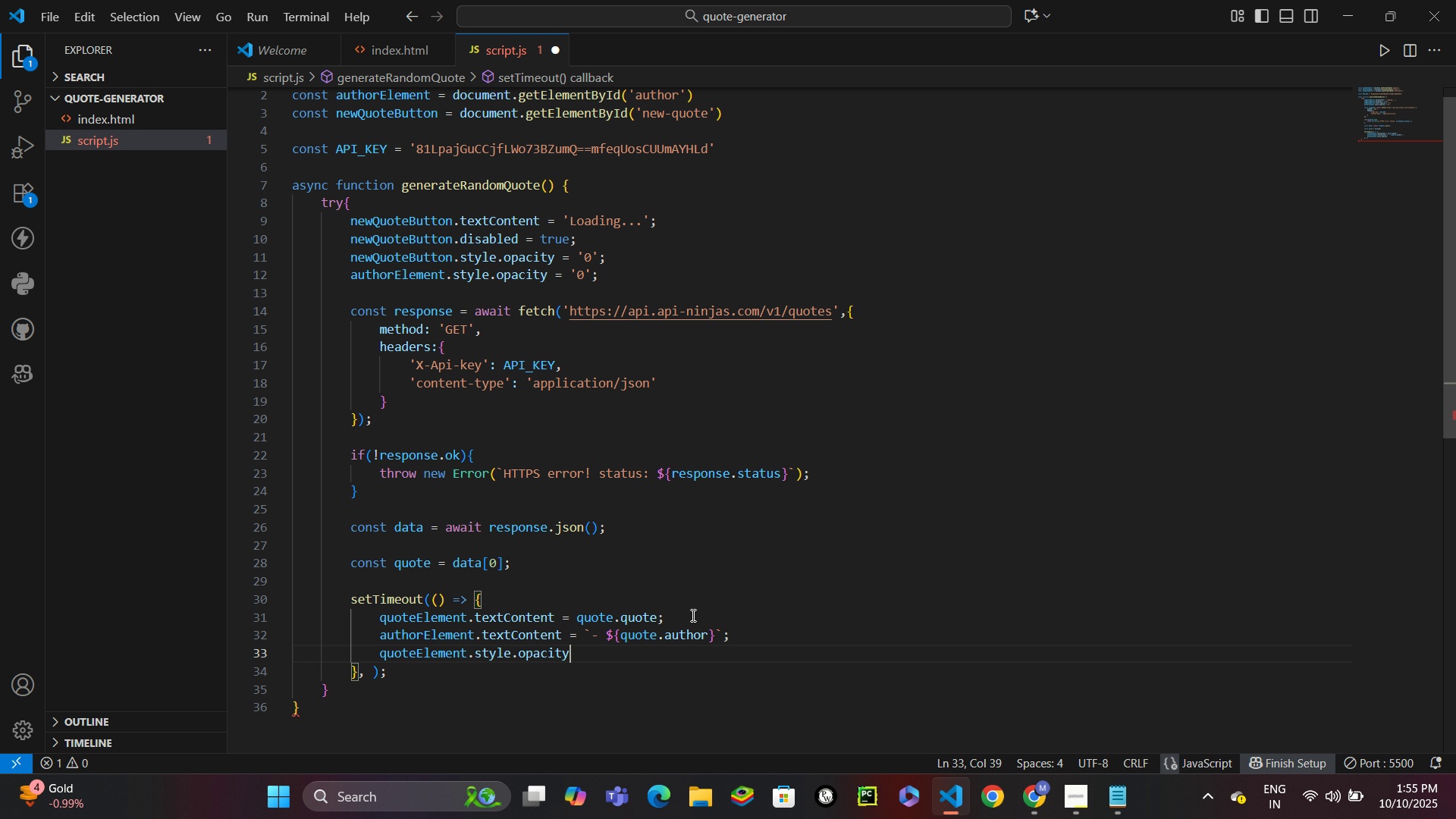 
key(Space)
 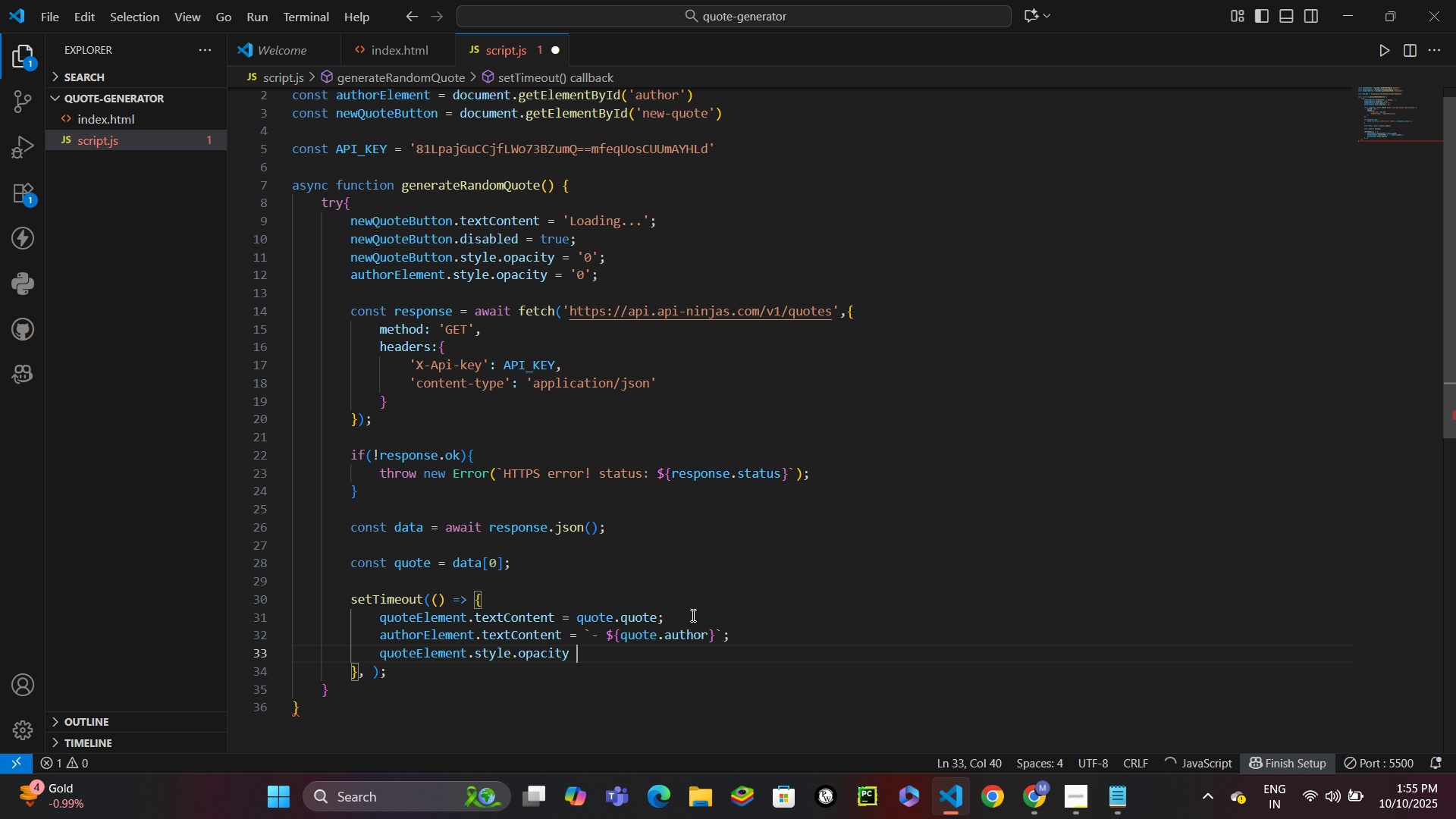 
key(Equal)
 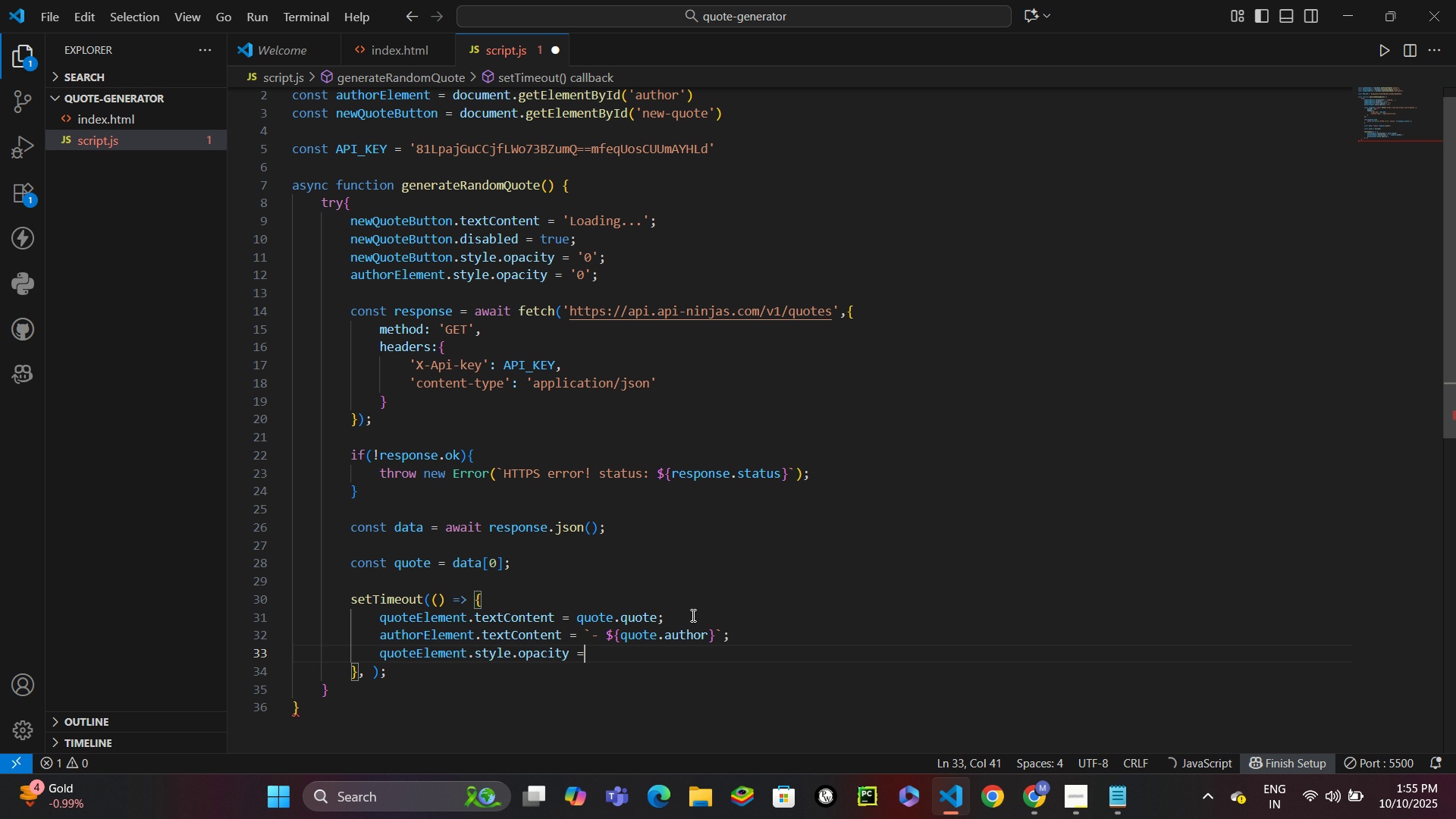 
key(Space)
 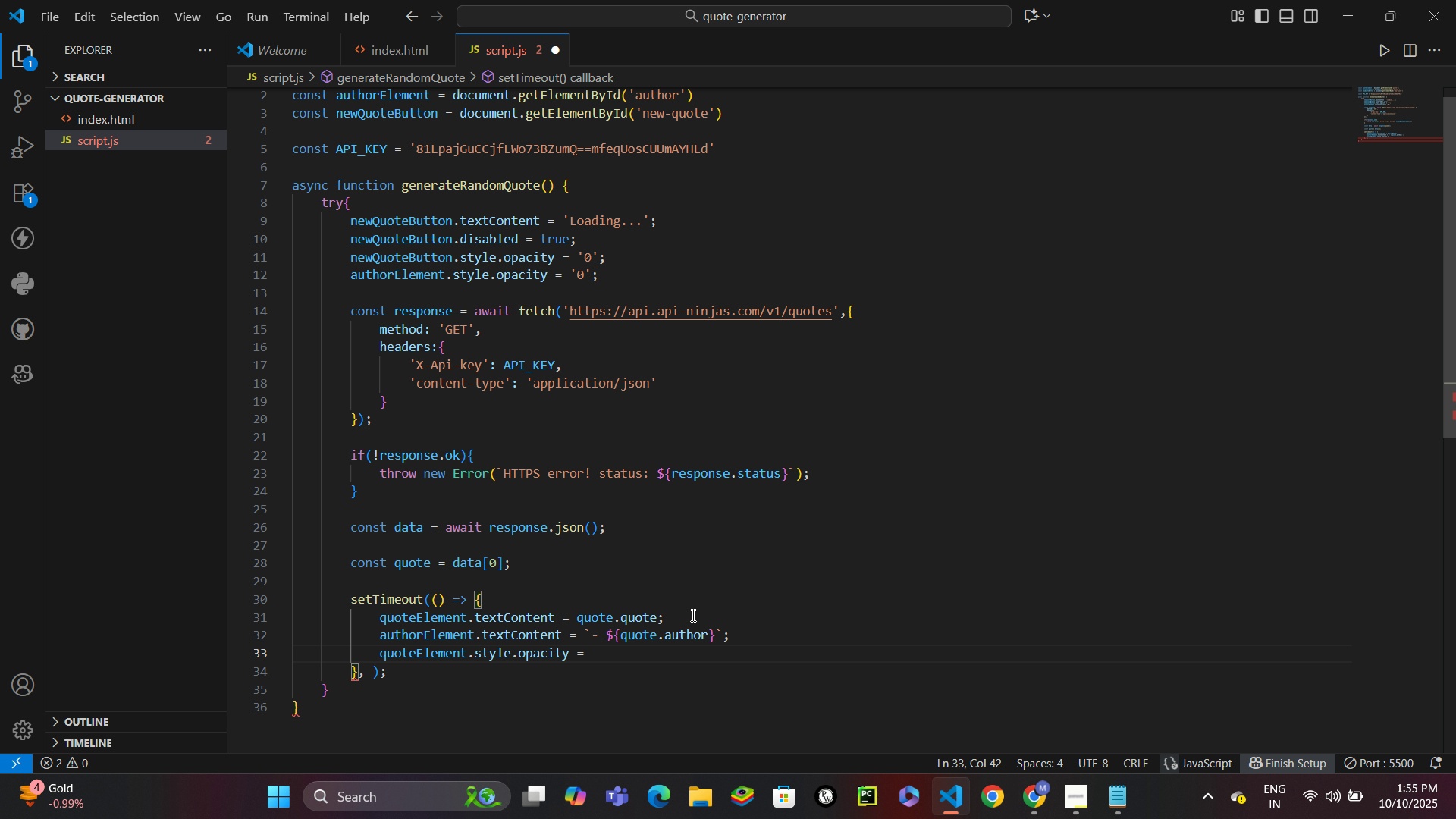 
key(Quote)
 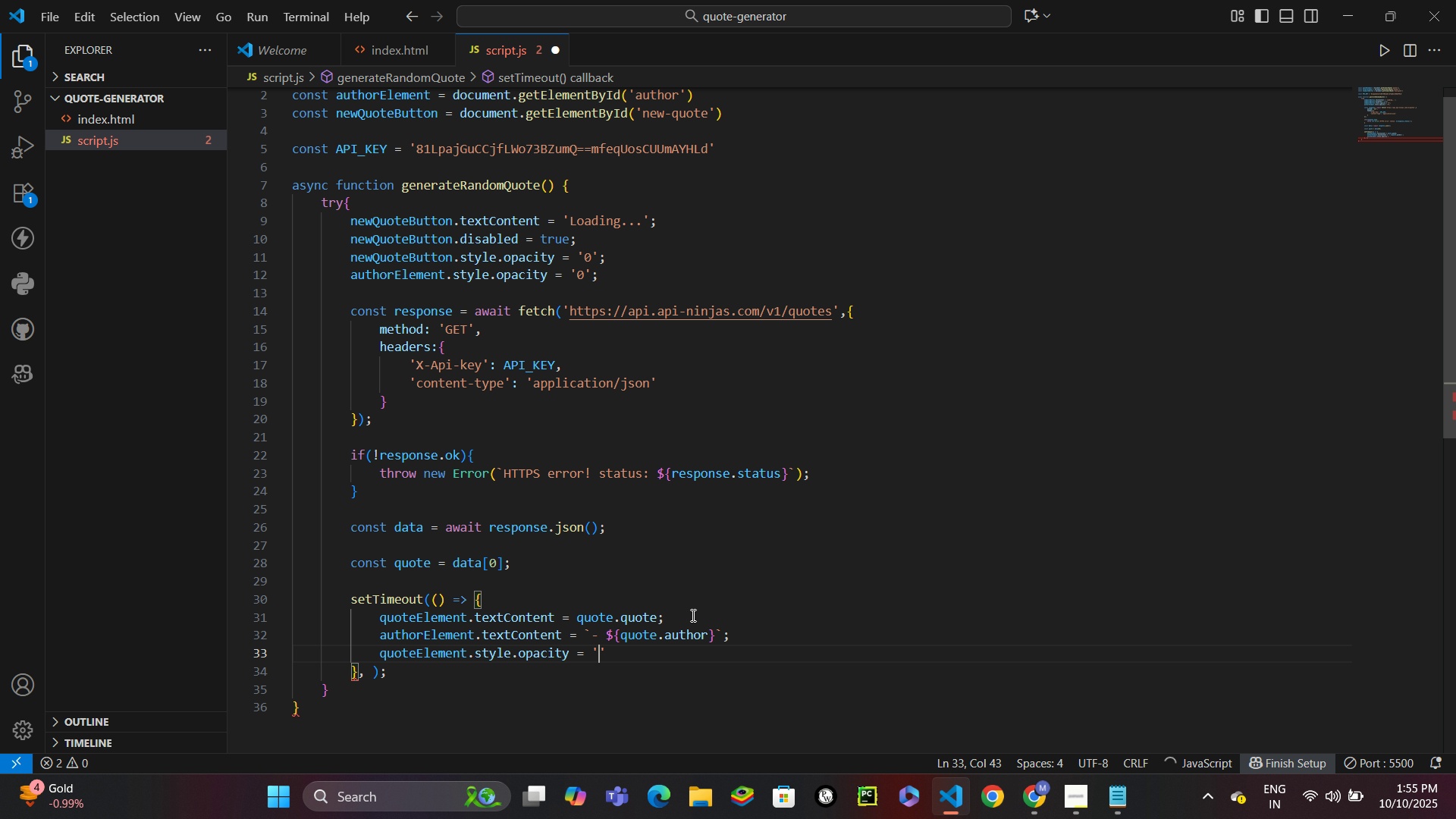 
key(1)
 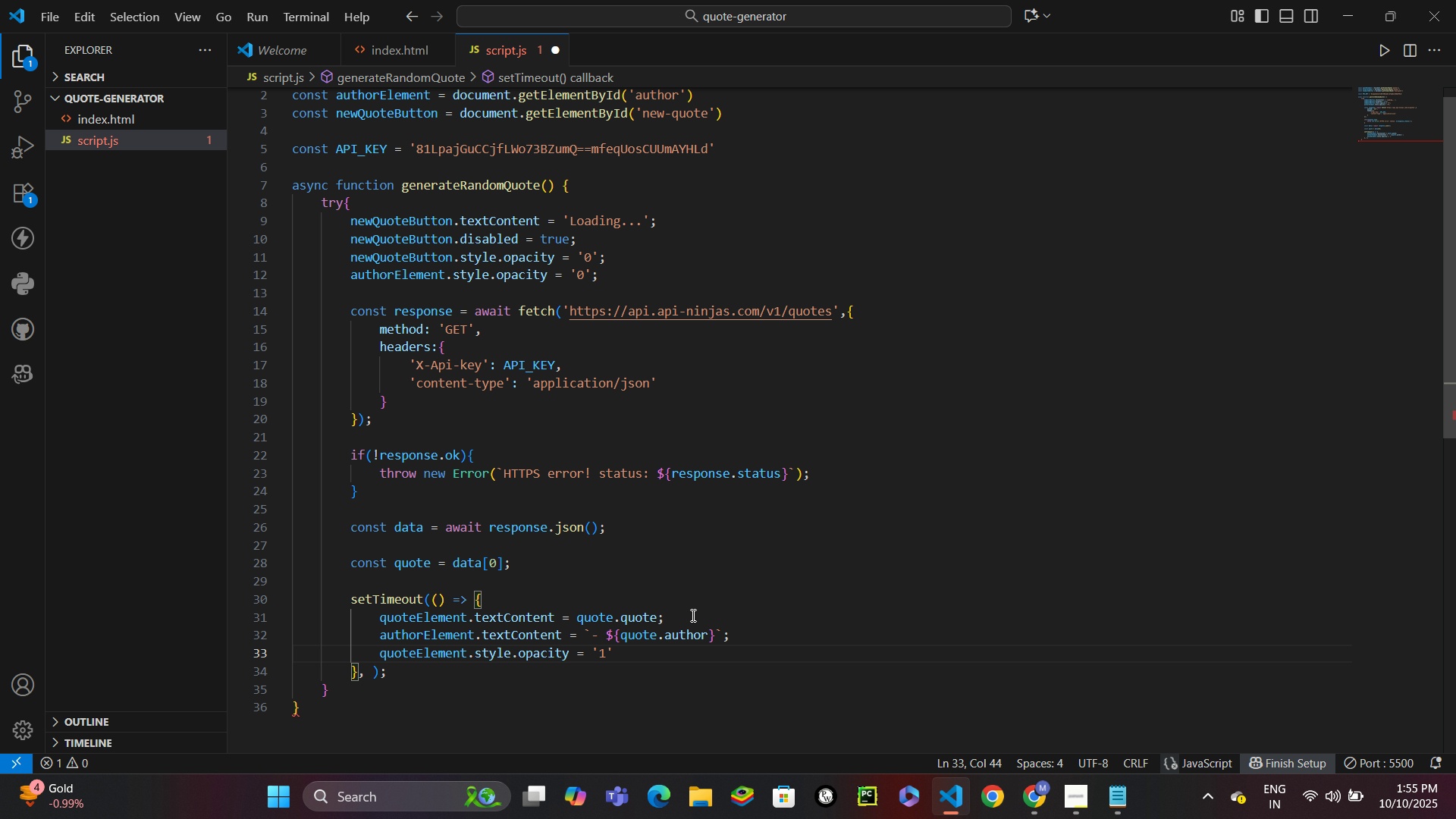 
key(ArrowRight)
 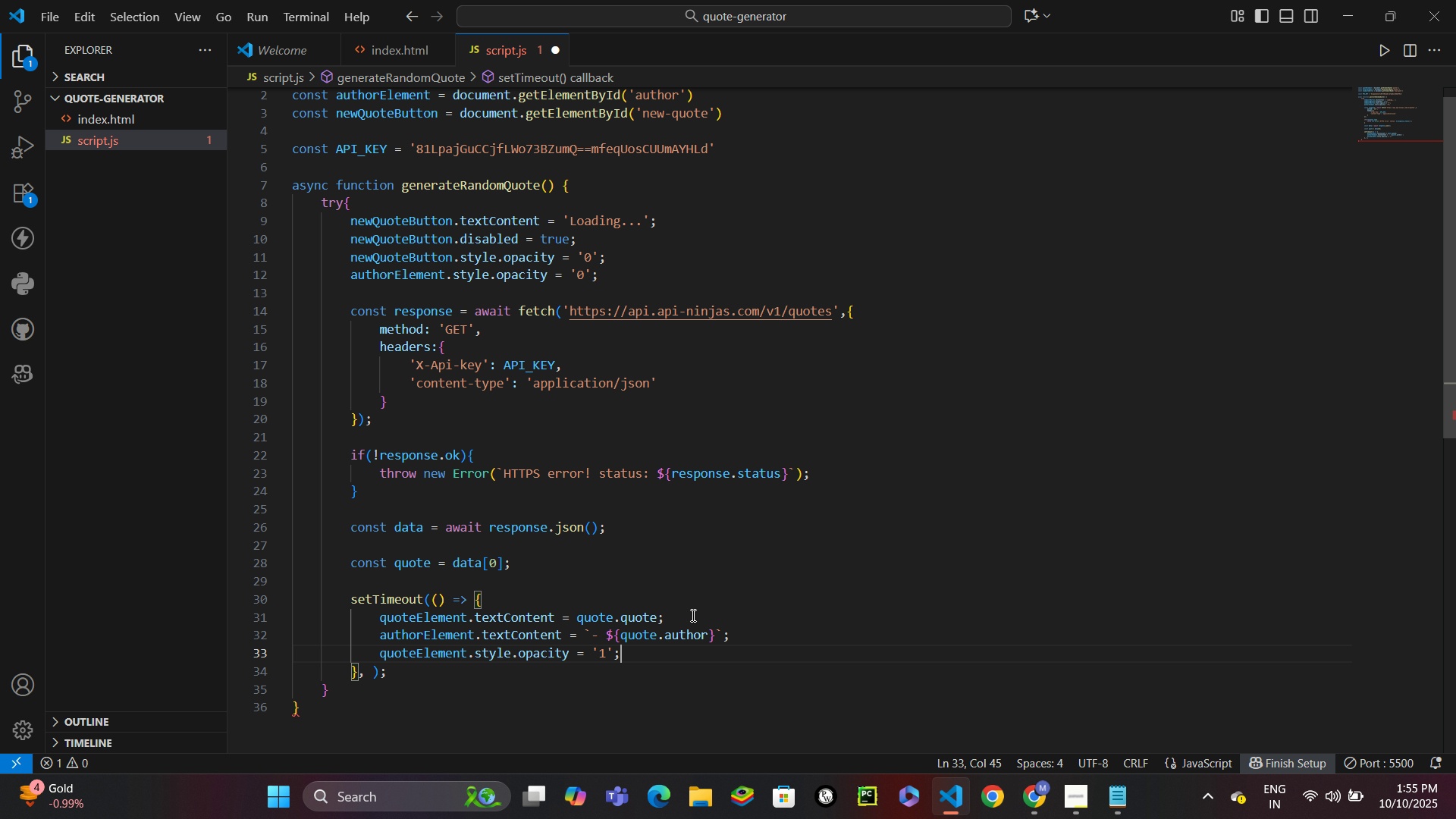 
key(Semicolon)
 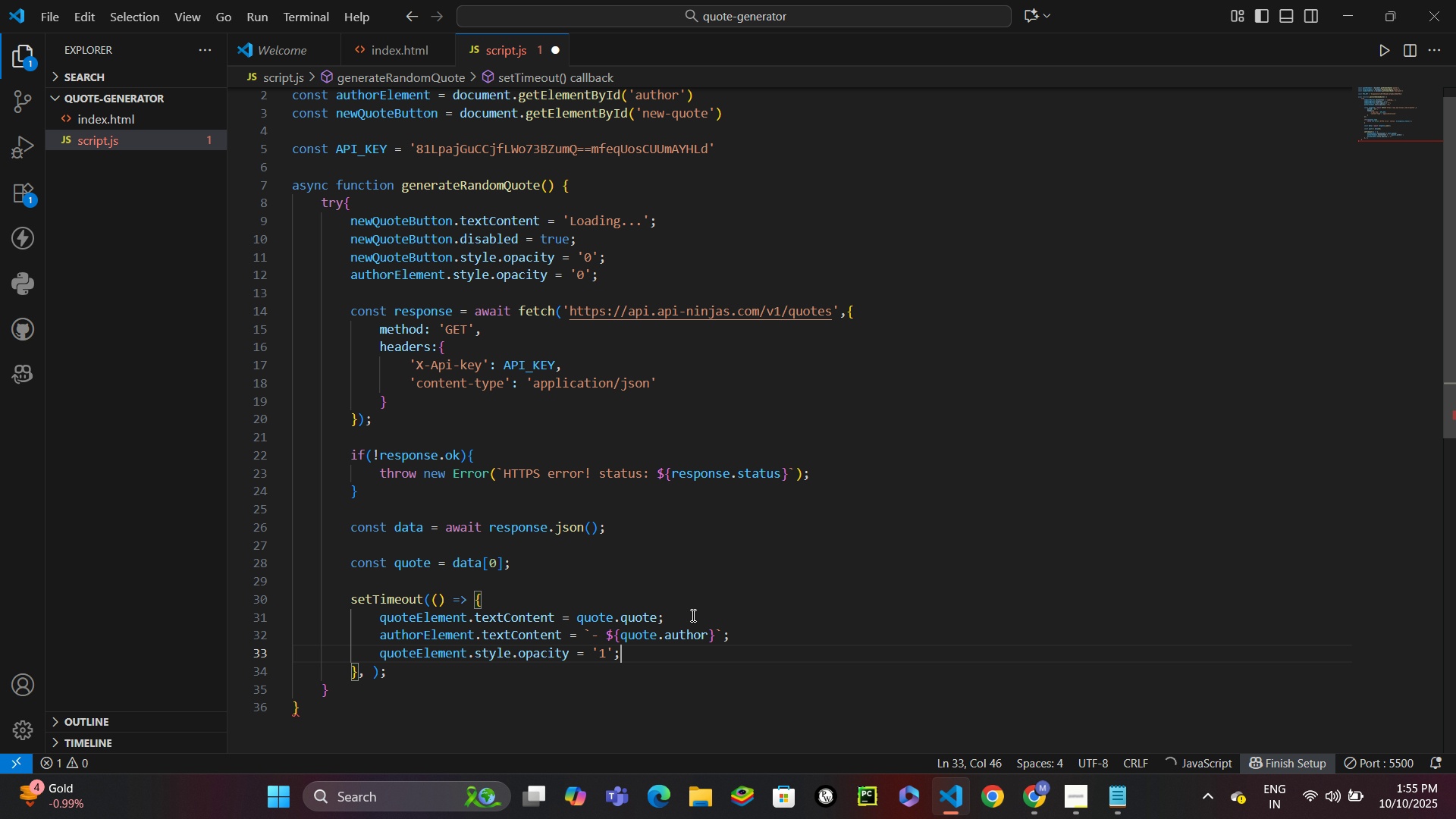 
key(Enter)
 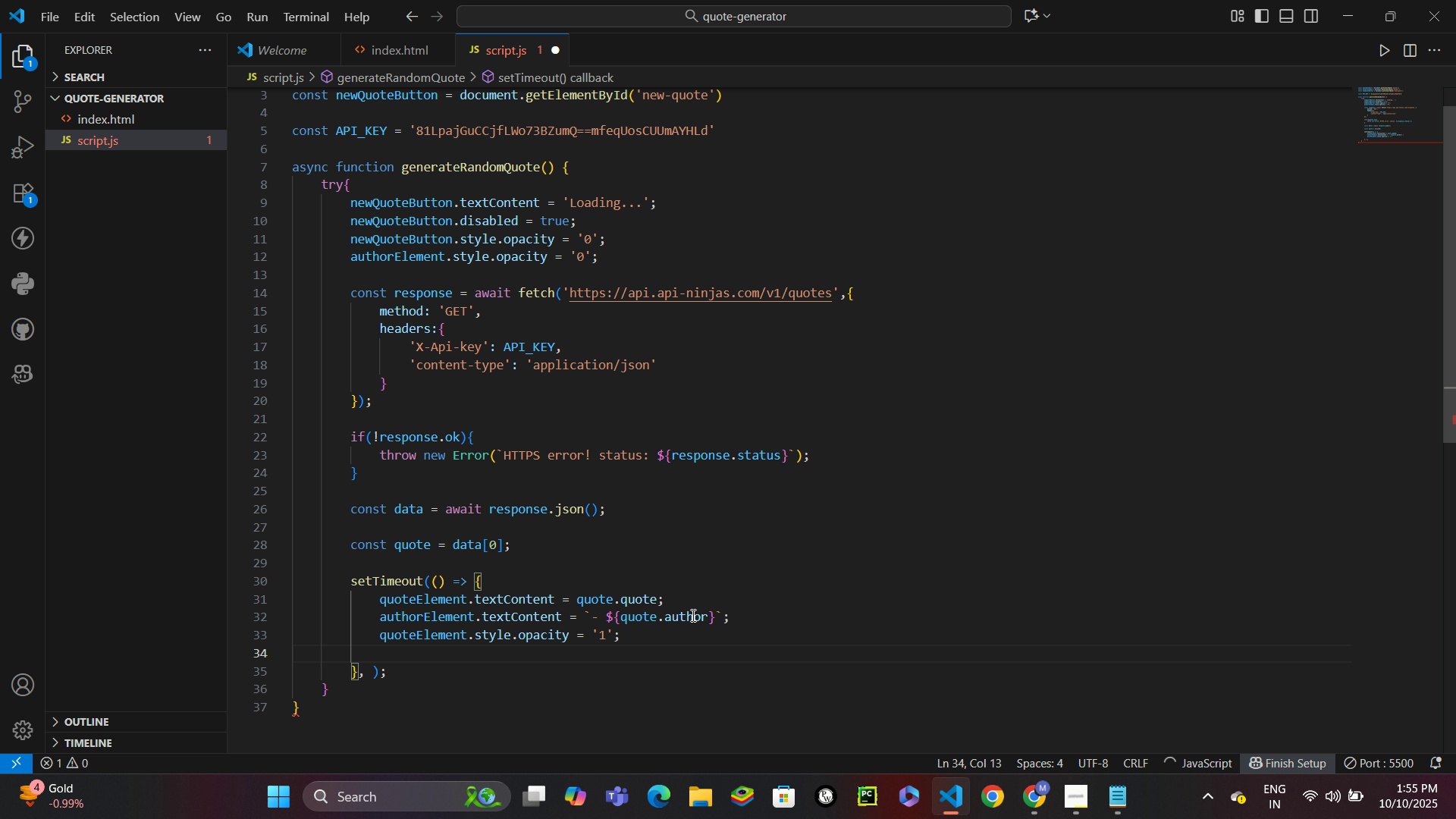 
type(aute)
 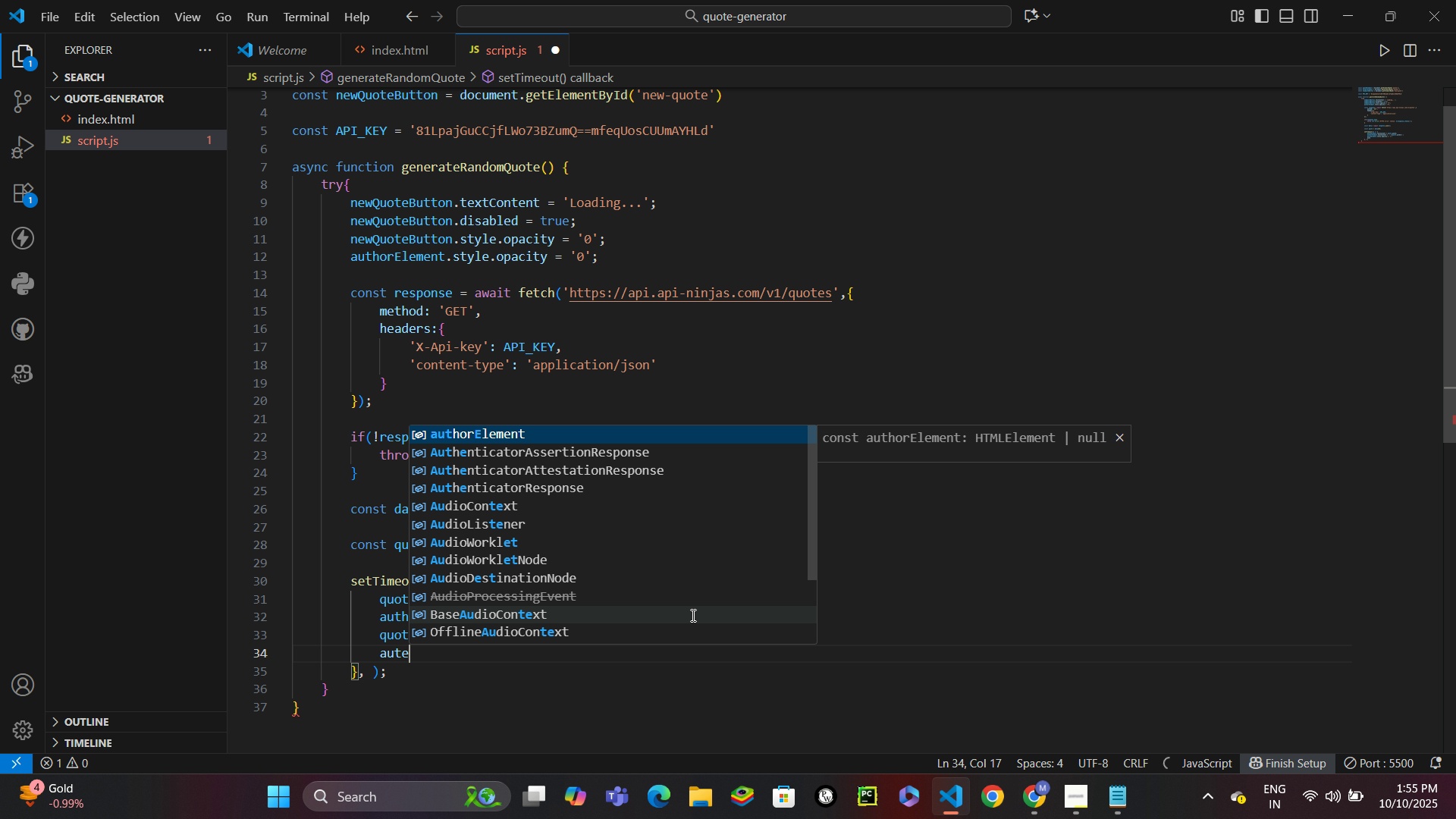 
key(Enter)
 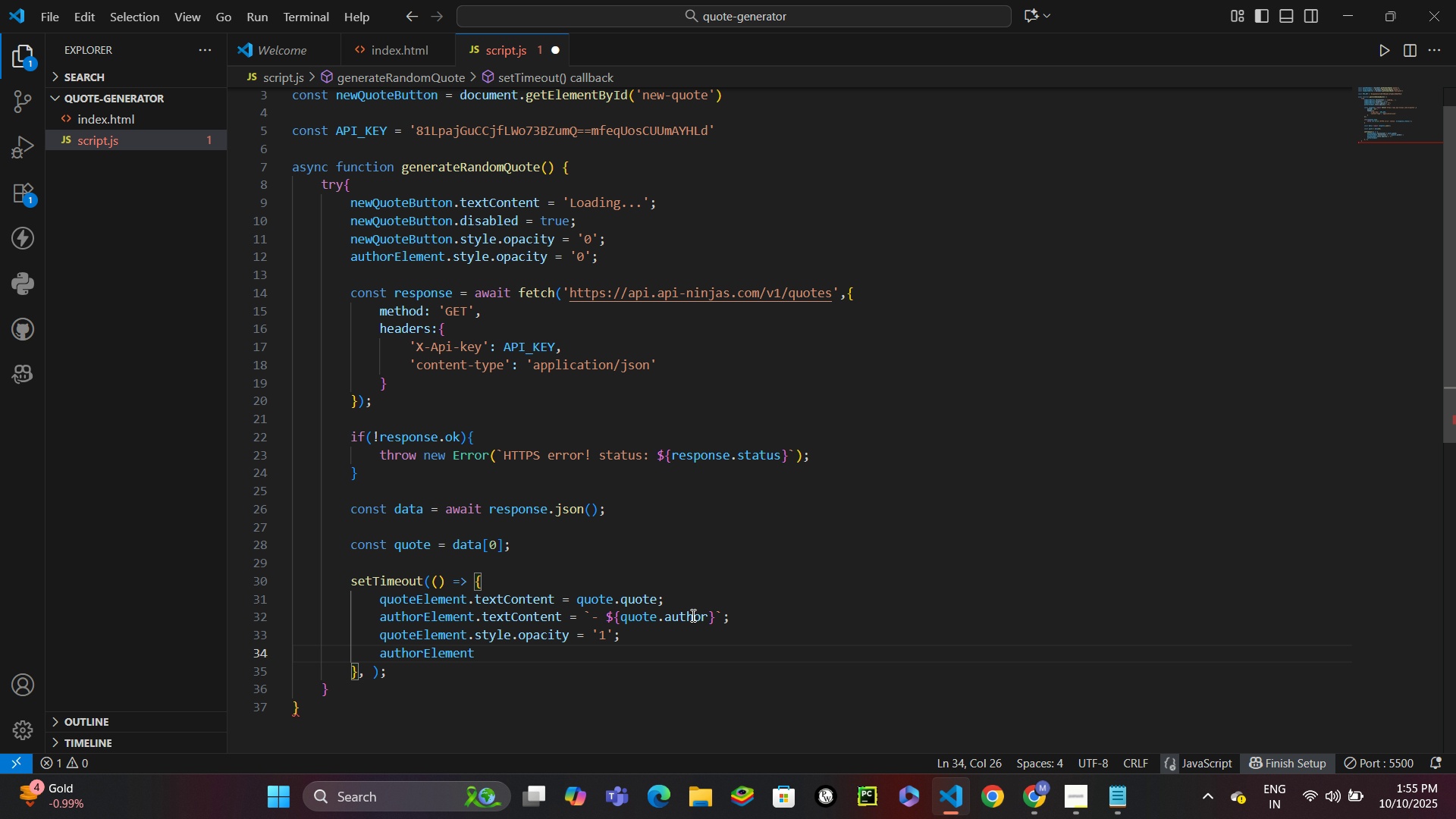 
type(.st)
 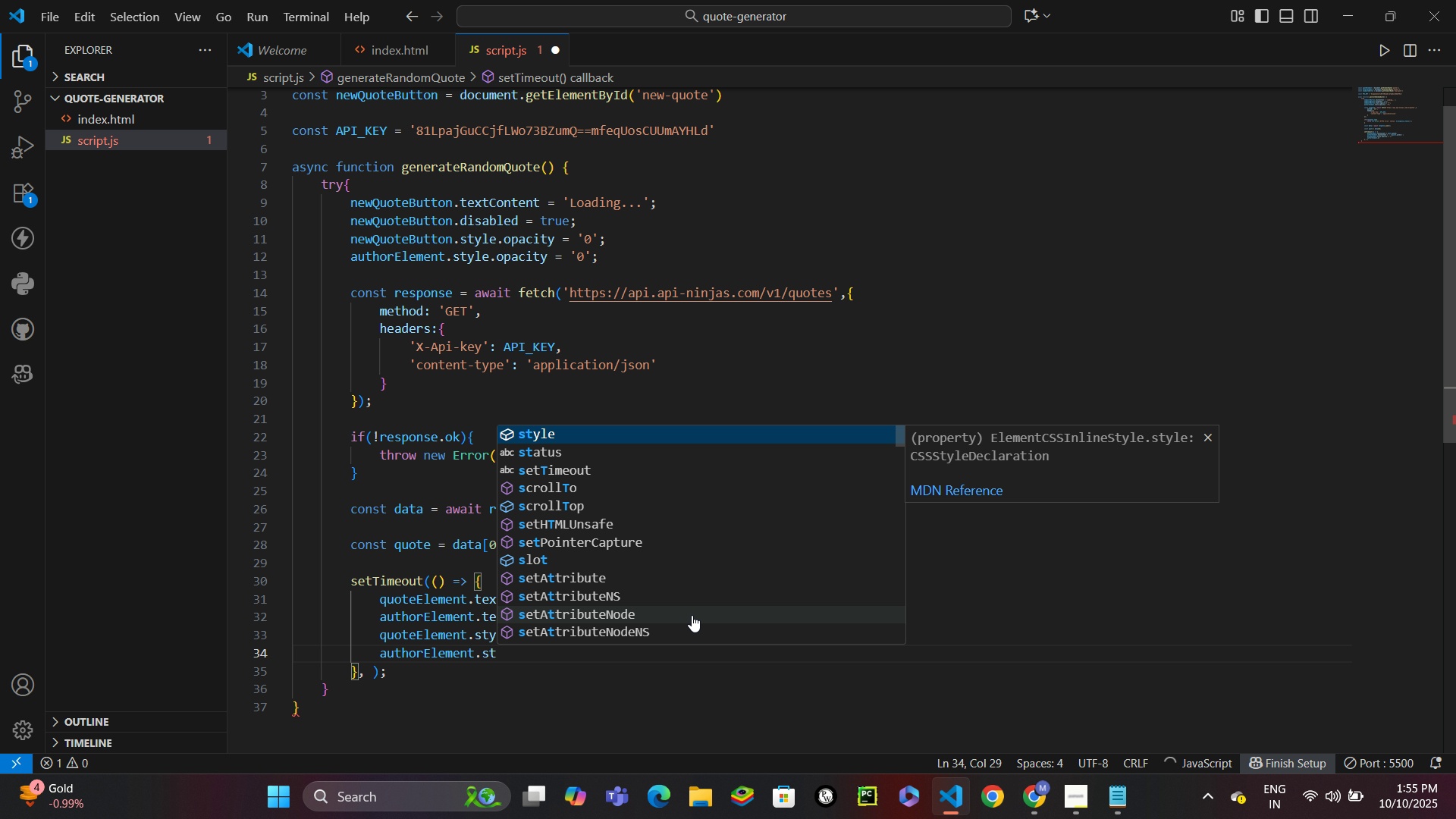 
key(Enter)
 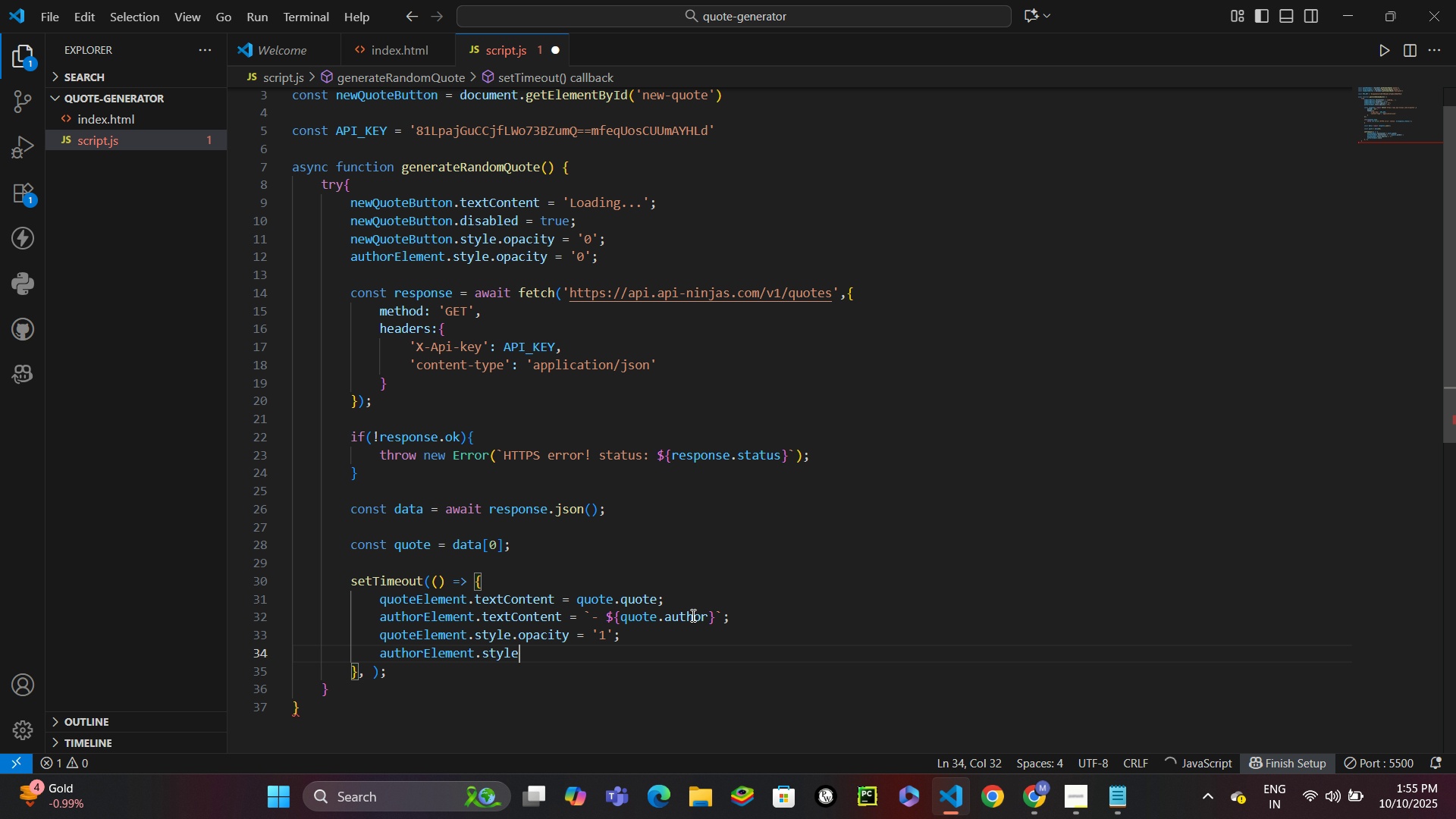 
type(.op)
 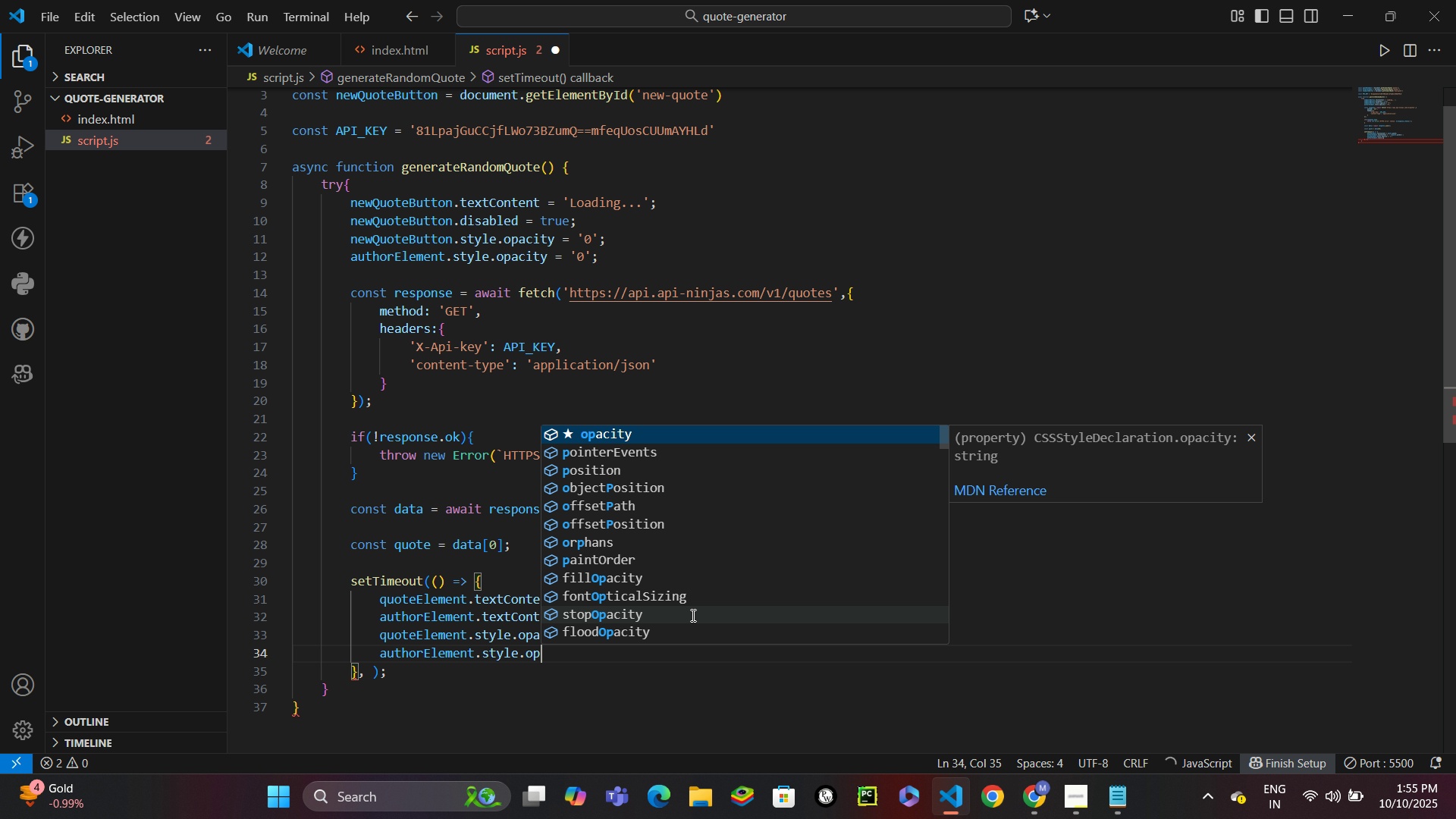 
key(Enter)
 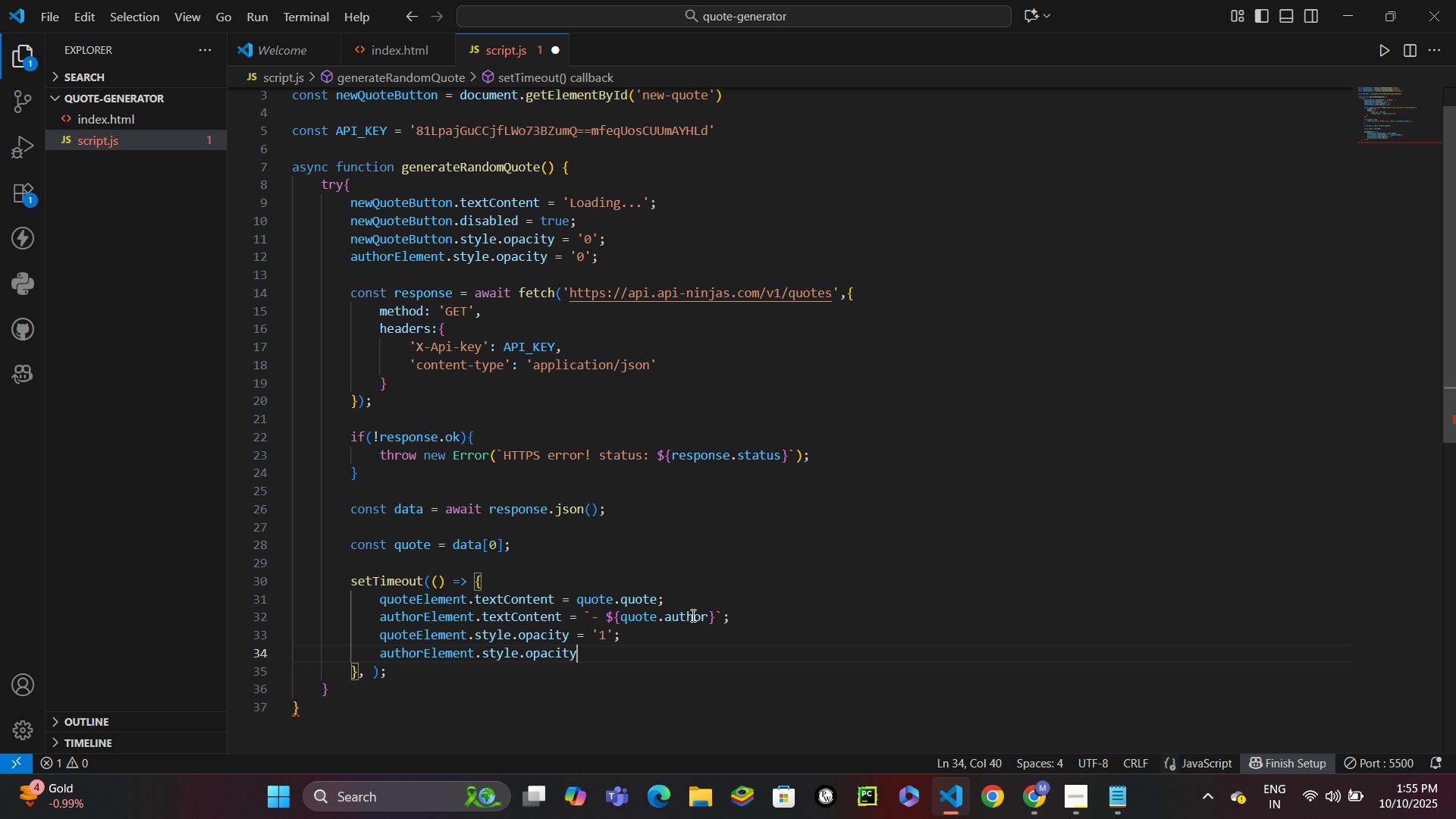 
key(Space)
 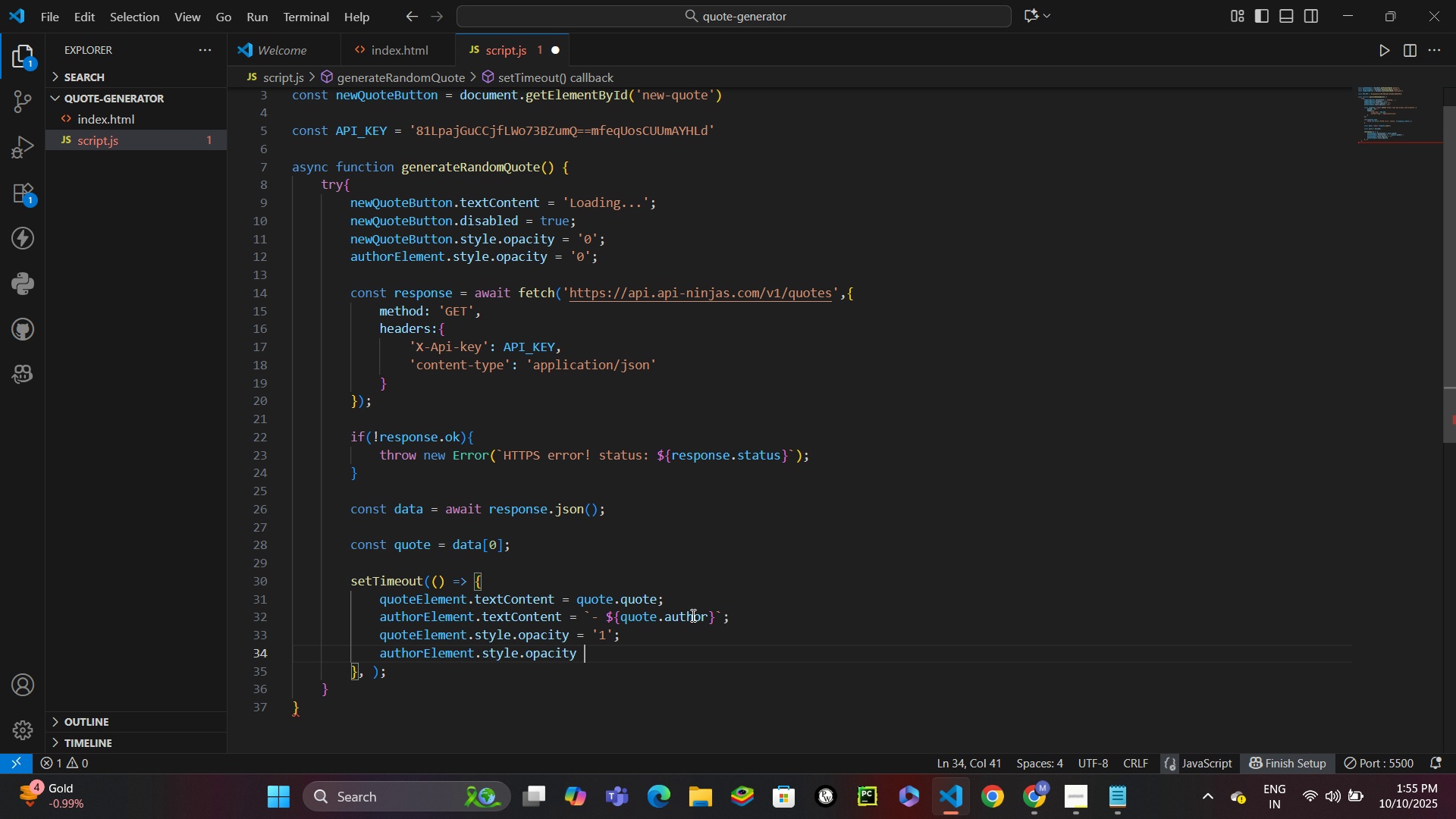 
key(Equal)
 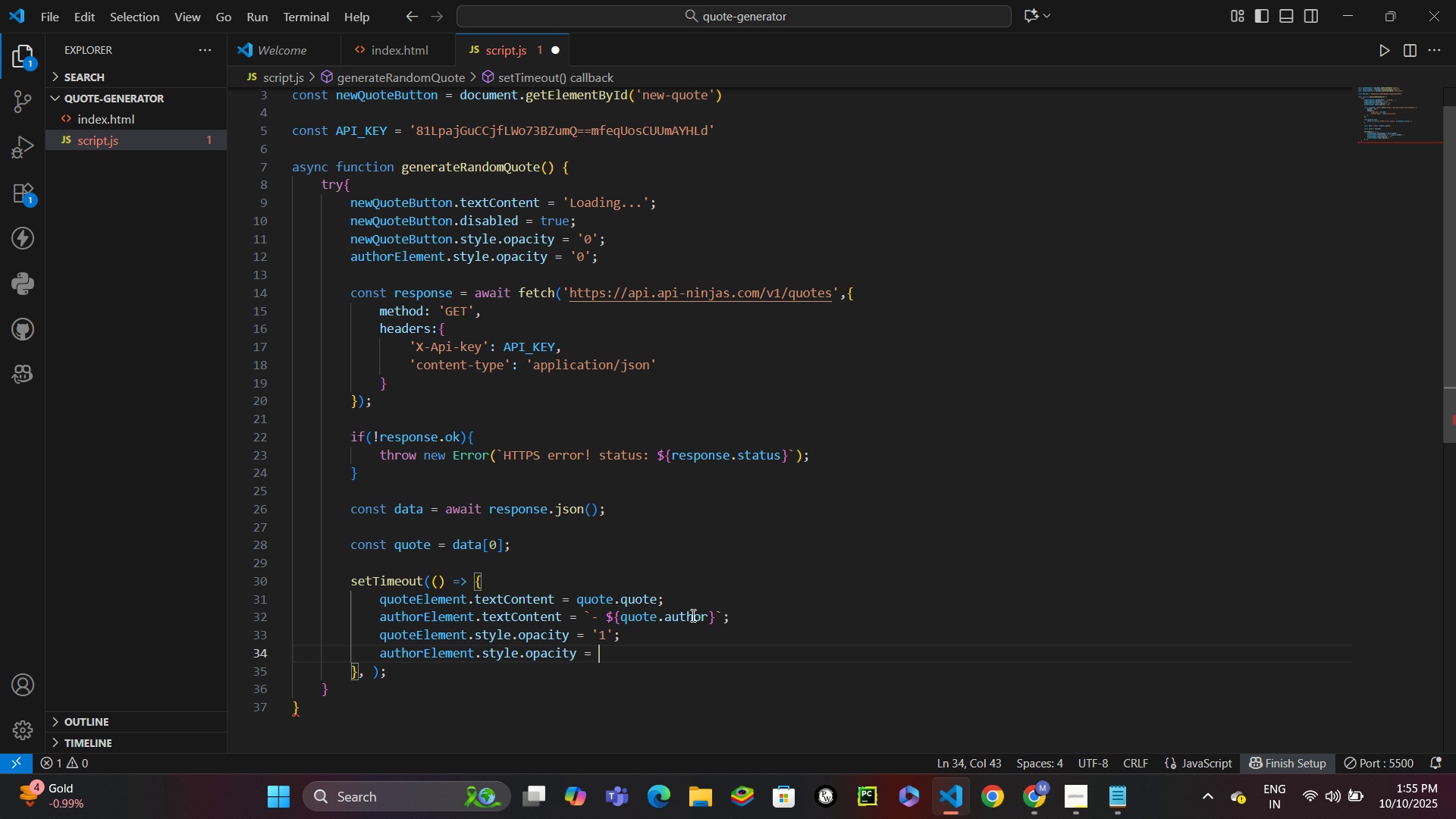 
key(Space)
 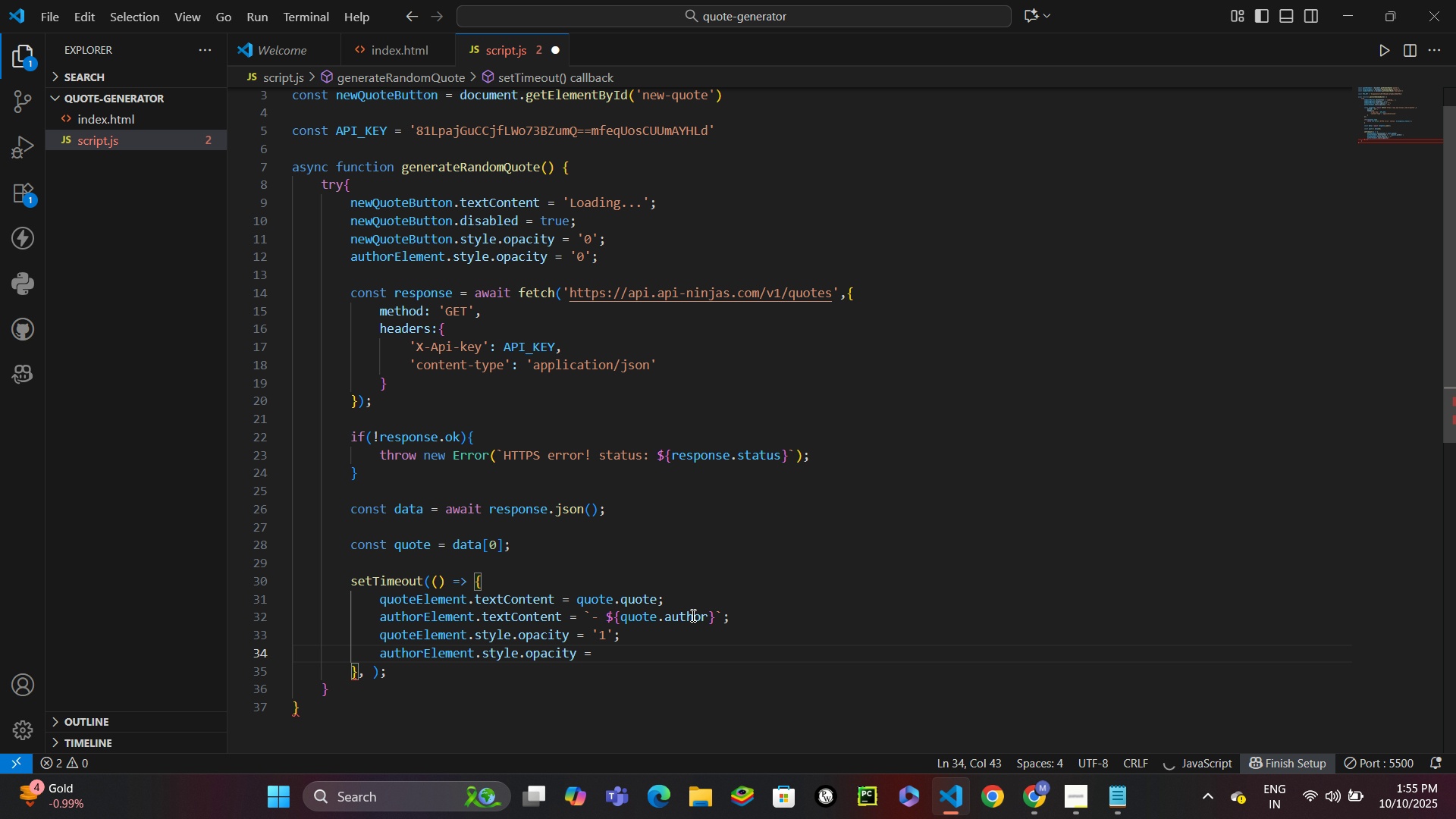 
key(Quote)
 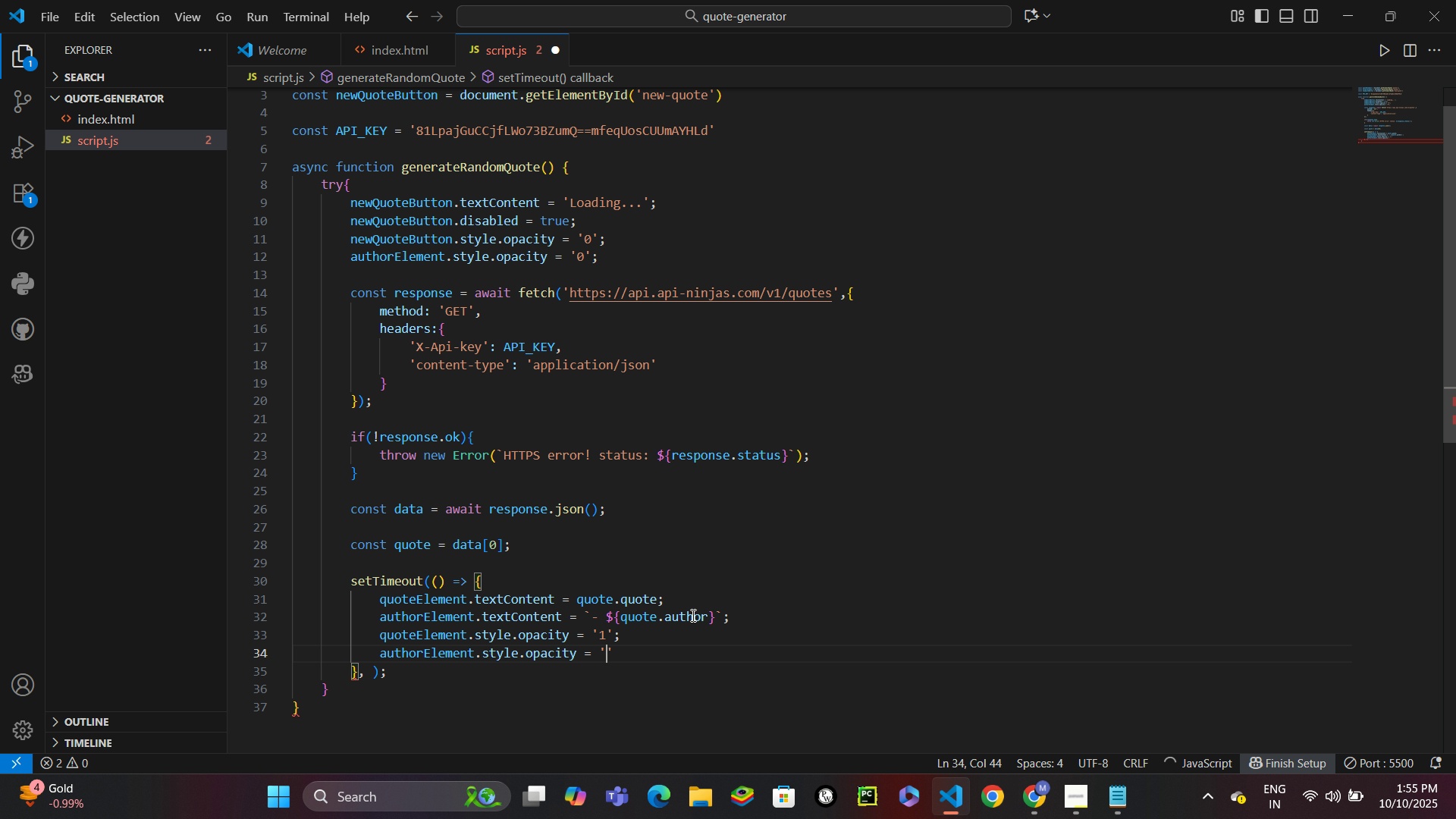 
key(1)
 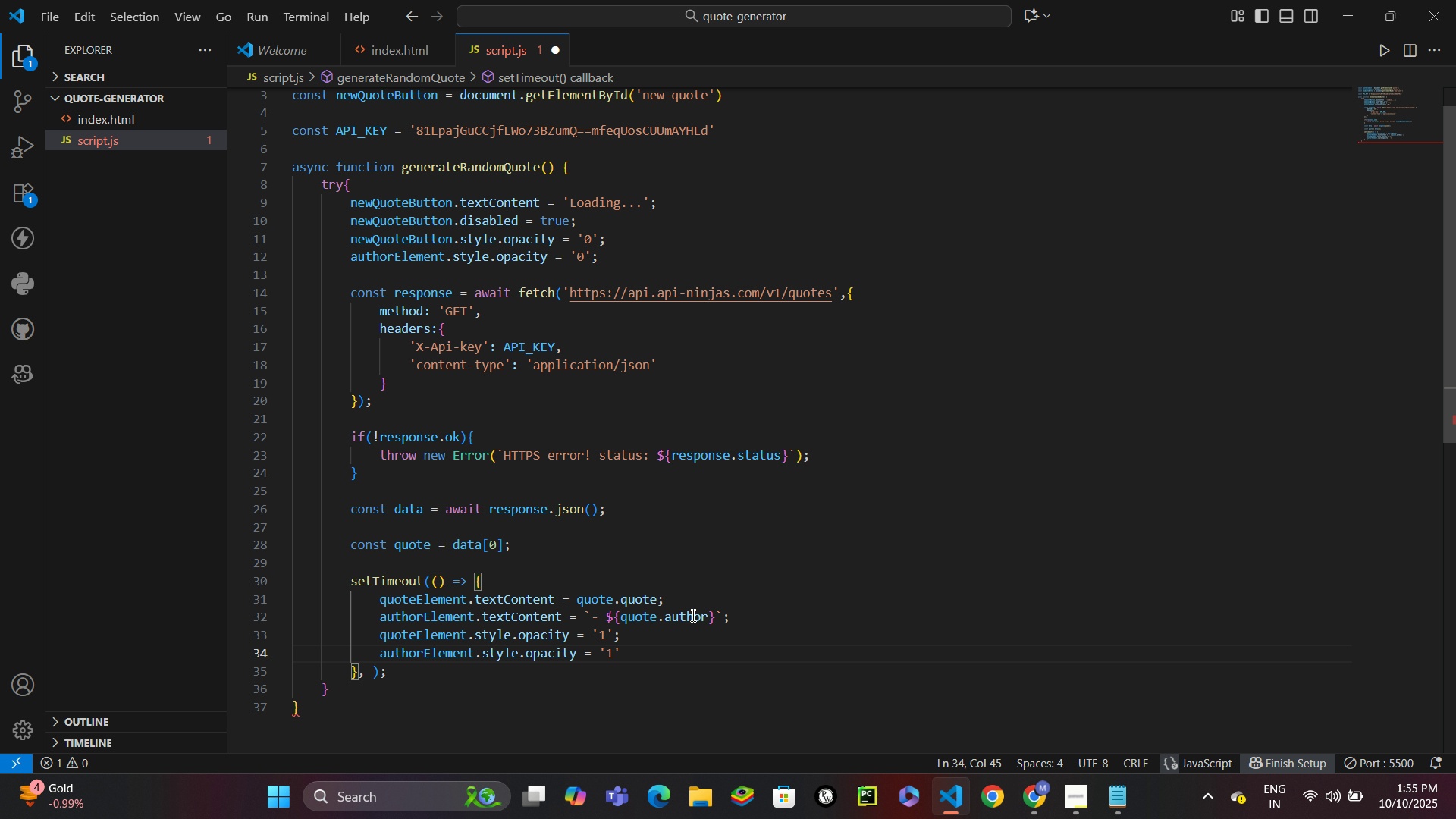 
key(ArrowRight)
 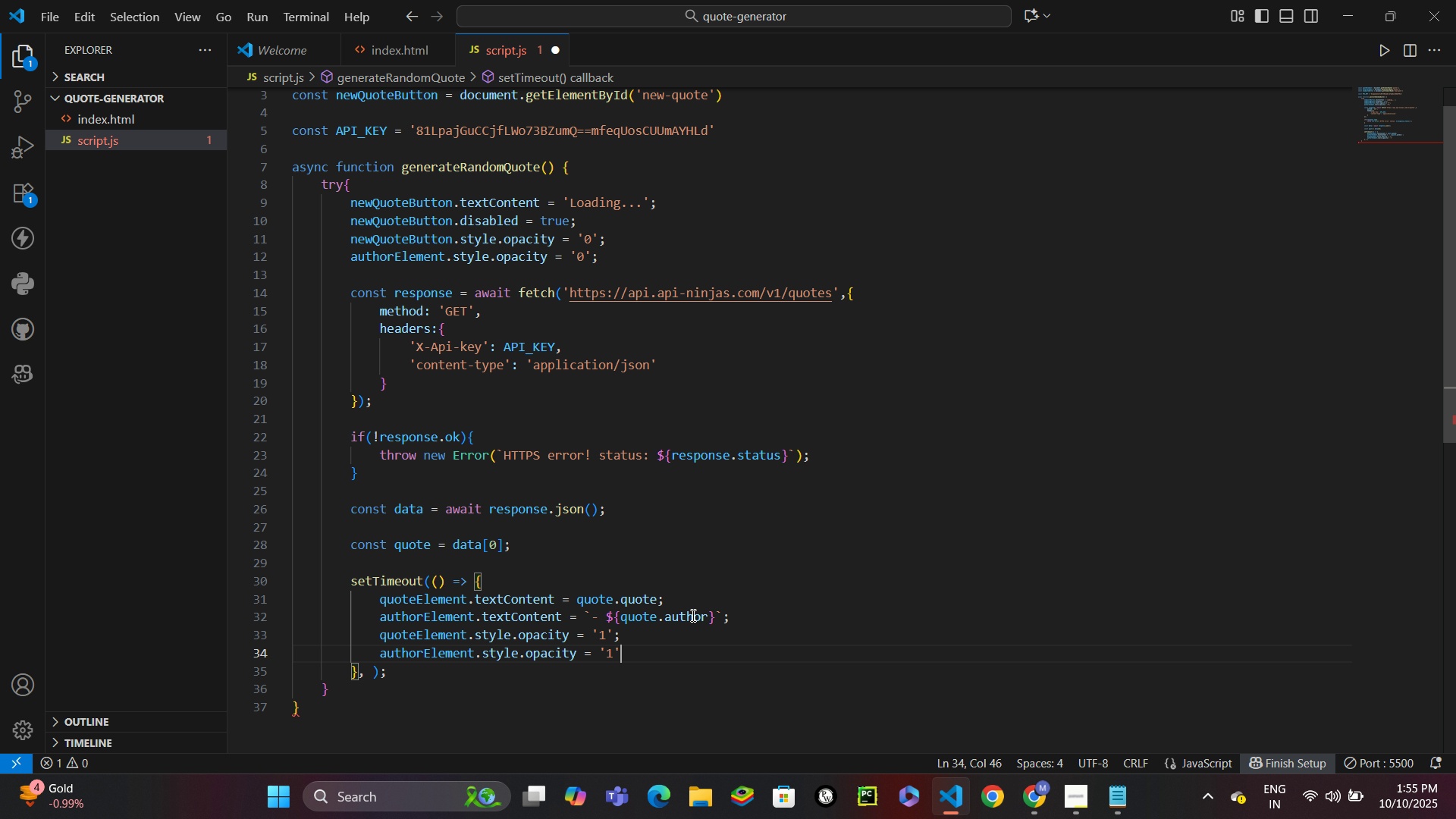 
key(Semicolon)
 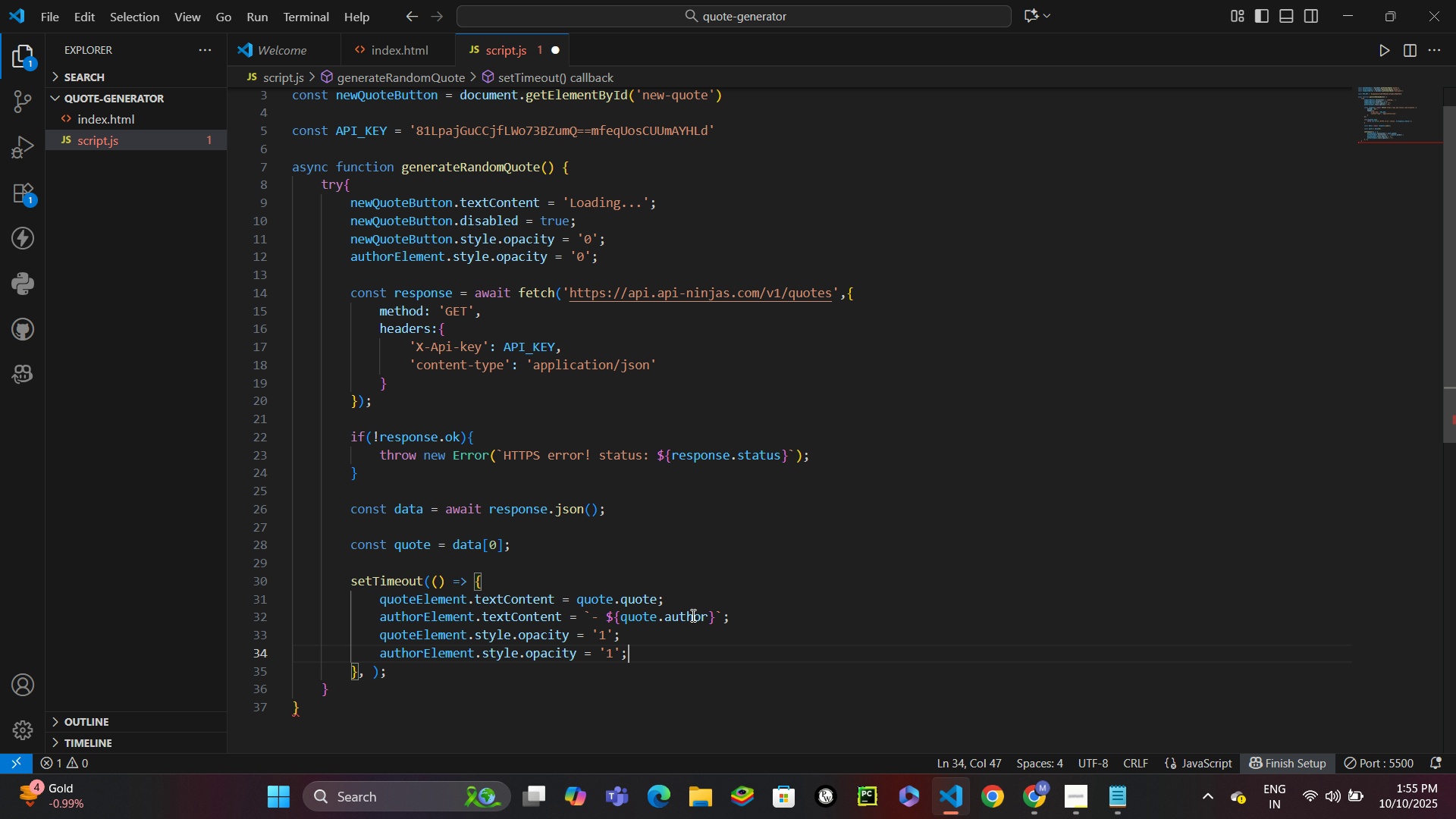 
key(Enter)
 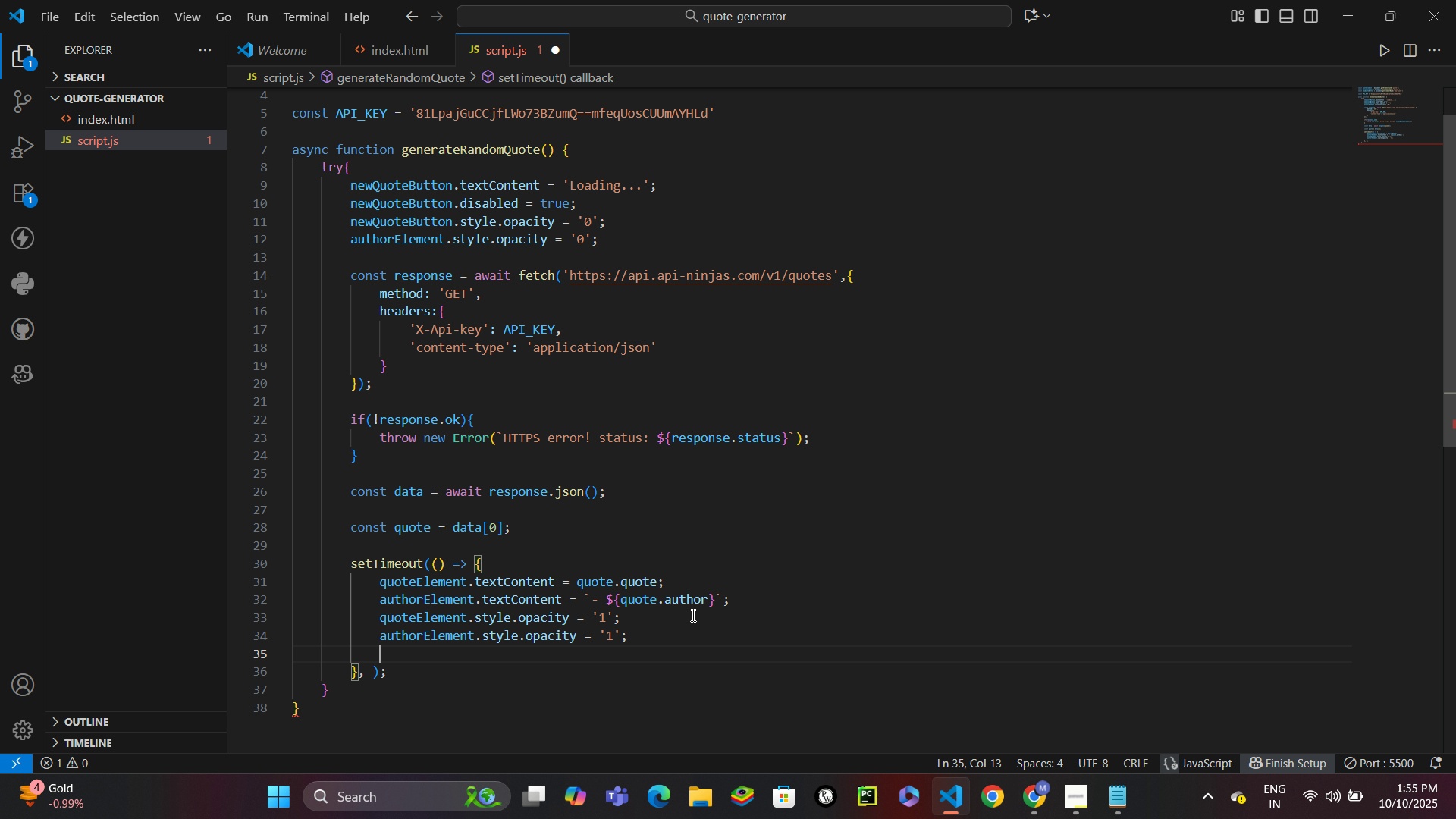 
key(Enter)
 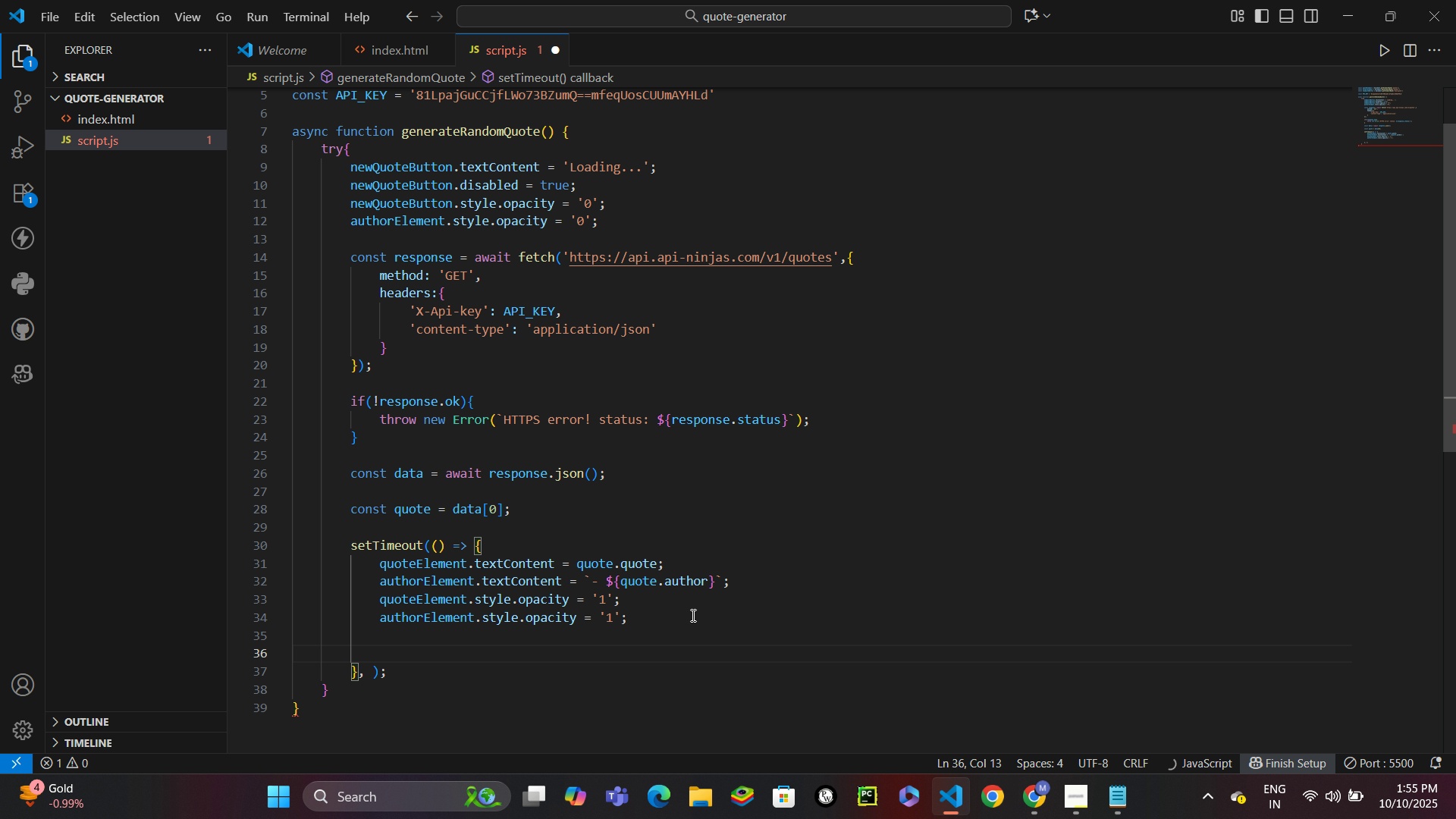 
type(newQ)
 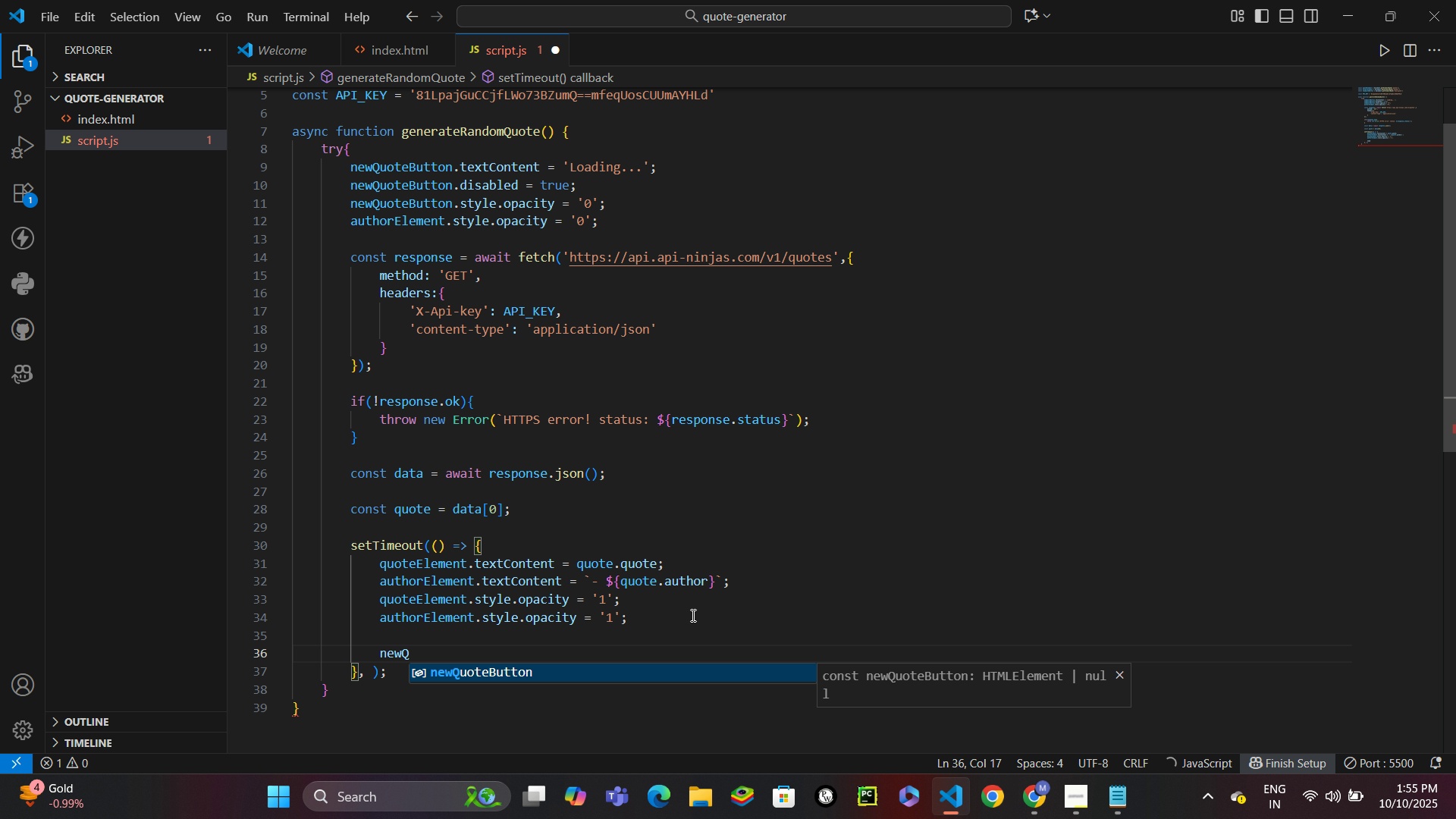 
key(Enter)
 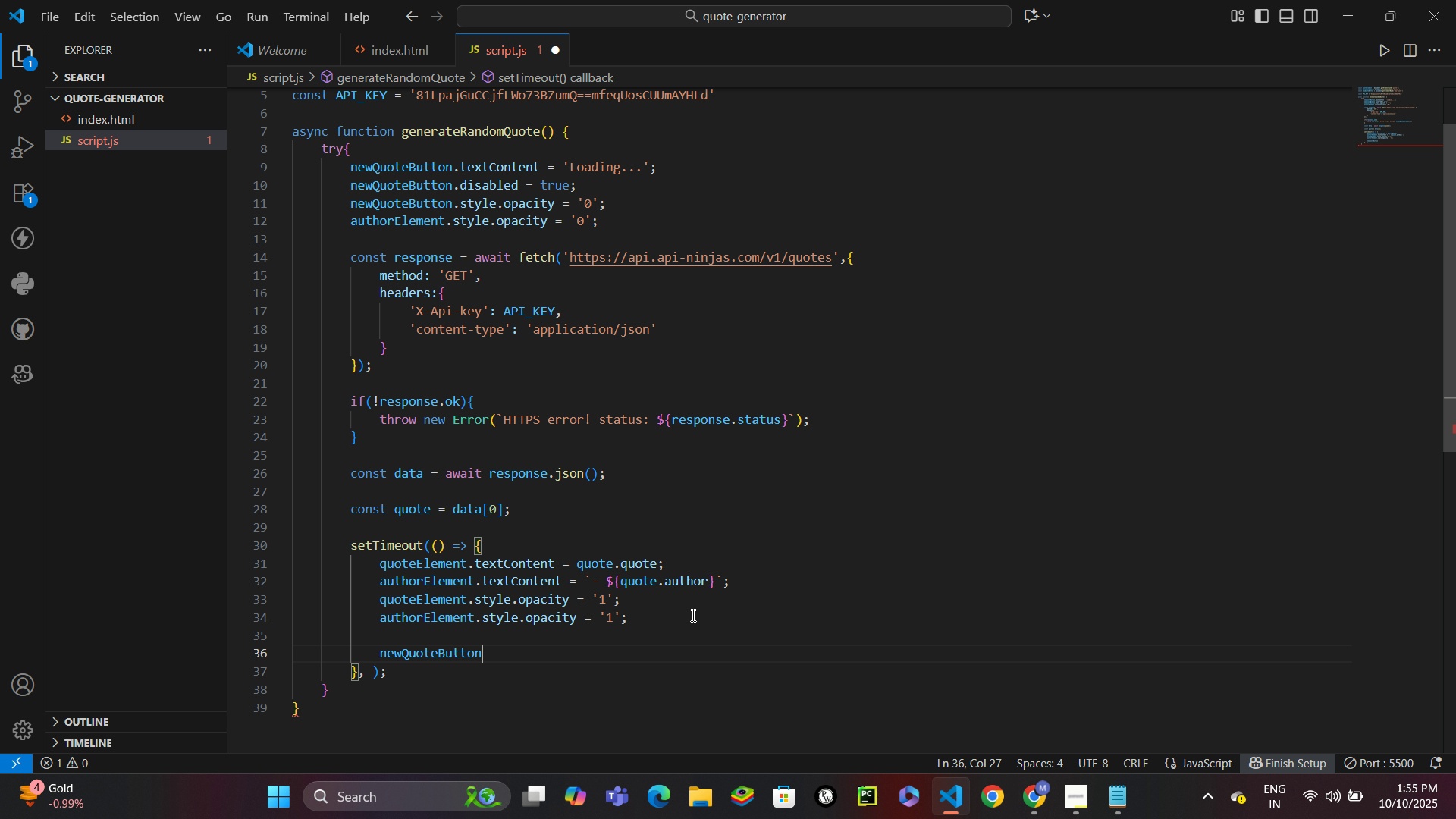 
type(.te)
 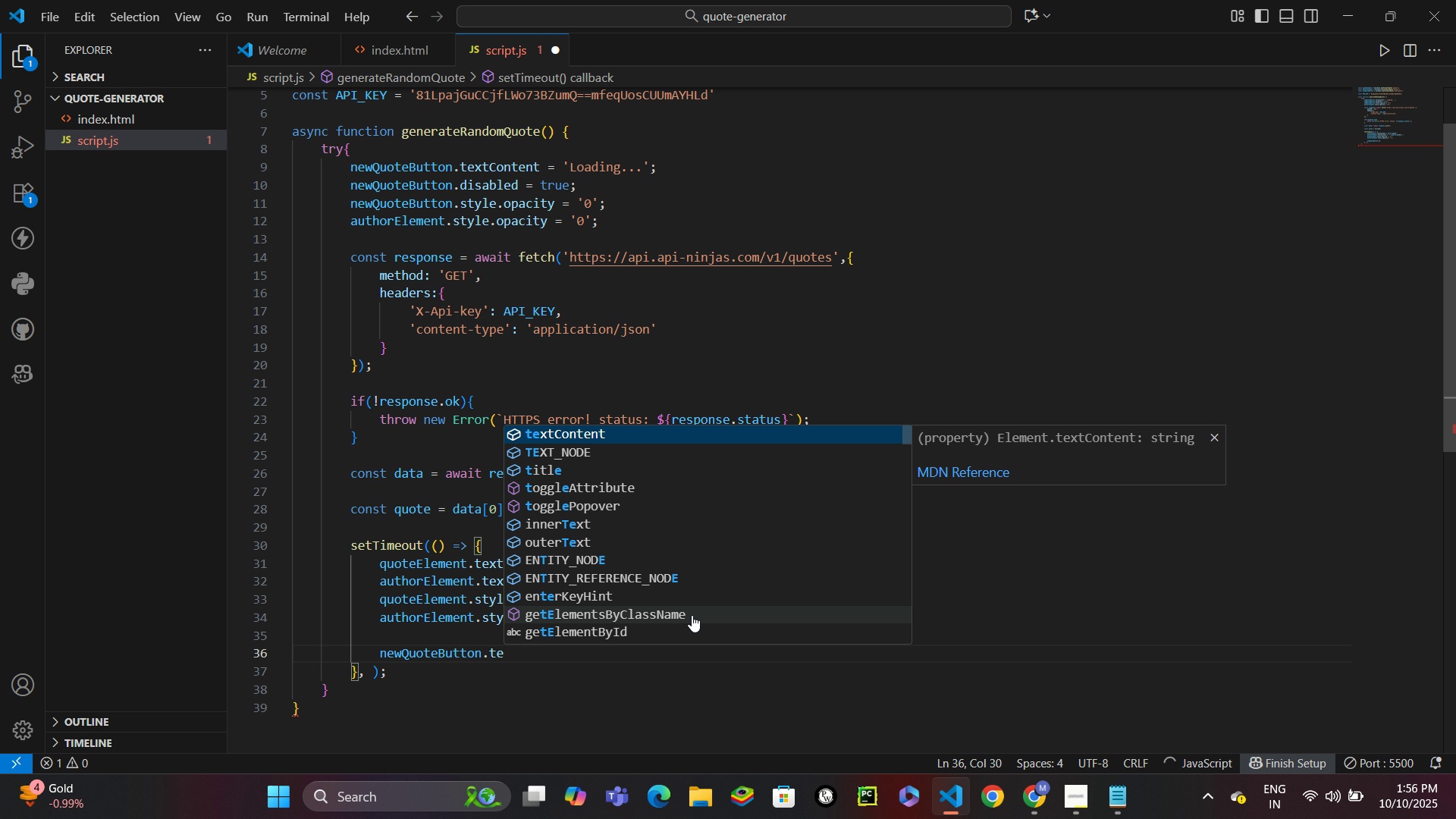 
key(Enter)
 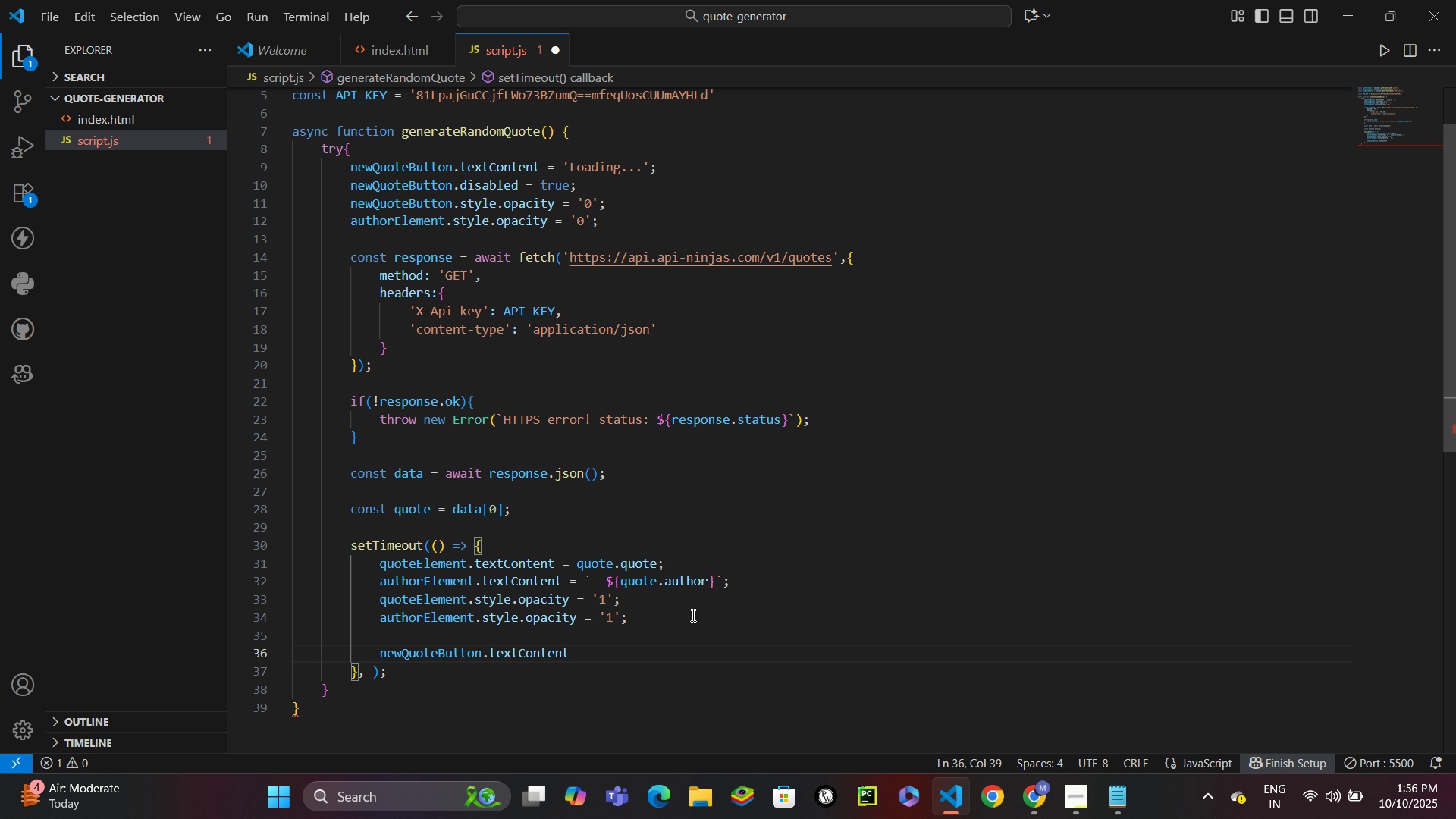 
type( = 'n)
key(Backspace)
type(New Quote)
 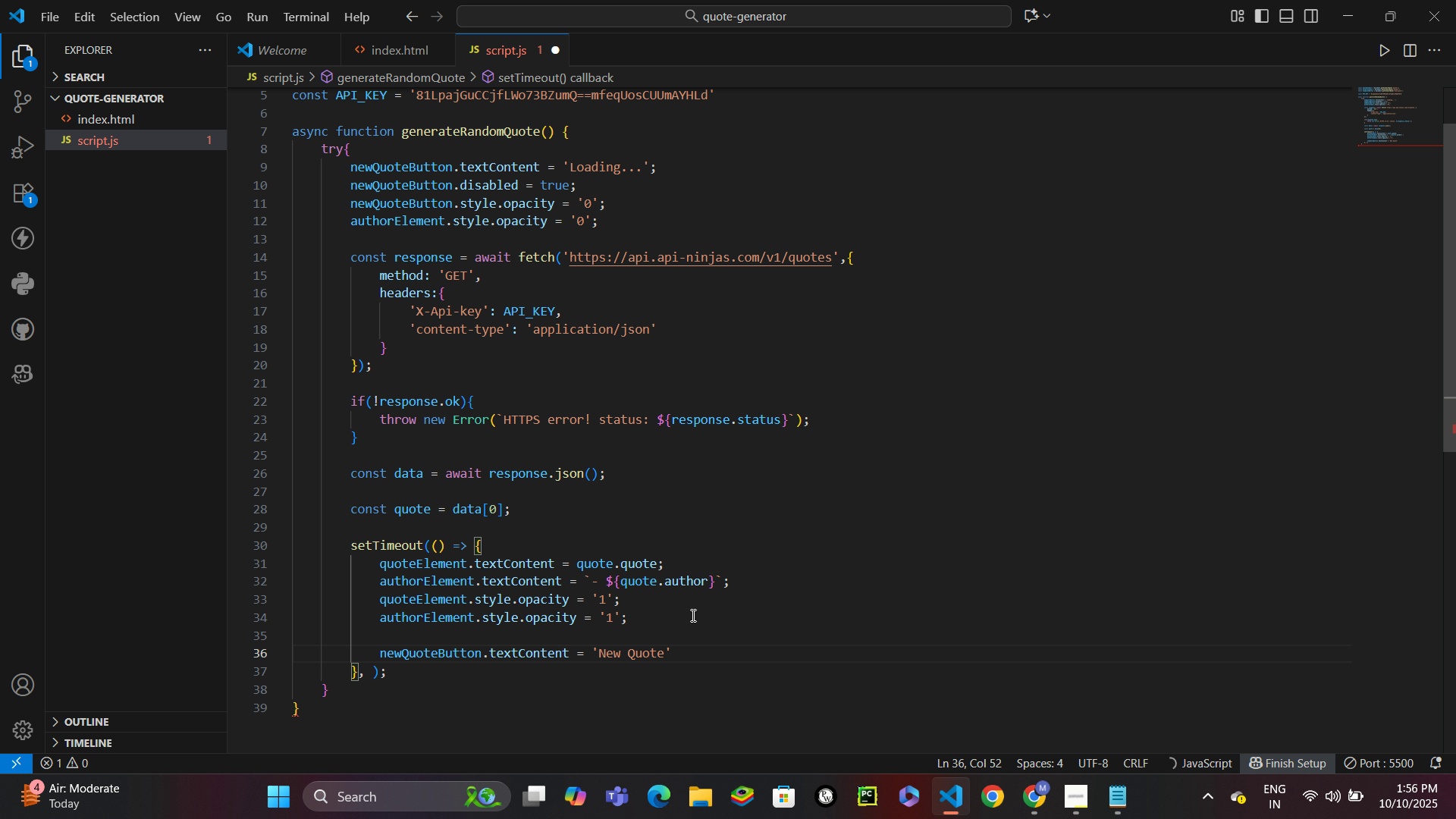 
key(ArrowRight)
 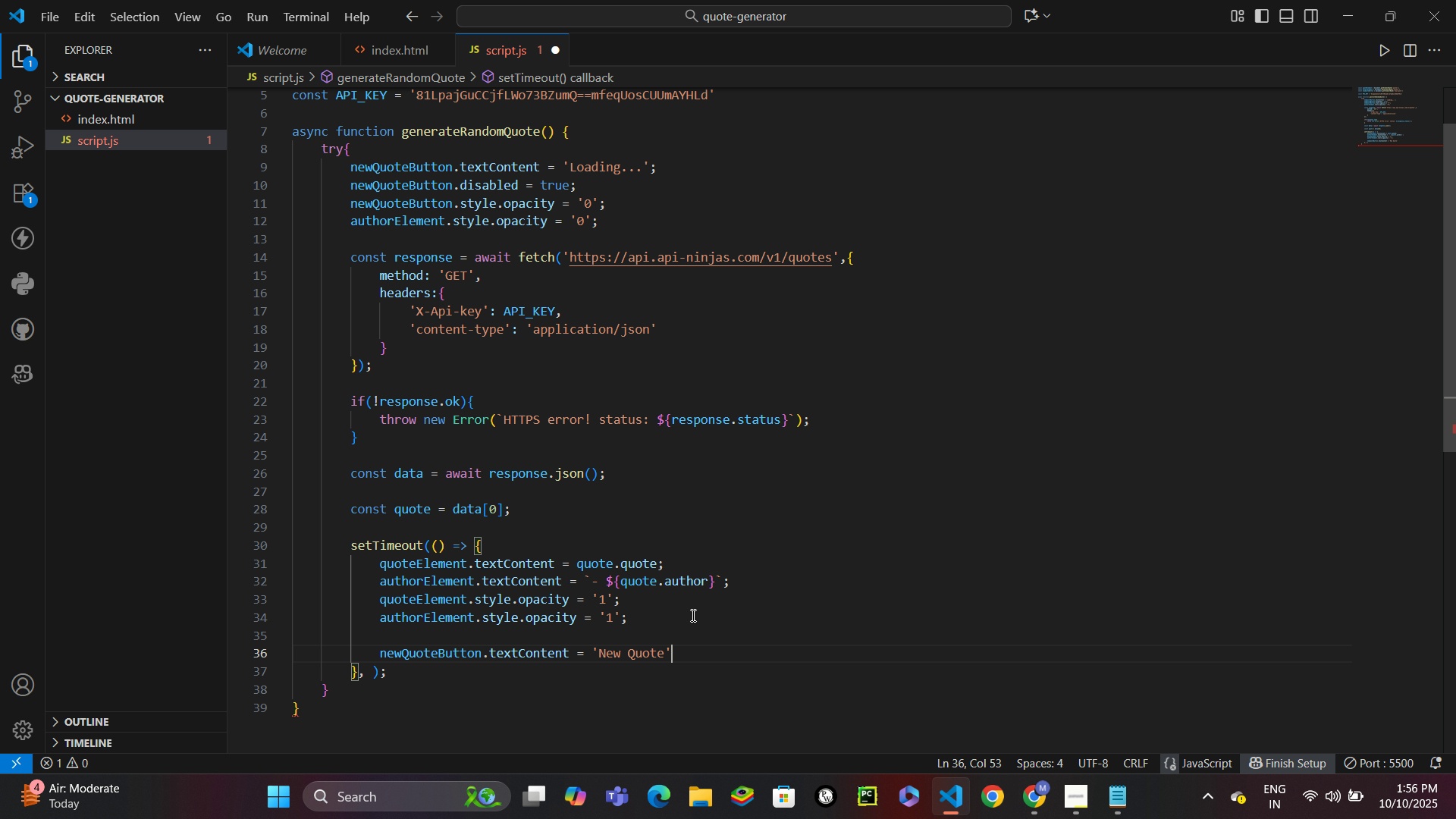 
key(Semicolon)
 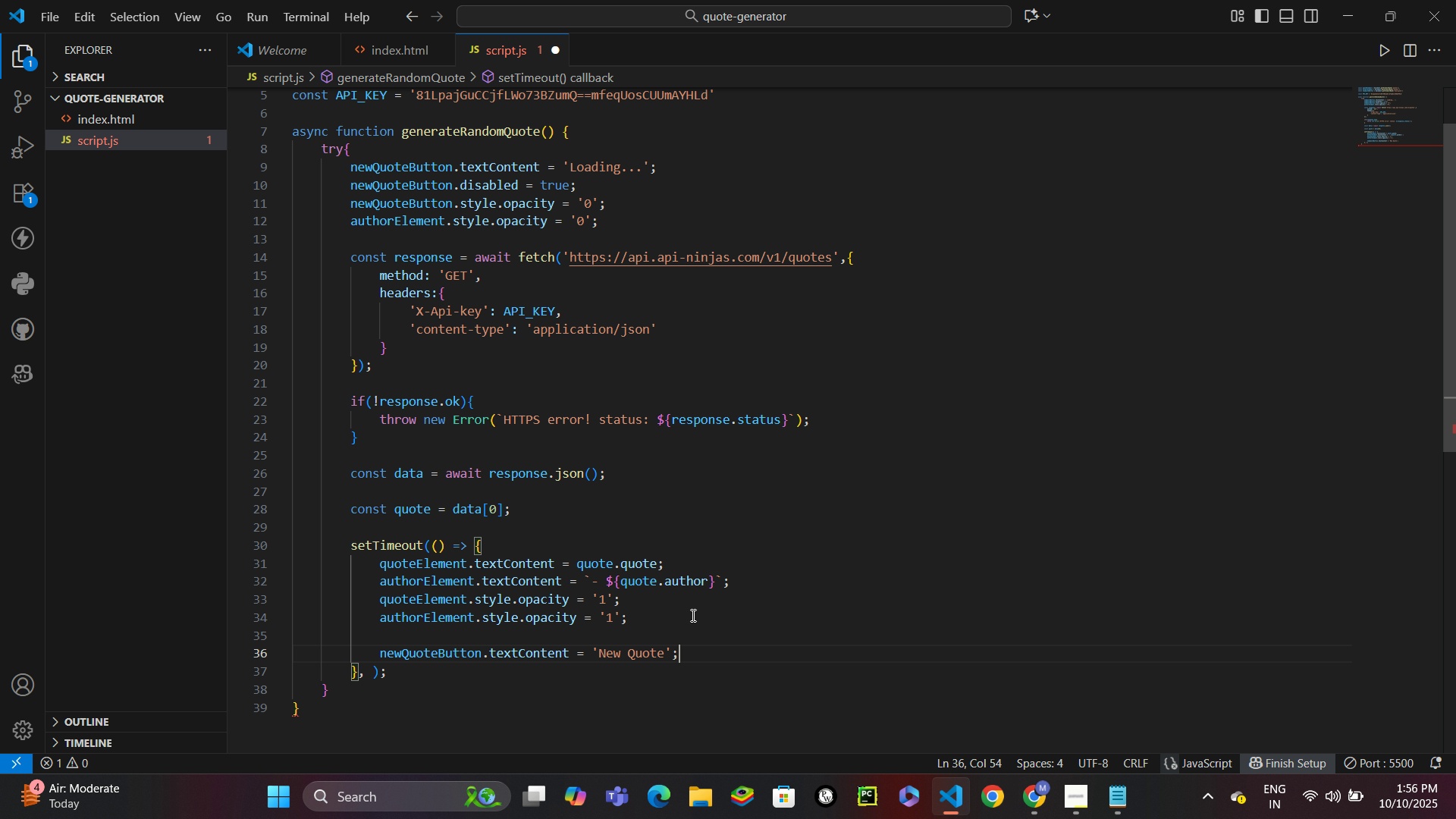 
key(Enter)
 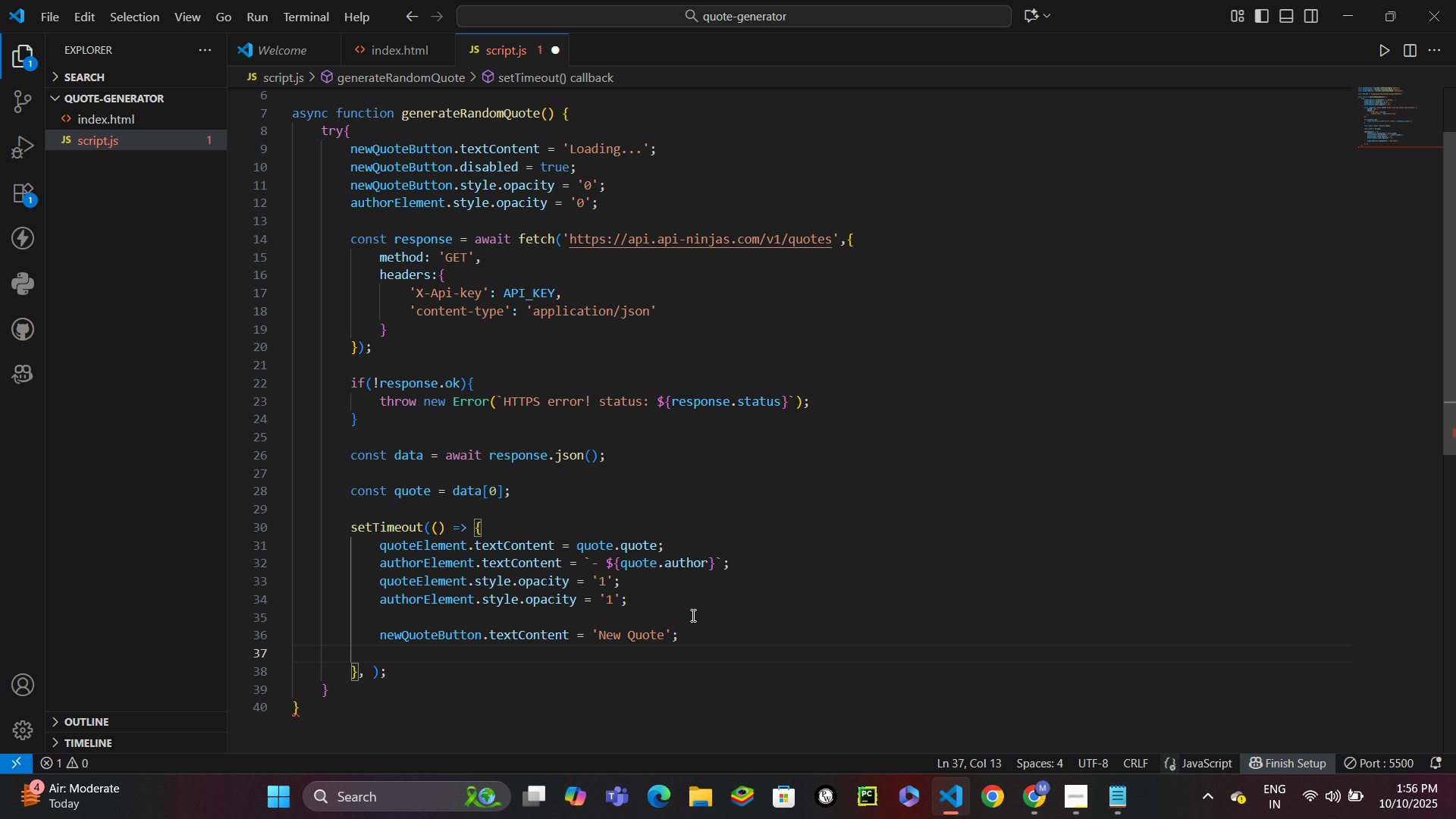 
type(newq)
 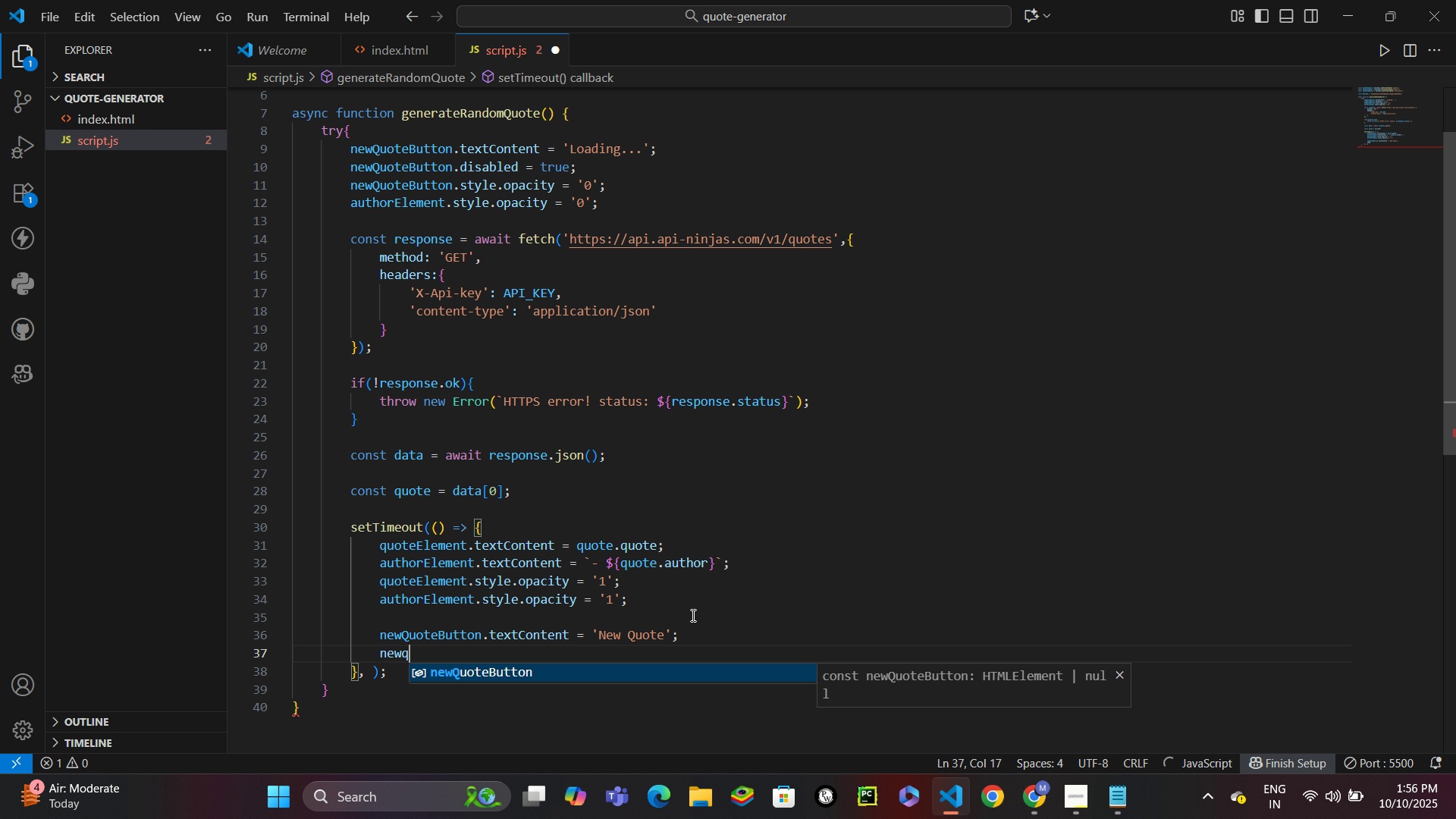 
key(Enter)
 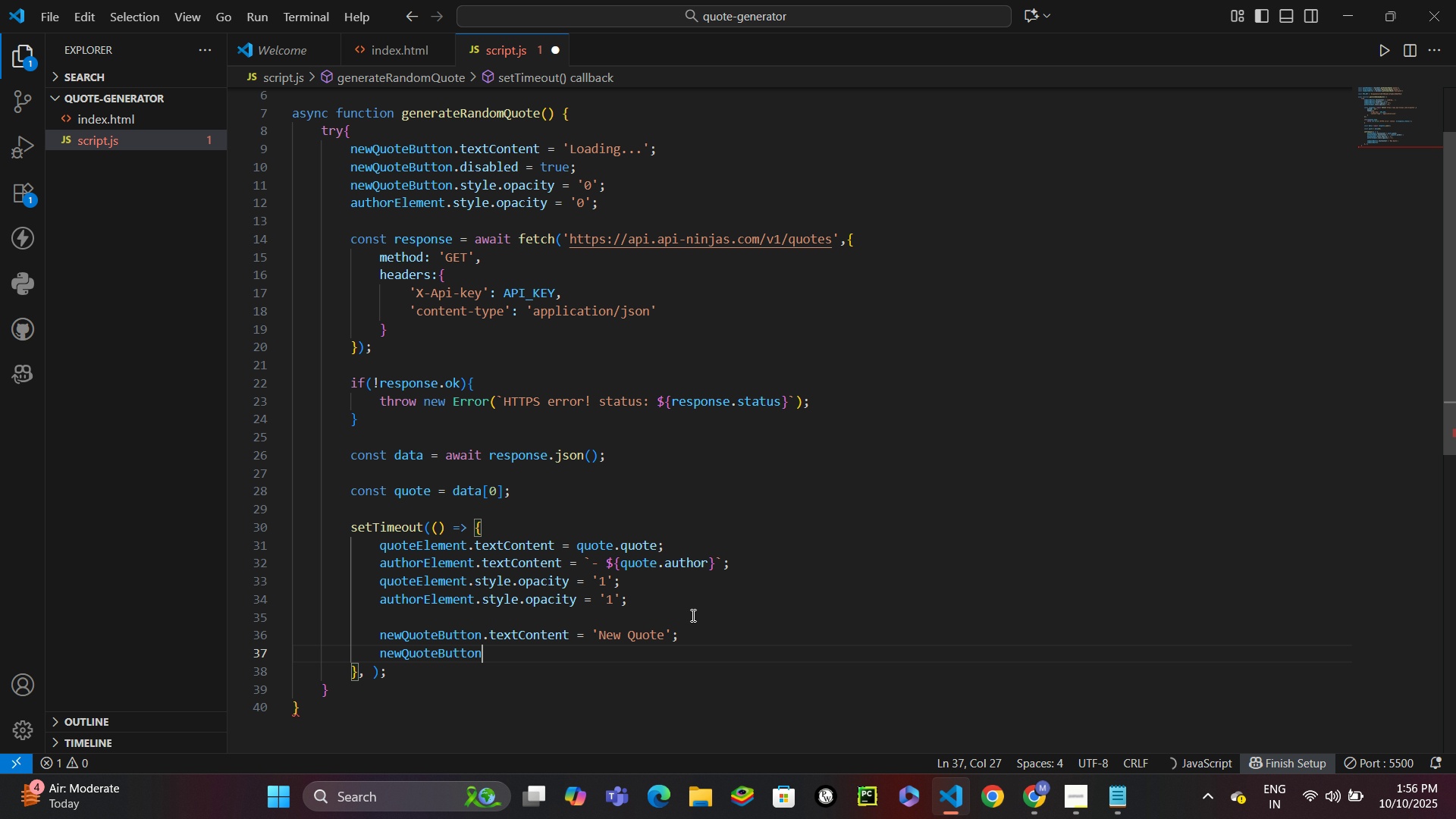 
type(.disabled = false;)
 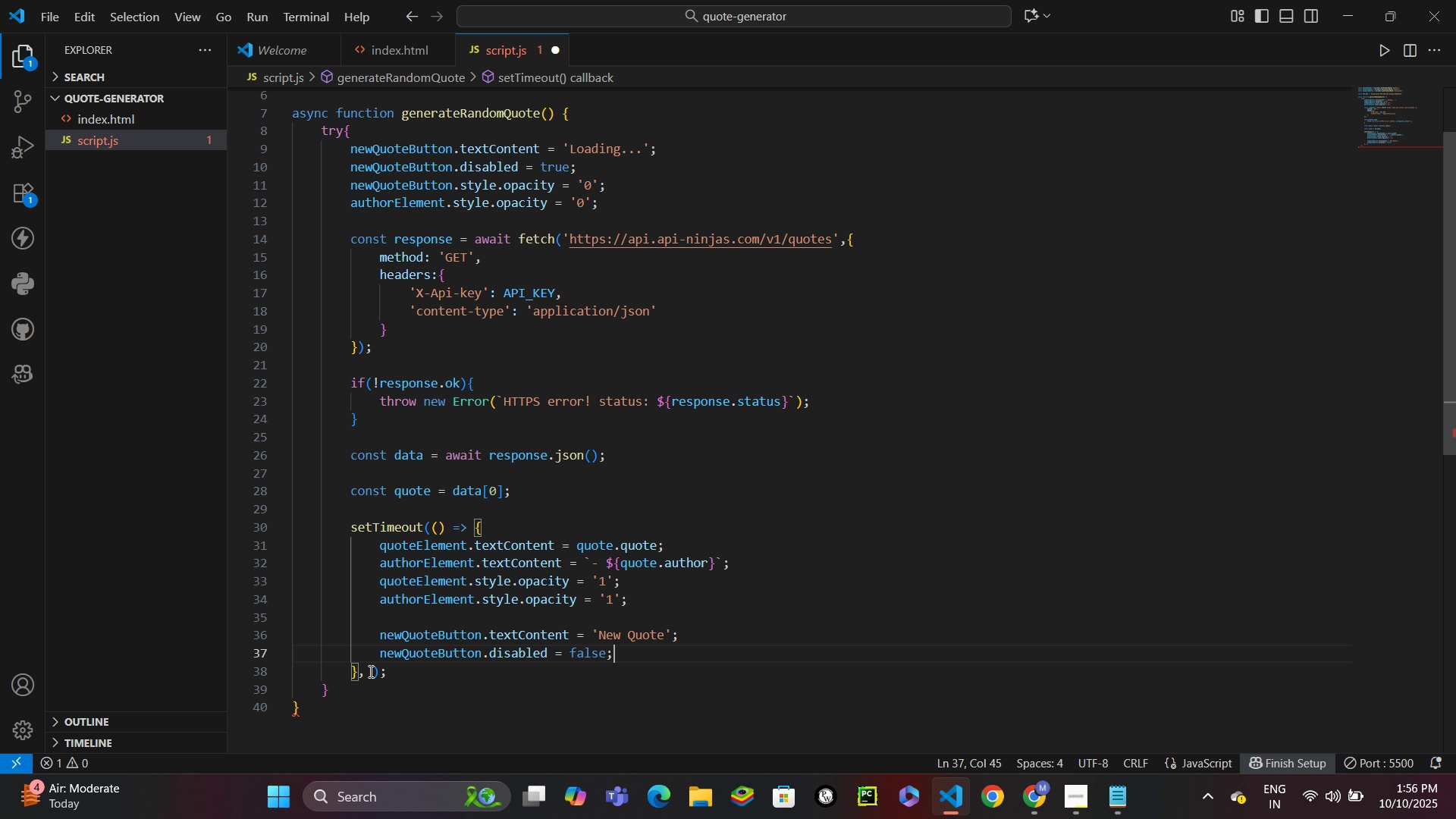 
left_click([369, 670])
 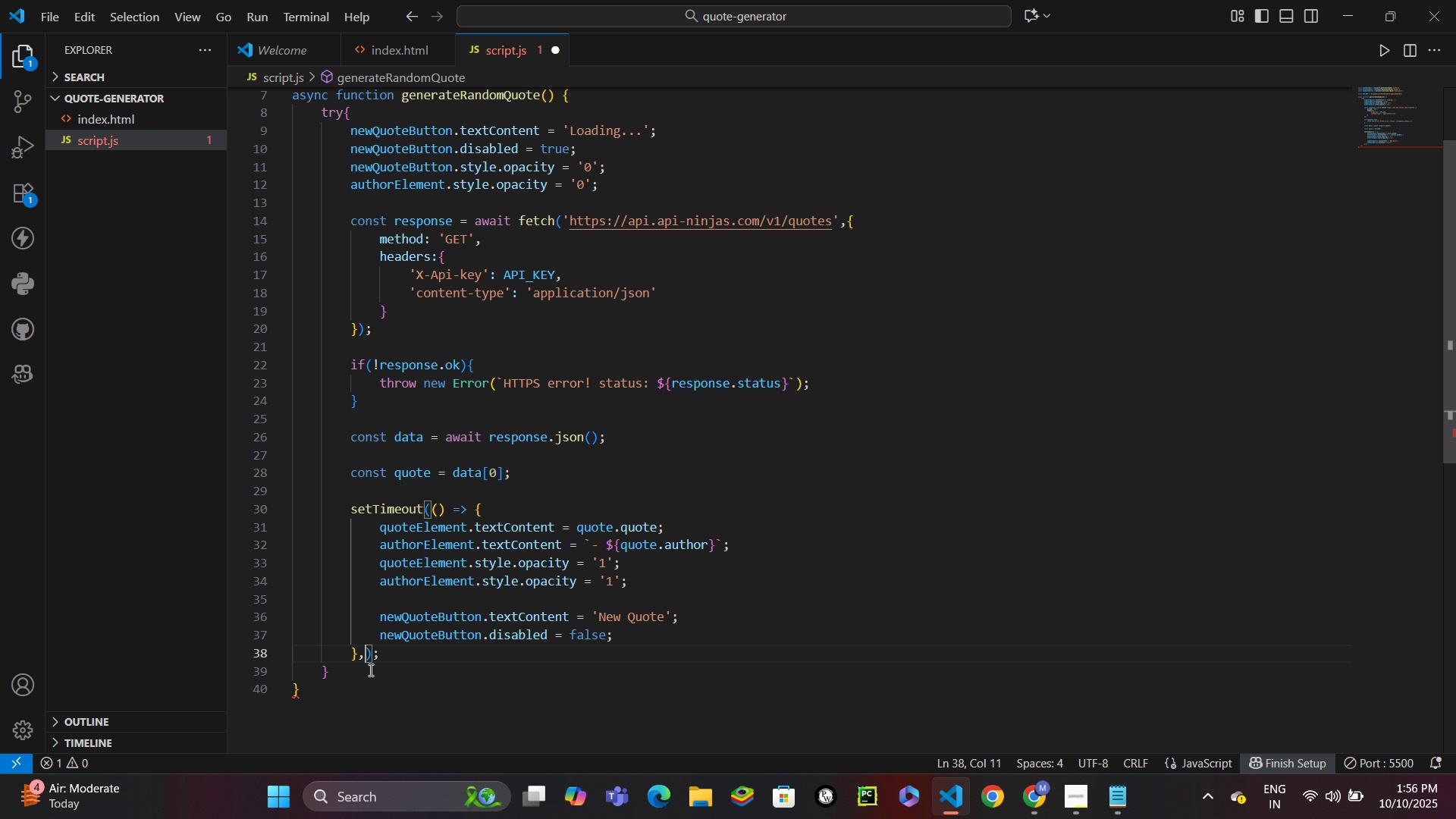 
key(Backspace)
type(e)
key(Backspace)
type(300)
 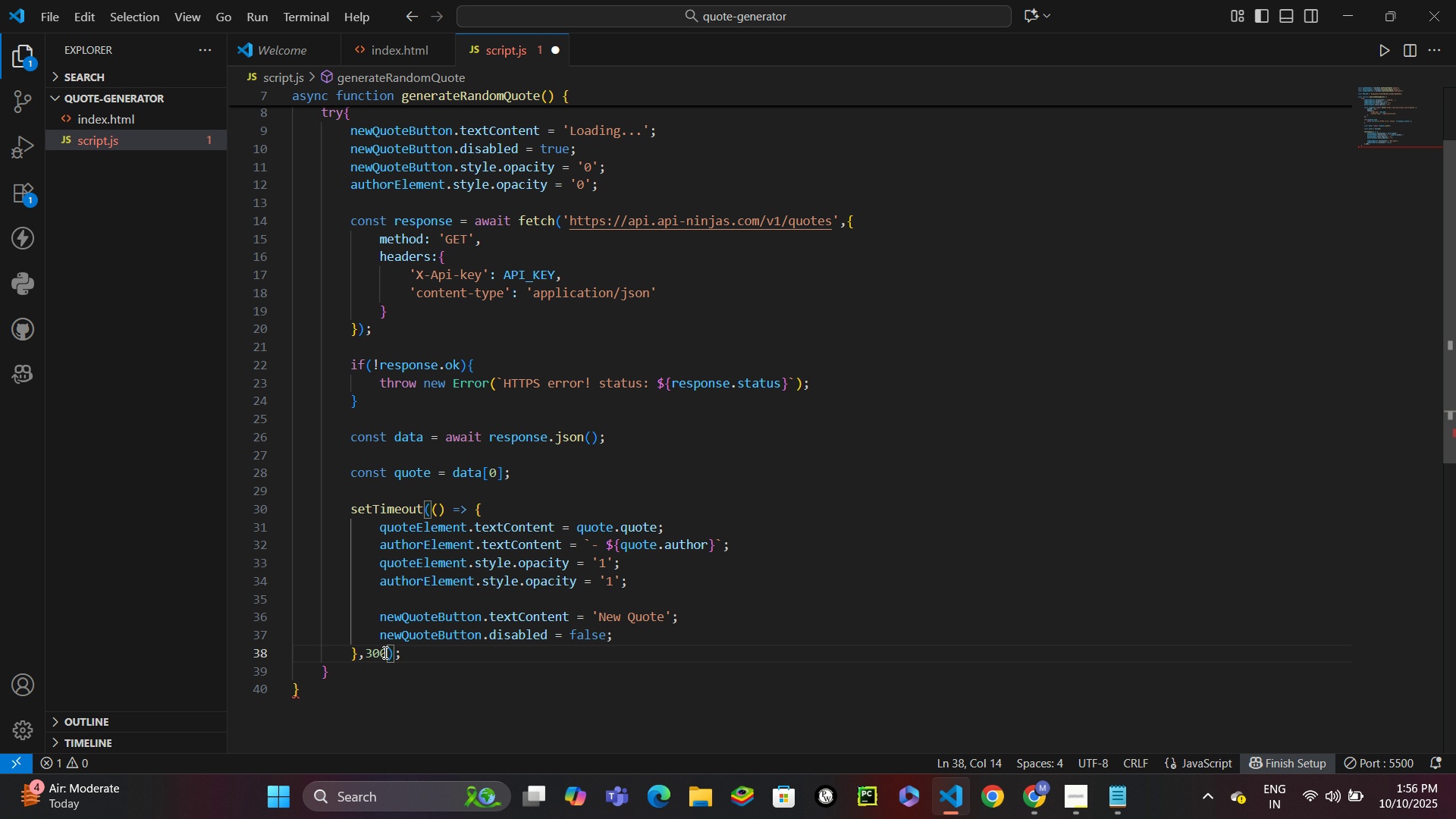 
left_click([431, 659])
 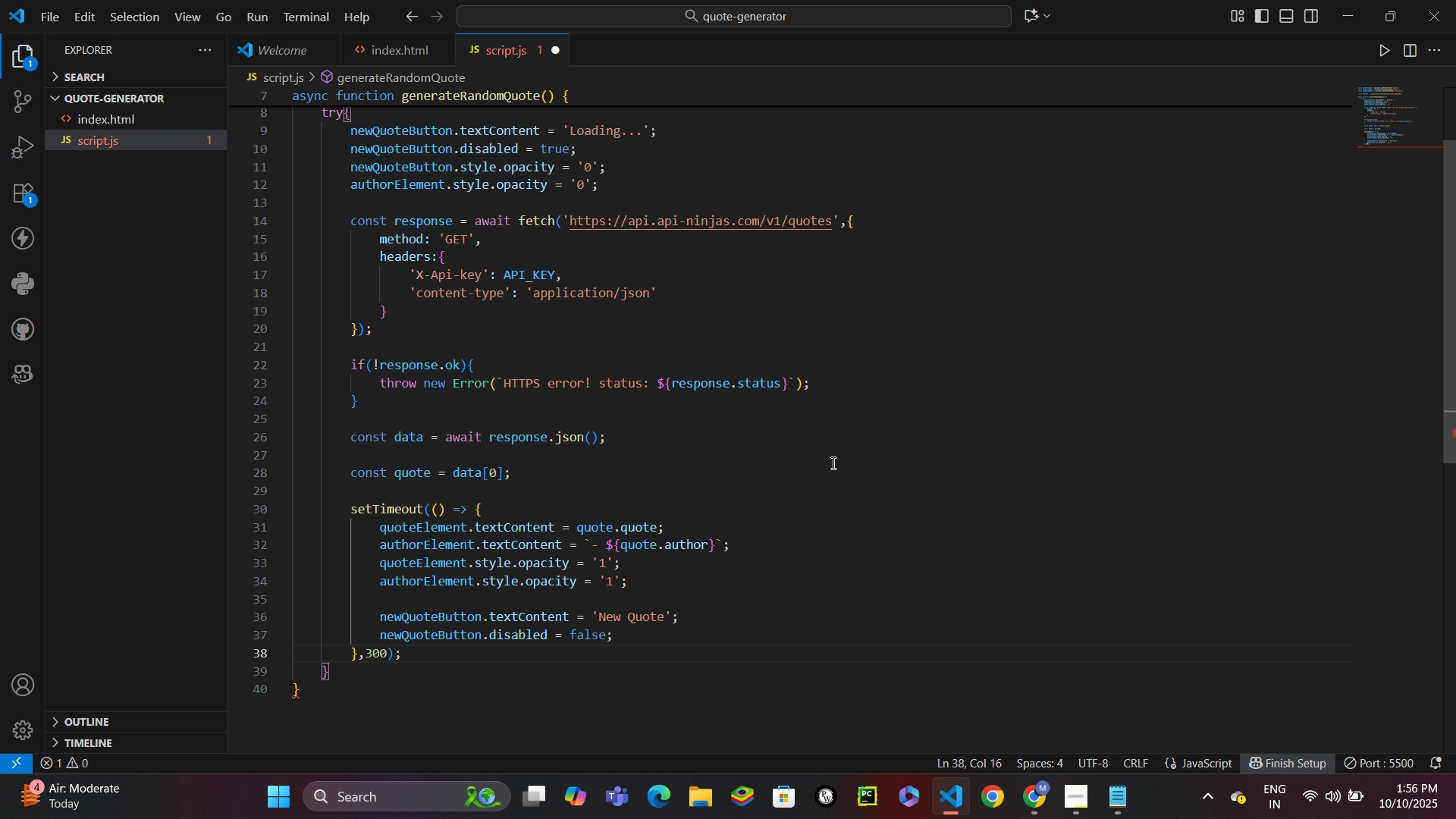 
scroll: coordinate [832, 463], scroll_direction: down, amount: 1.0
 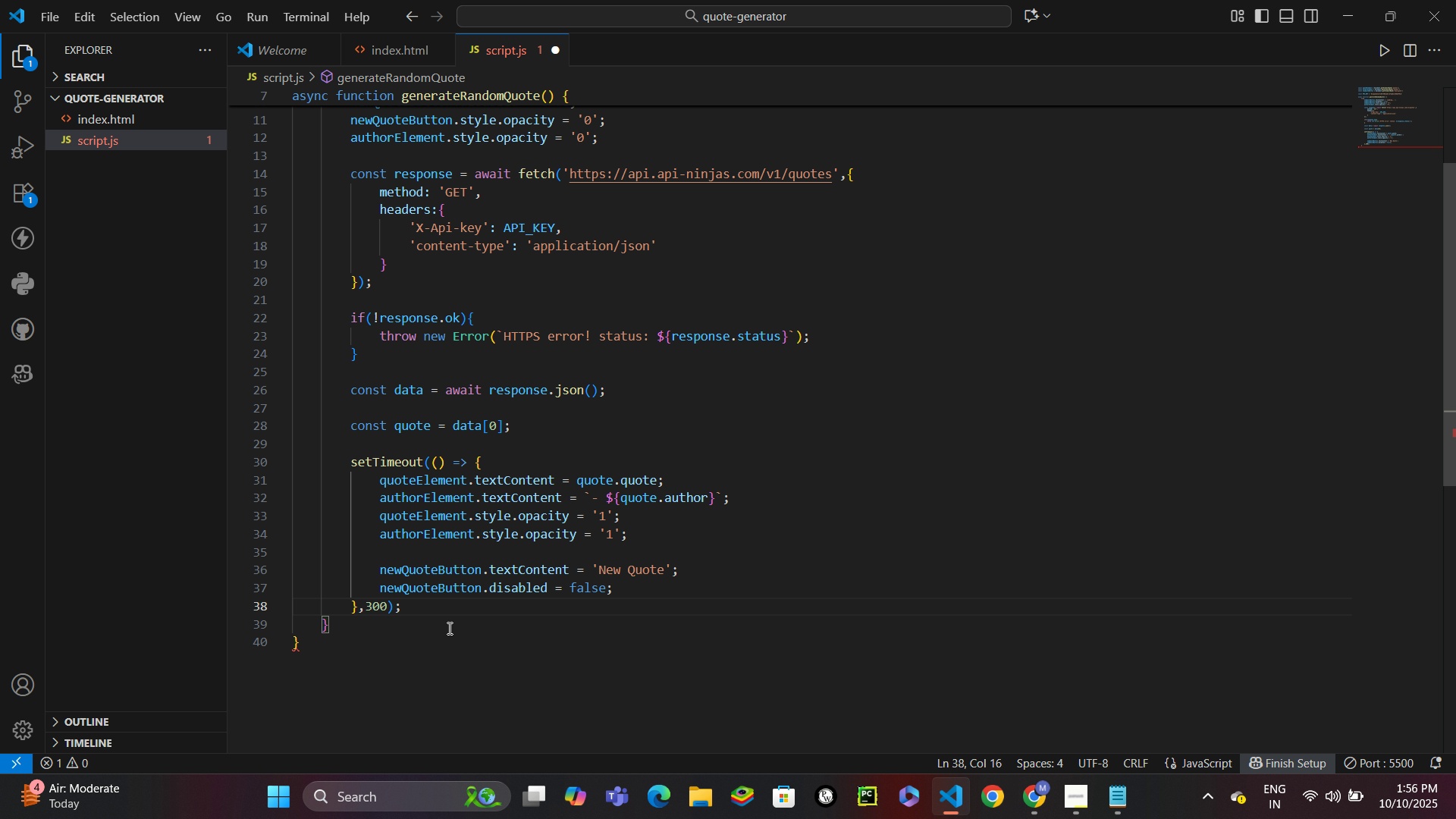 
left_click([448, 628])
 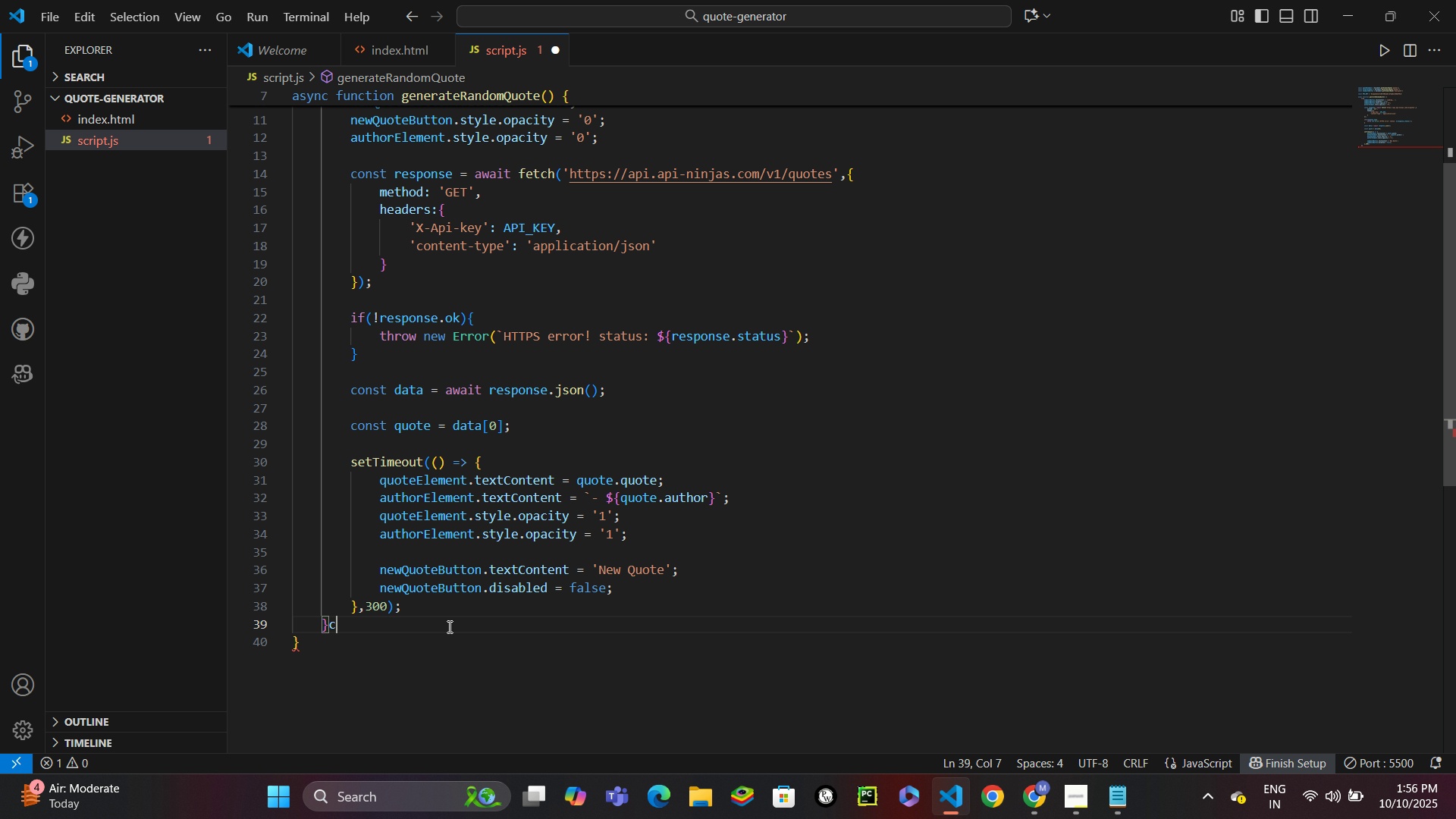 
type(cat)
 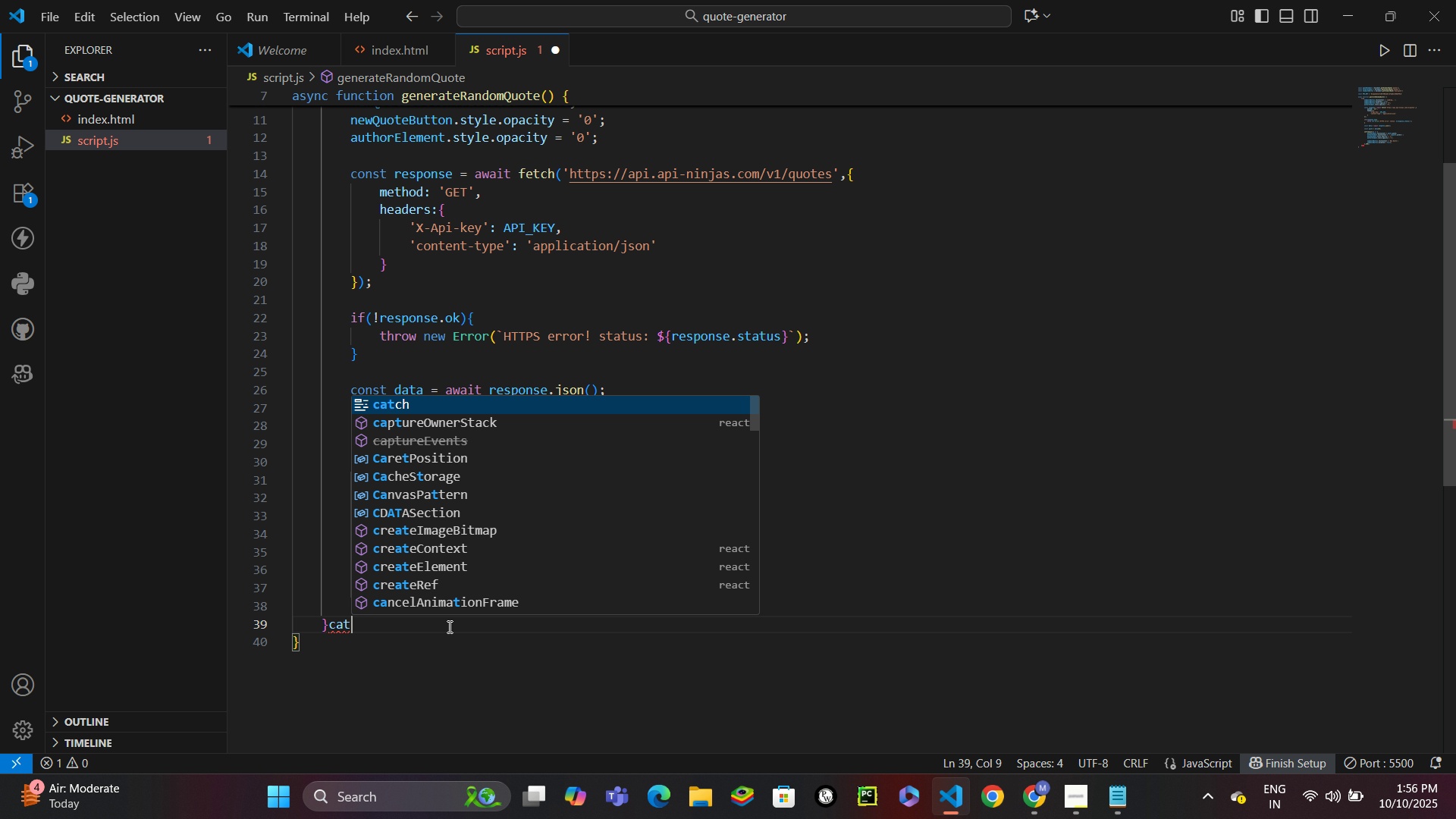 
key(Enter)
 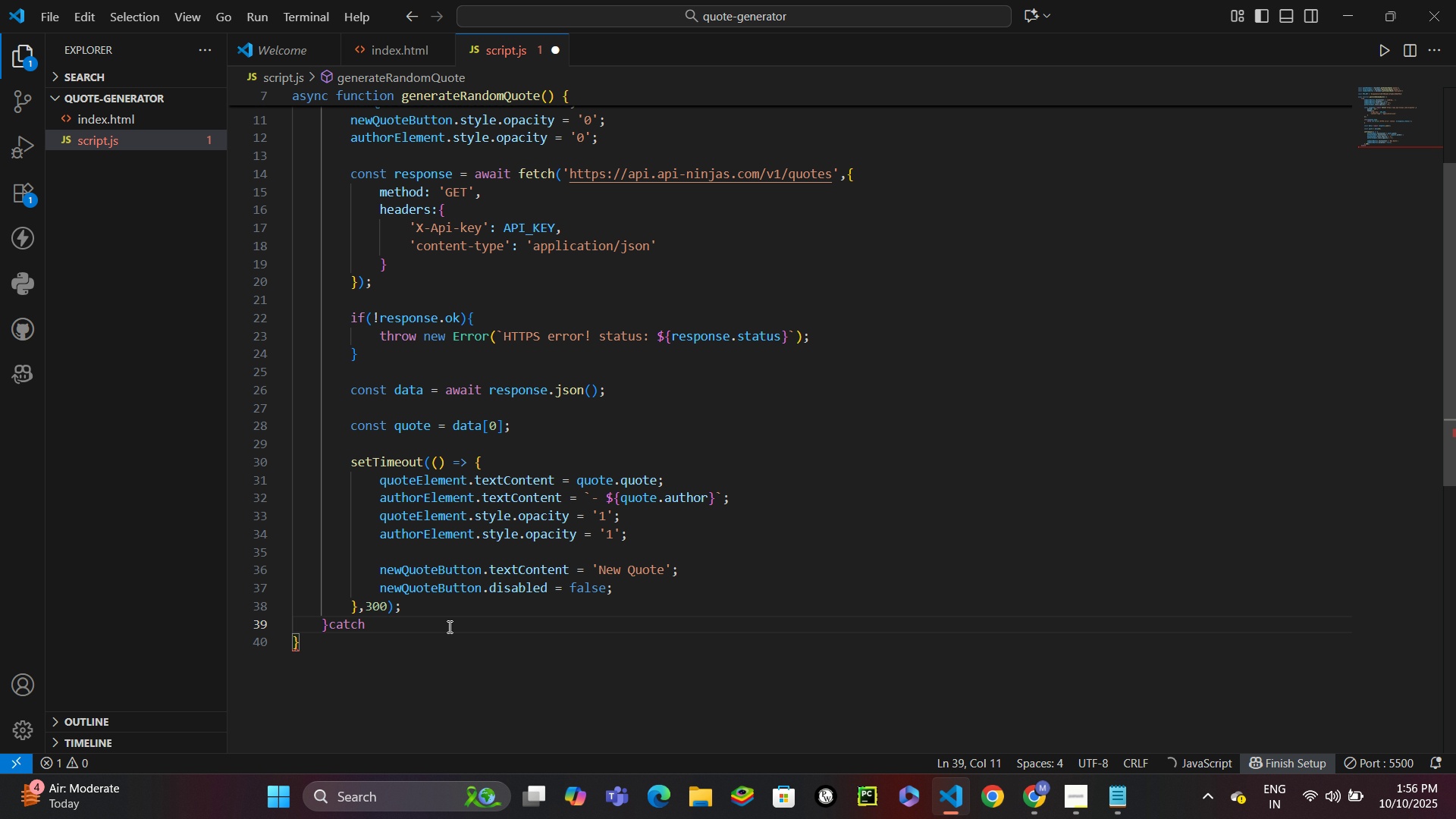 
type({)
key(Backspace)
type((error)
 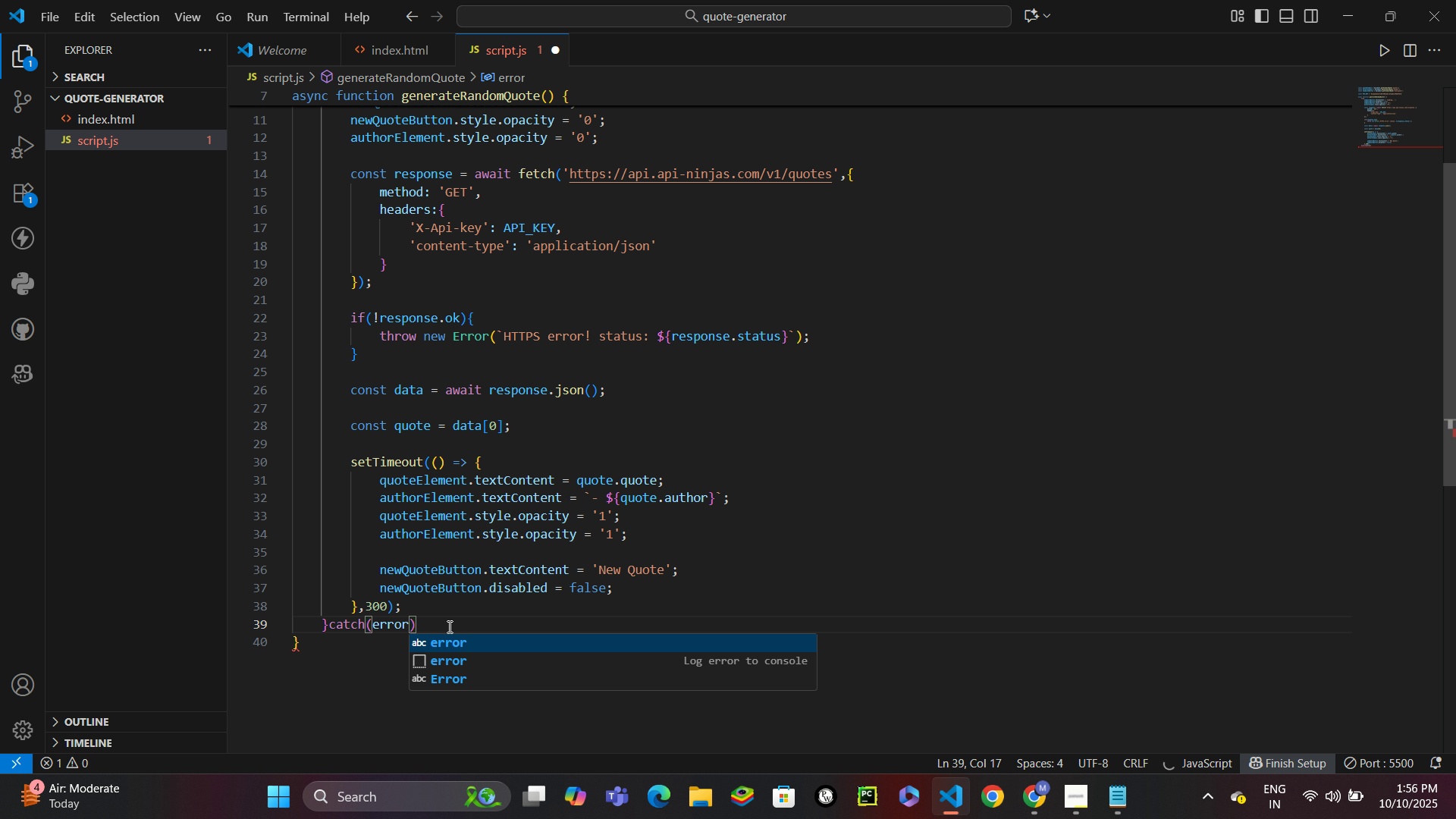 
 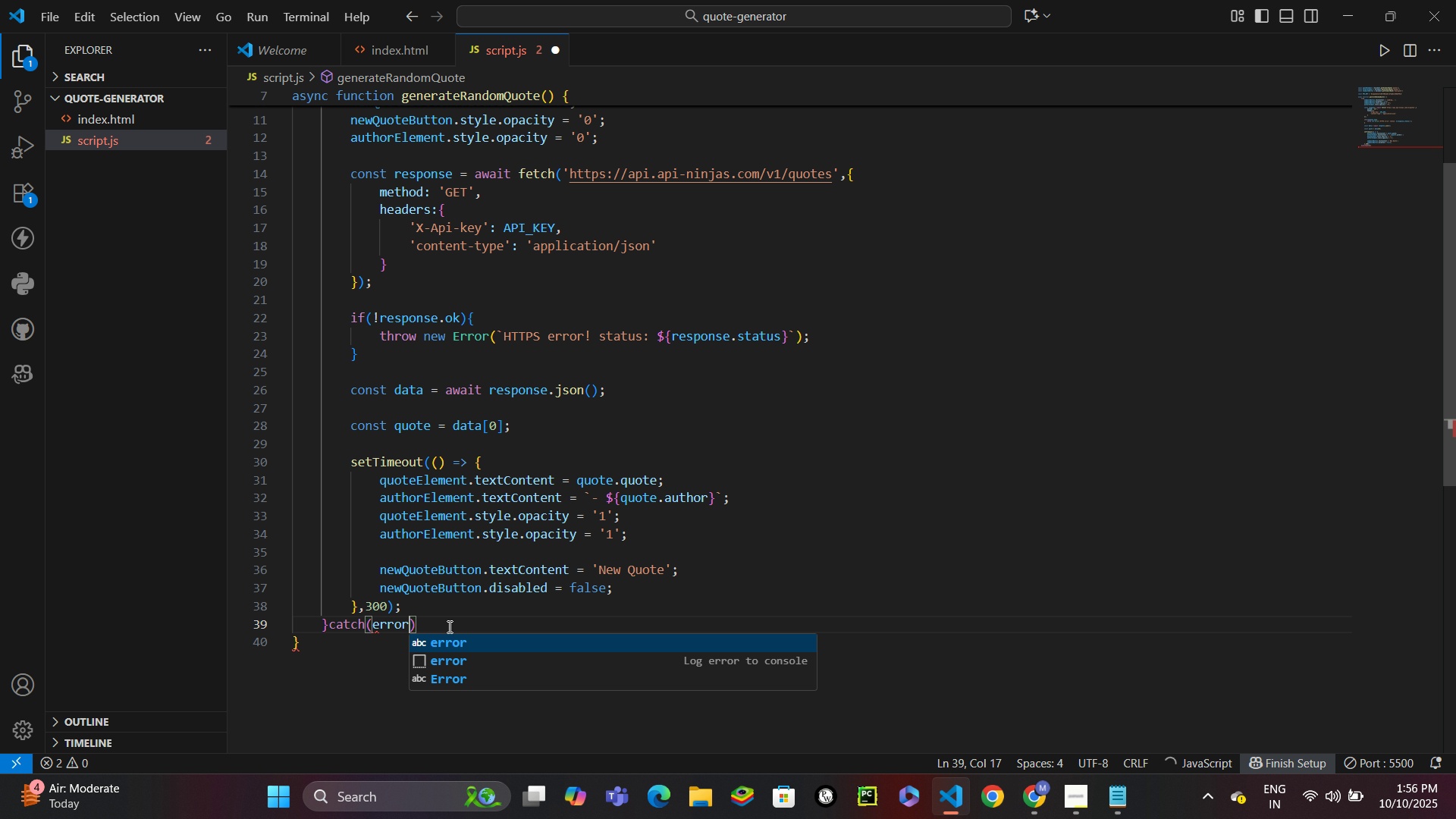 
key(ArrowRight)
 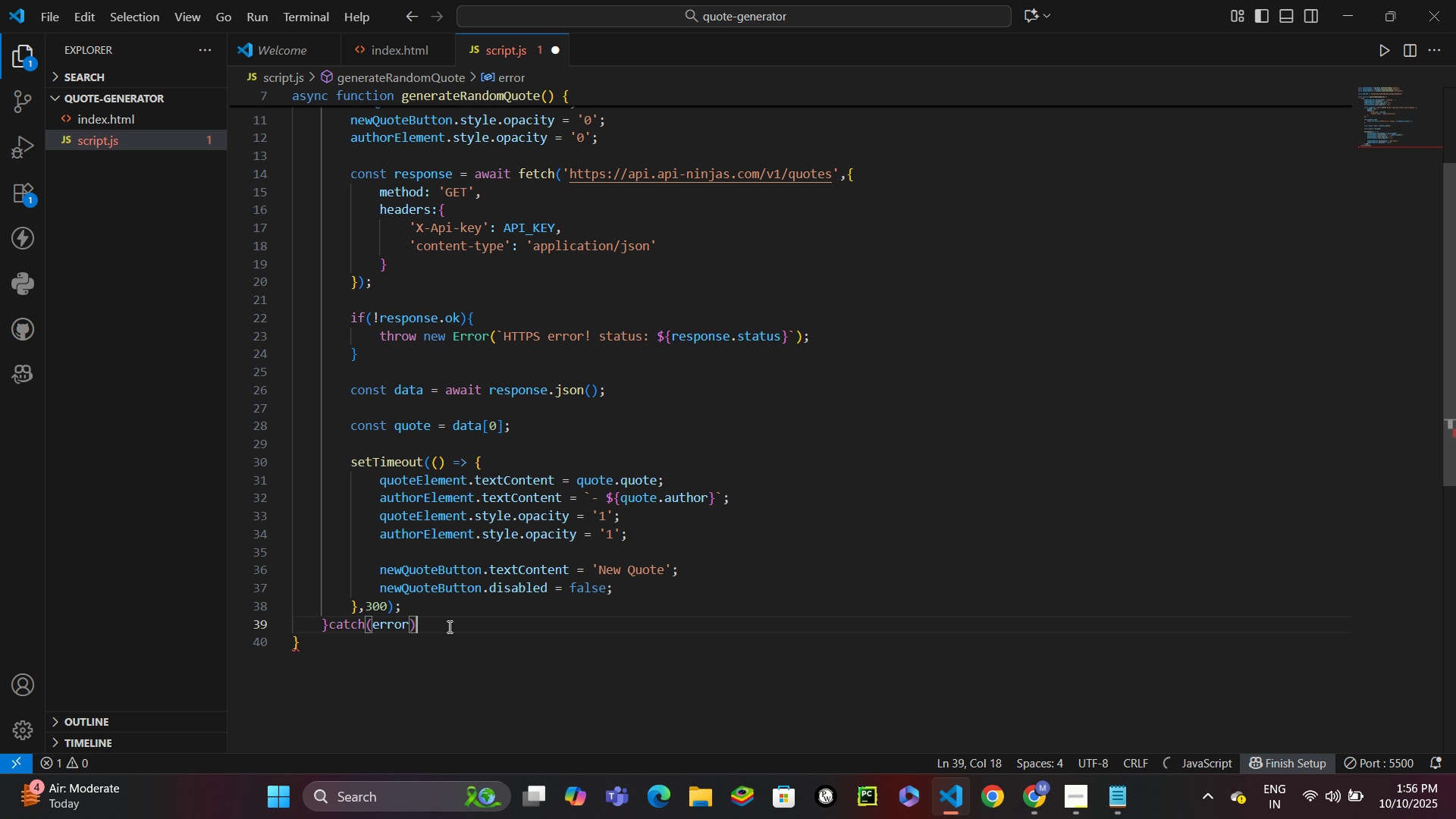 
key(Shift+BracketLeft)
 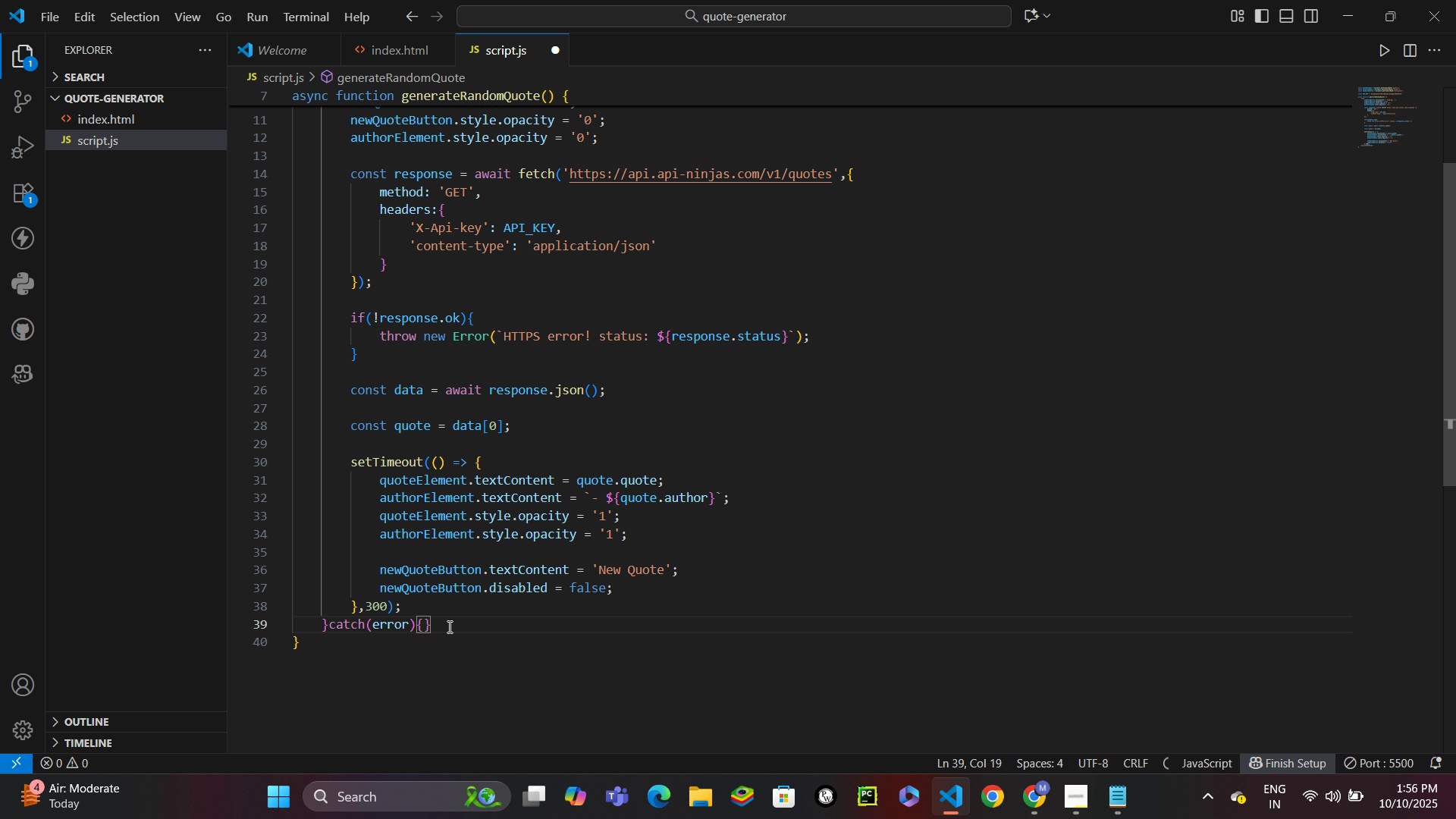 
key(Enter)
 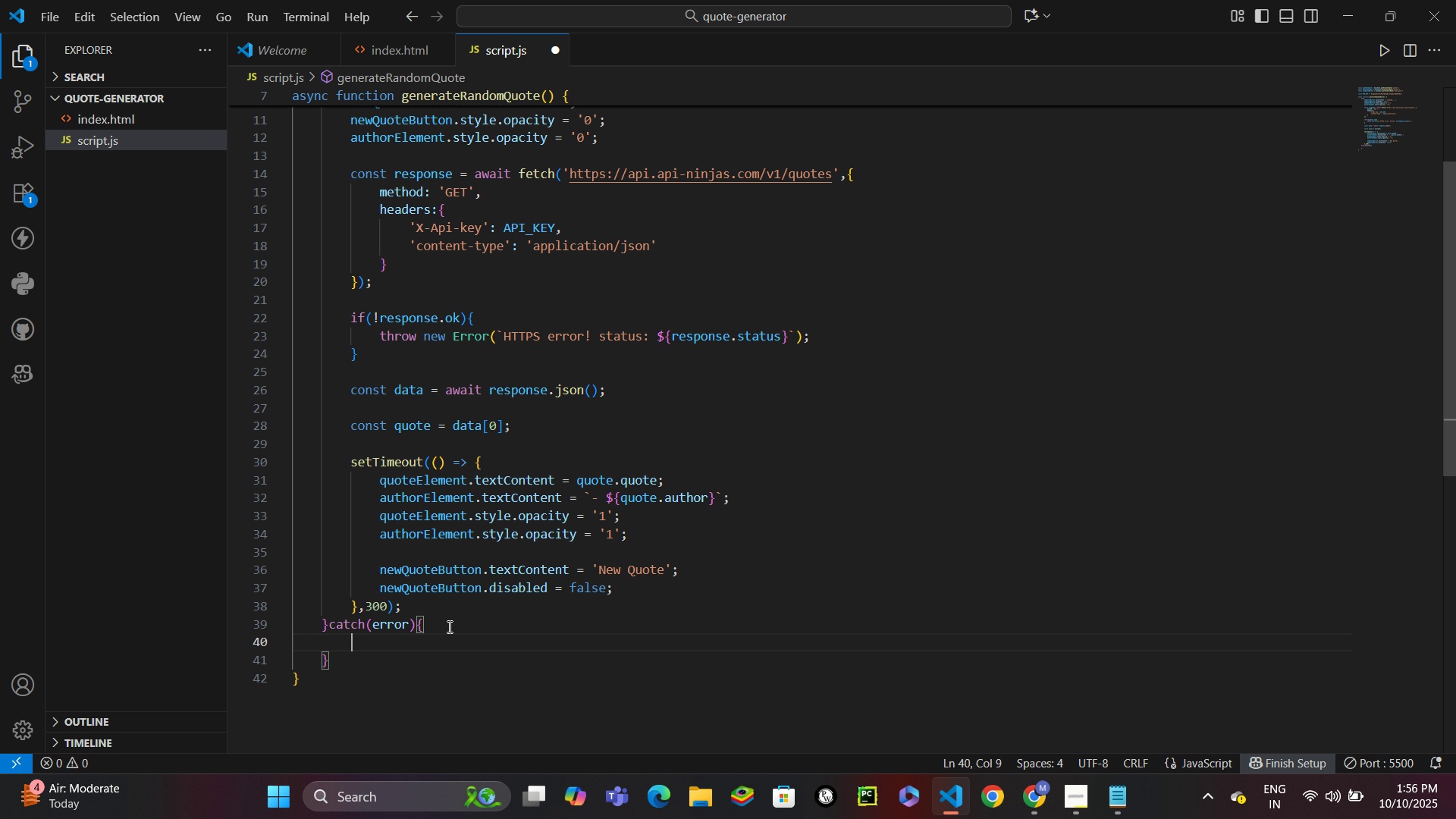 
wait(6.23)
 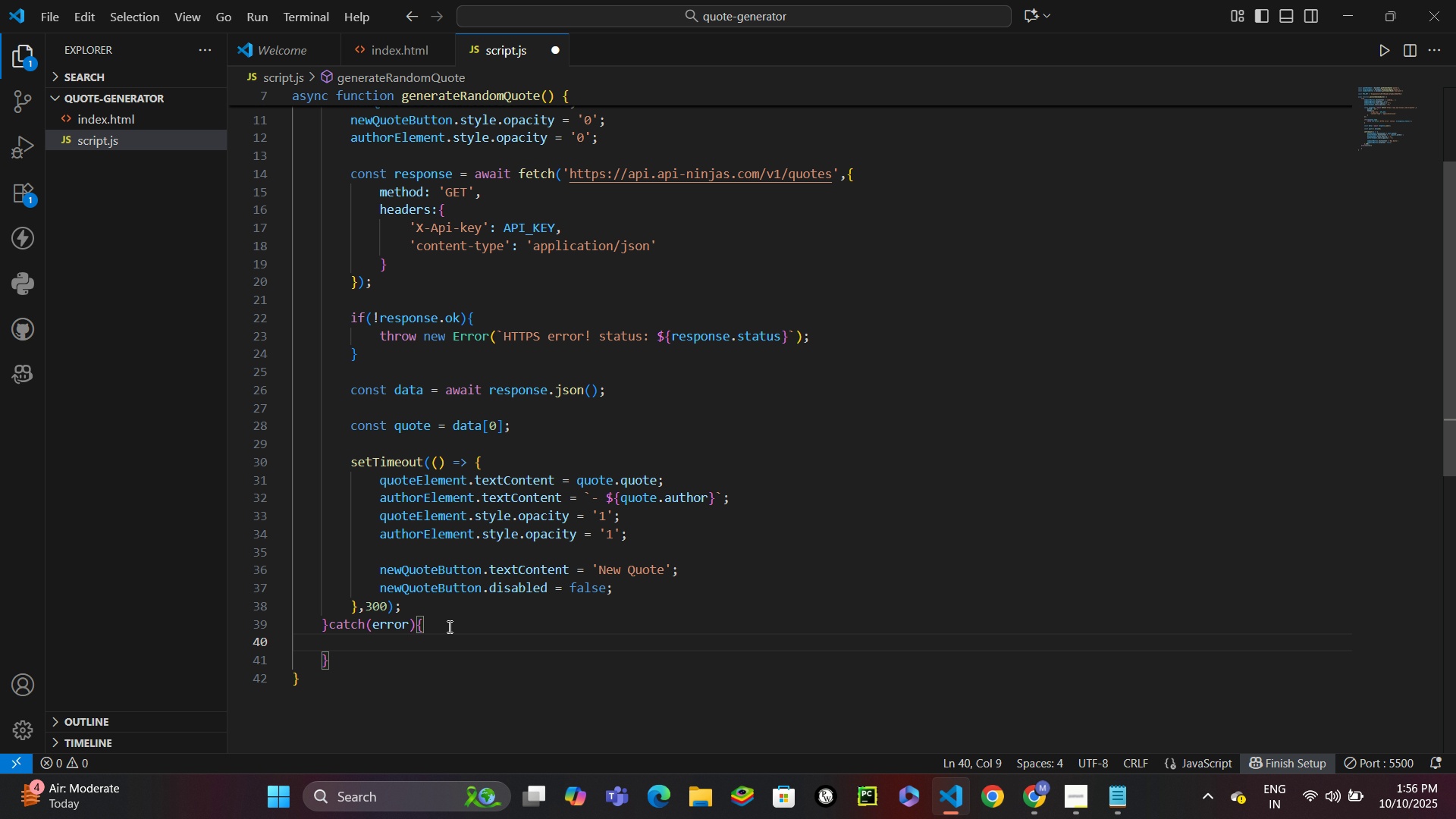 
type(conso)
 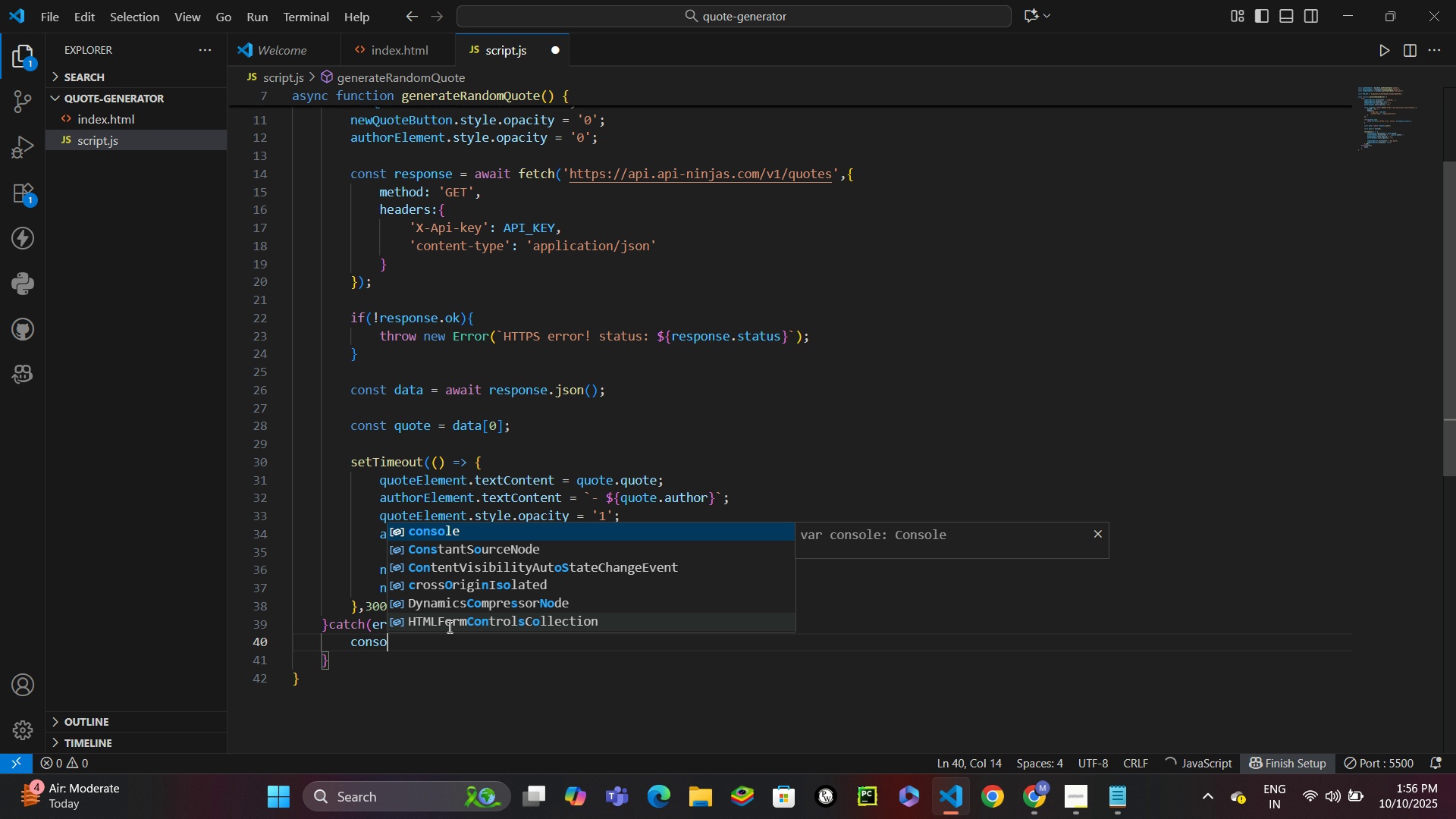 
key(Enter)
 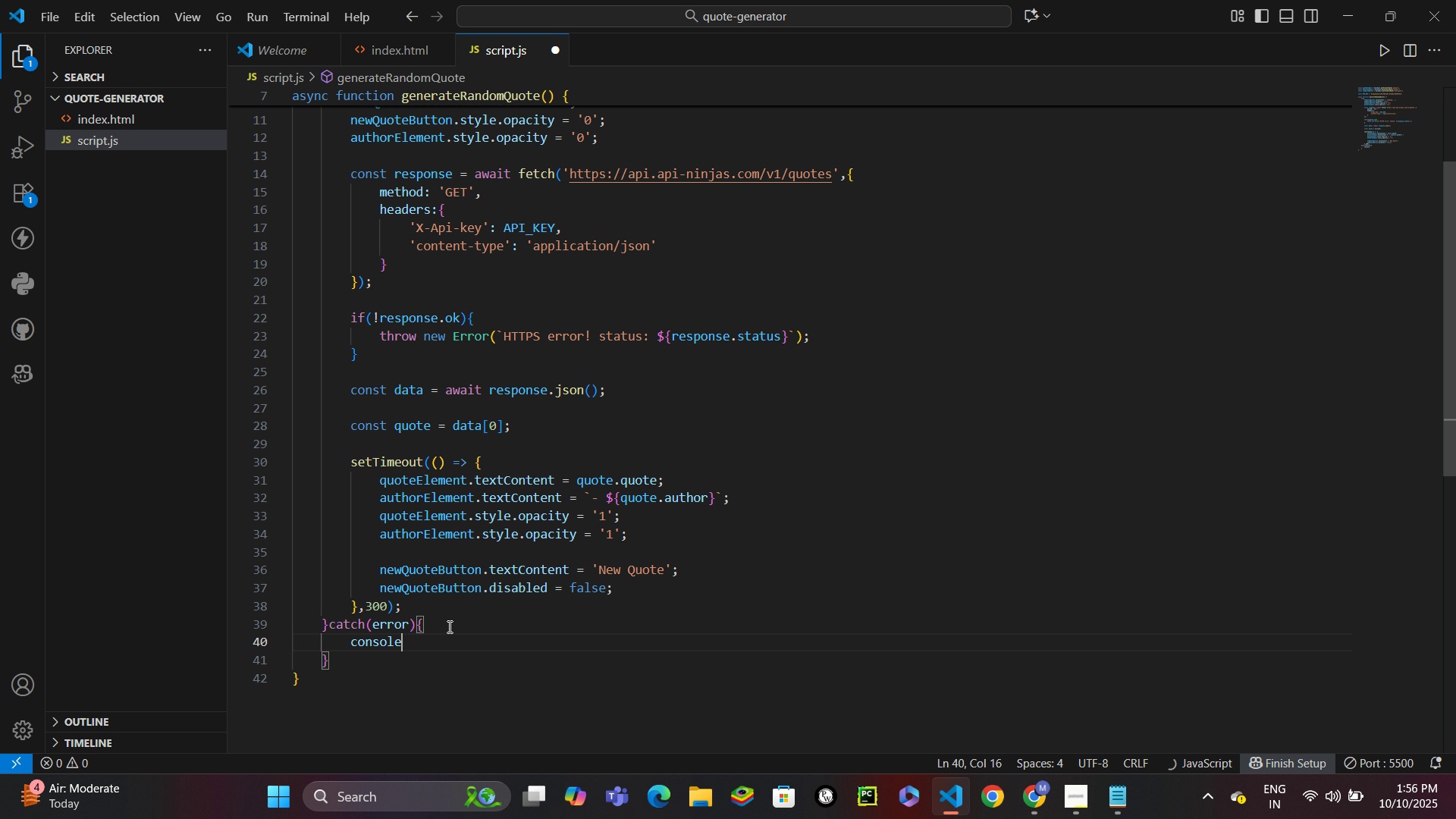 
type(.lo)
key(Backspace)
key(Backspace)
type(error('Error fetching quite)
key(Backspace)
key(Backspace)
key(Backspace)
type(ote:', error)
 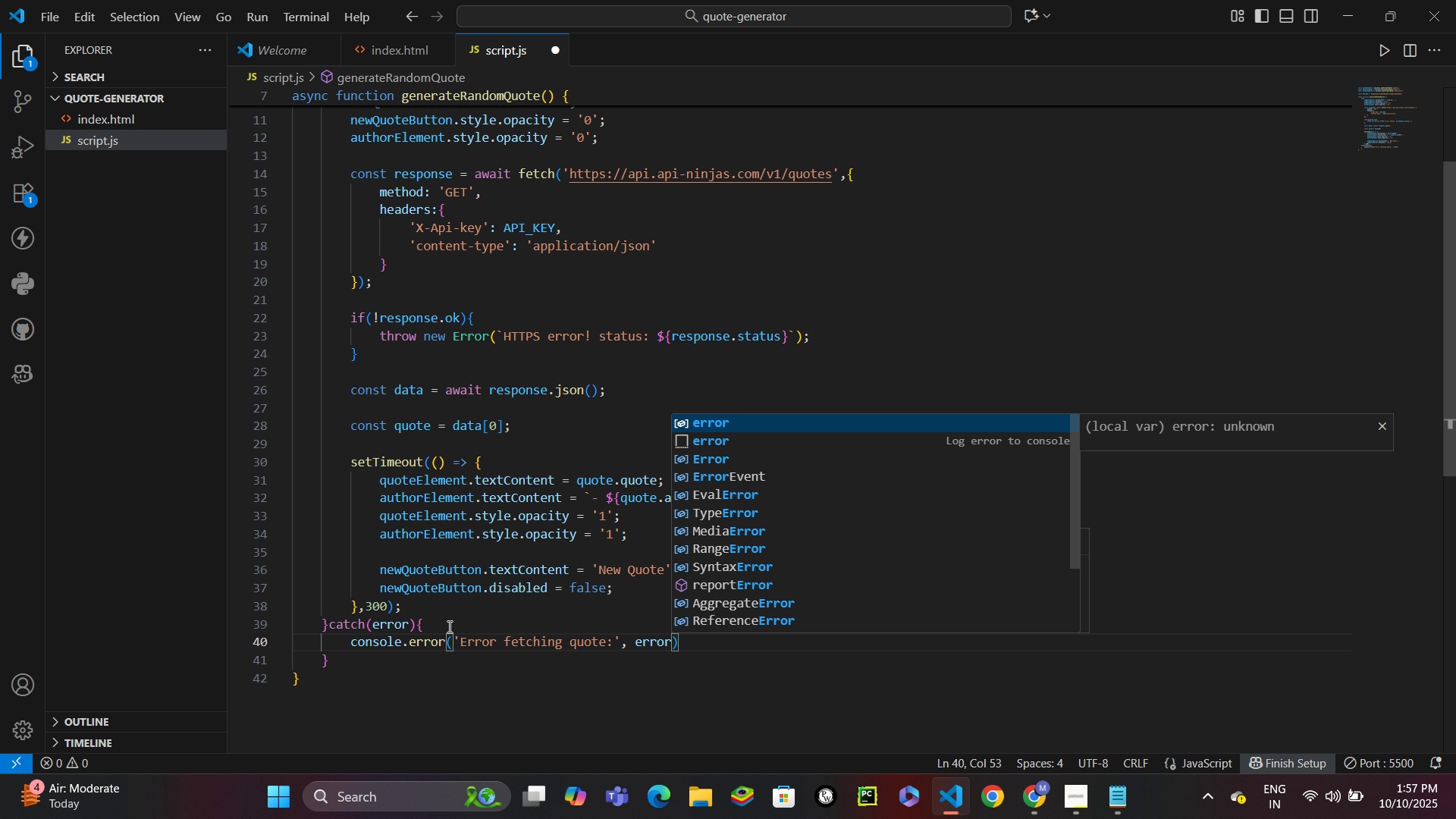 
key(ArrowRight)
 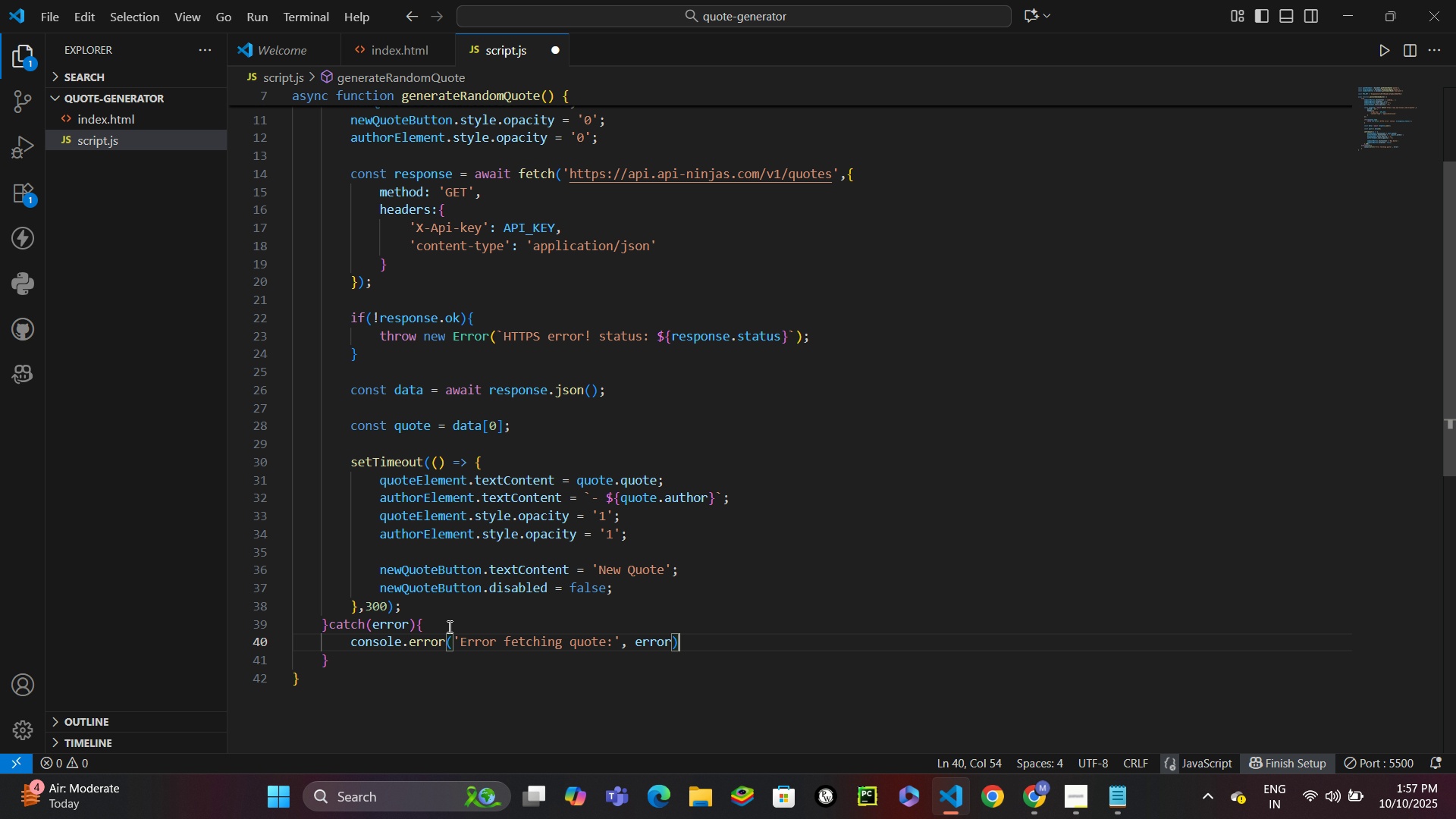 
key(Semicolon)
 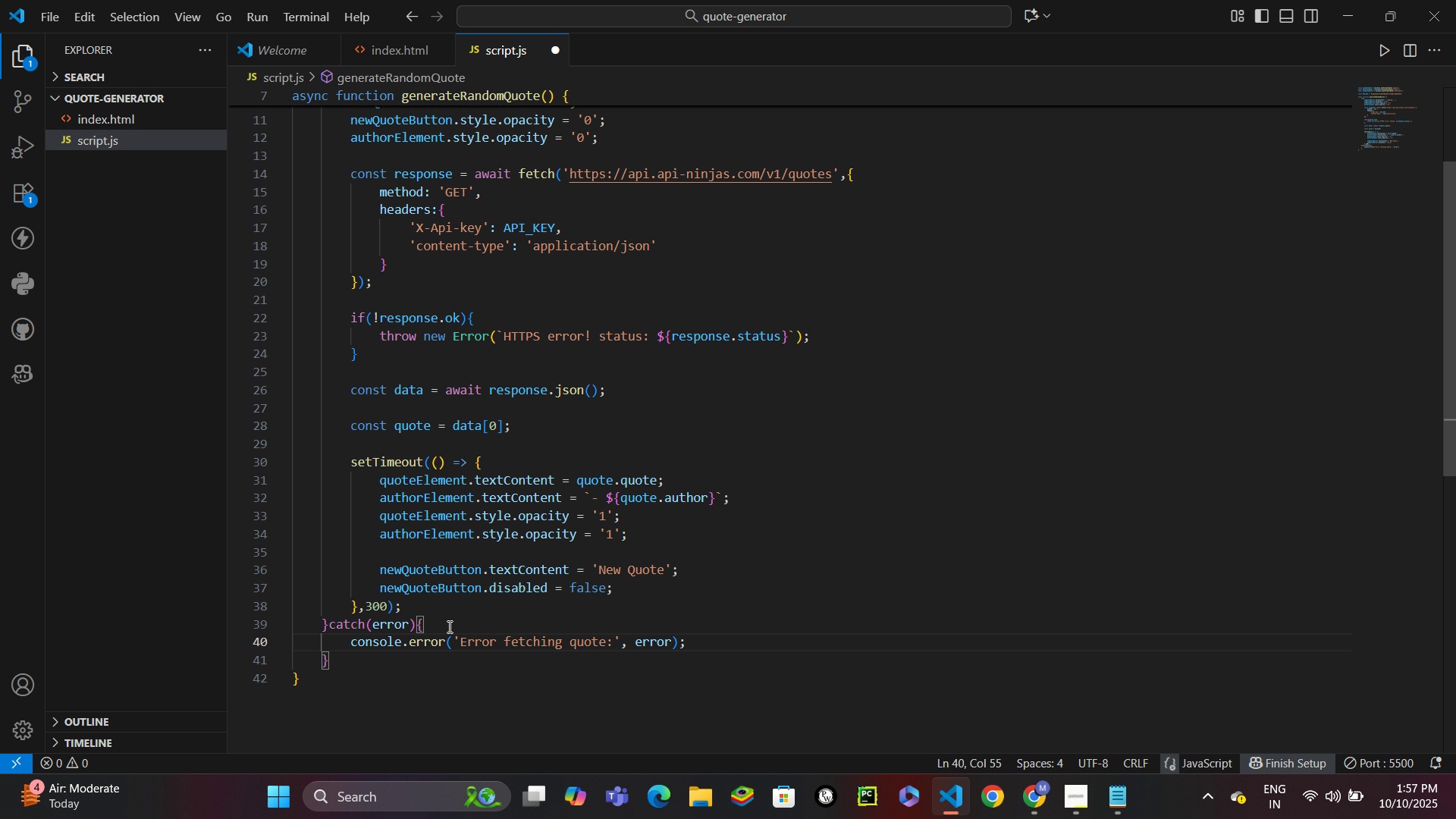 
key(Enter)
 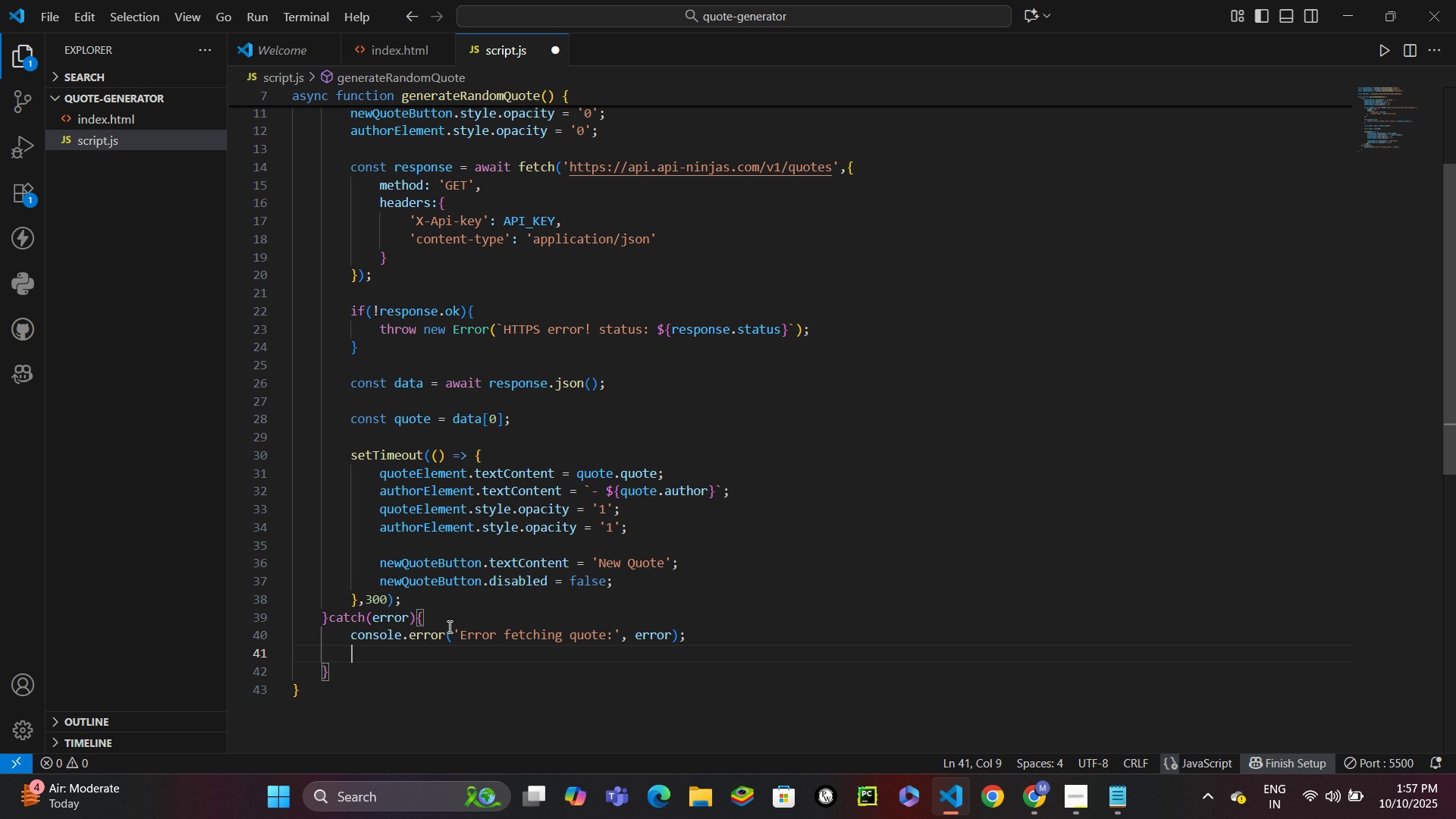 
key(Enter)
 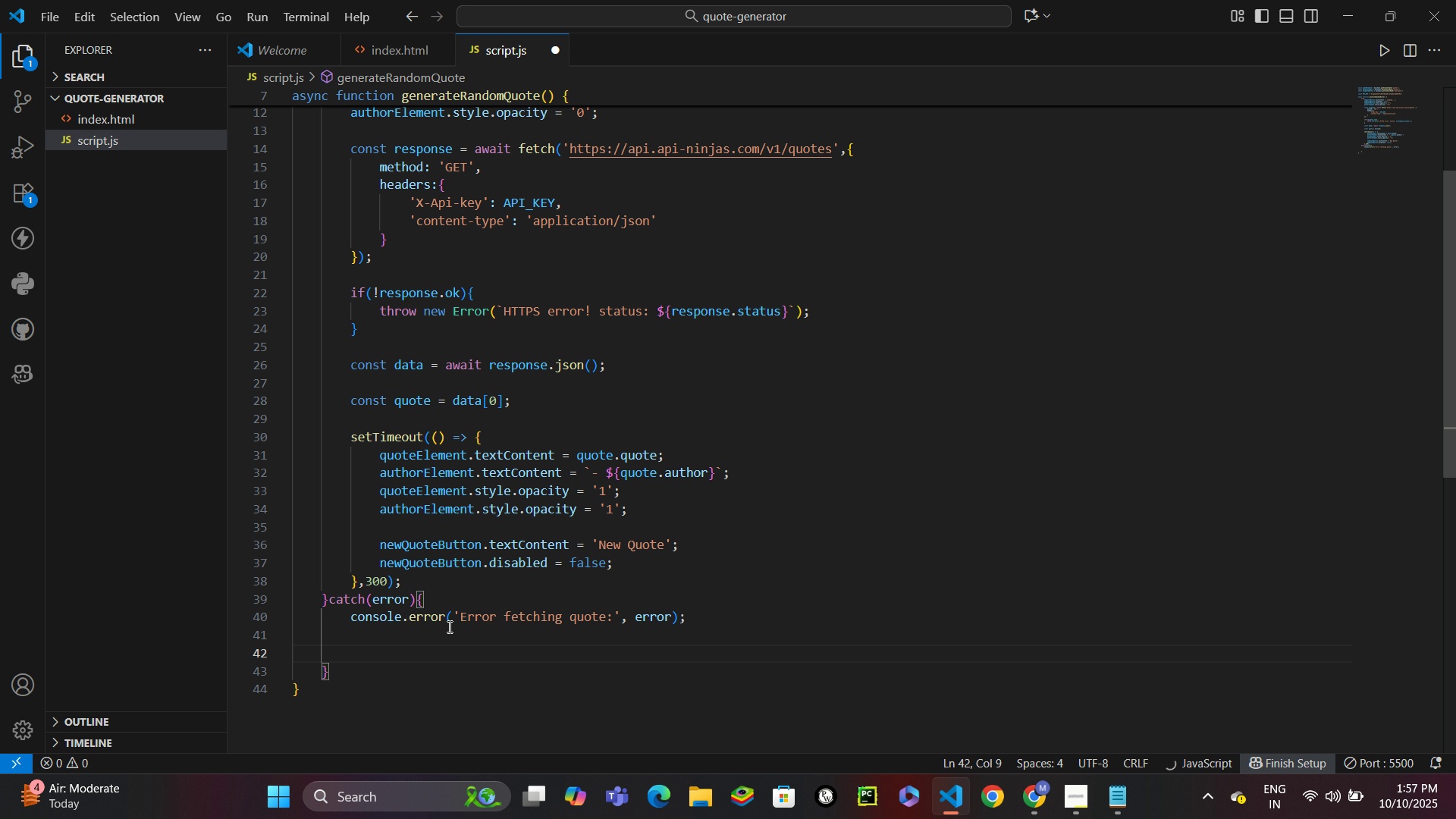 
type(setti)
 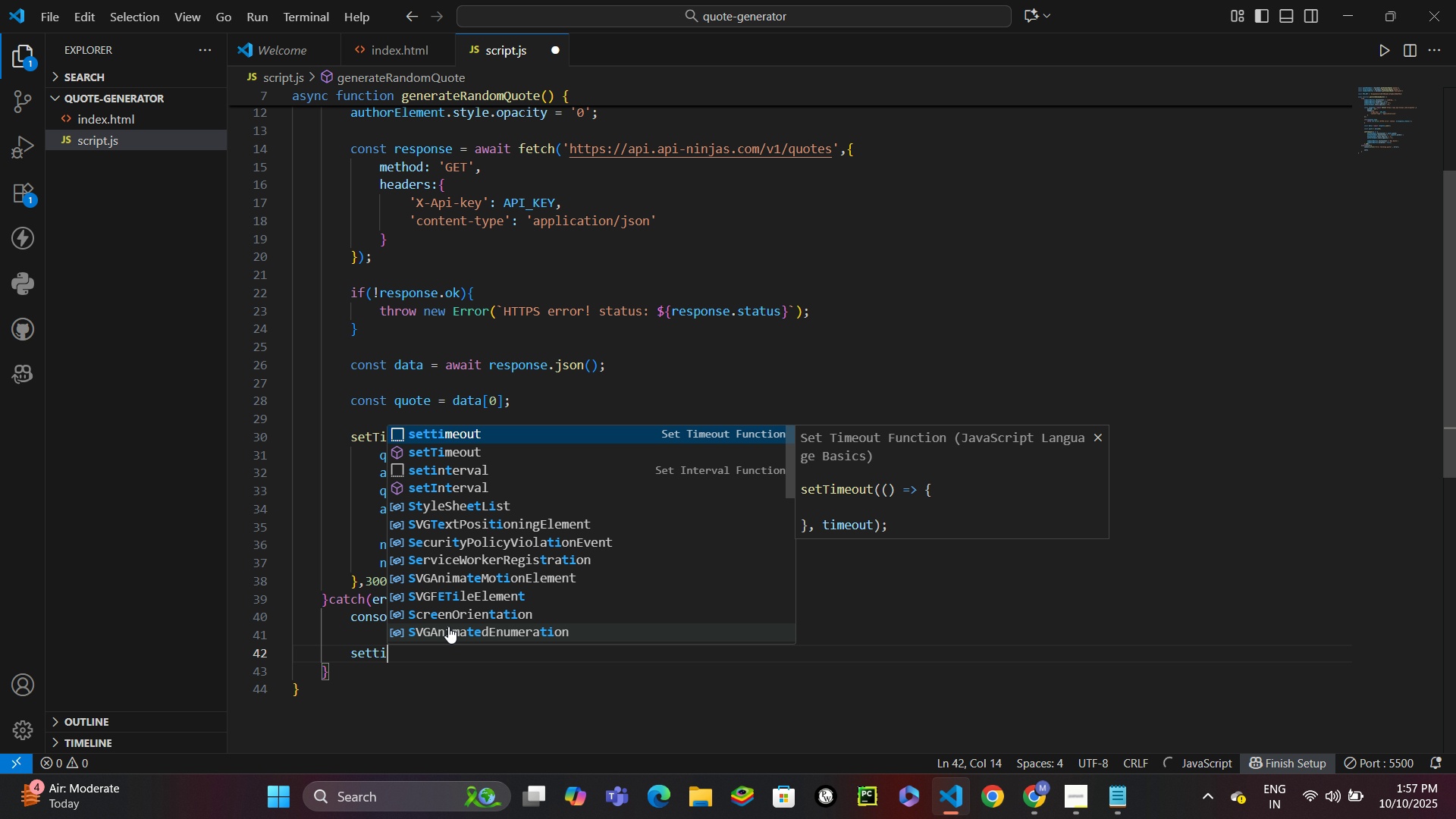 
key(Enter)
 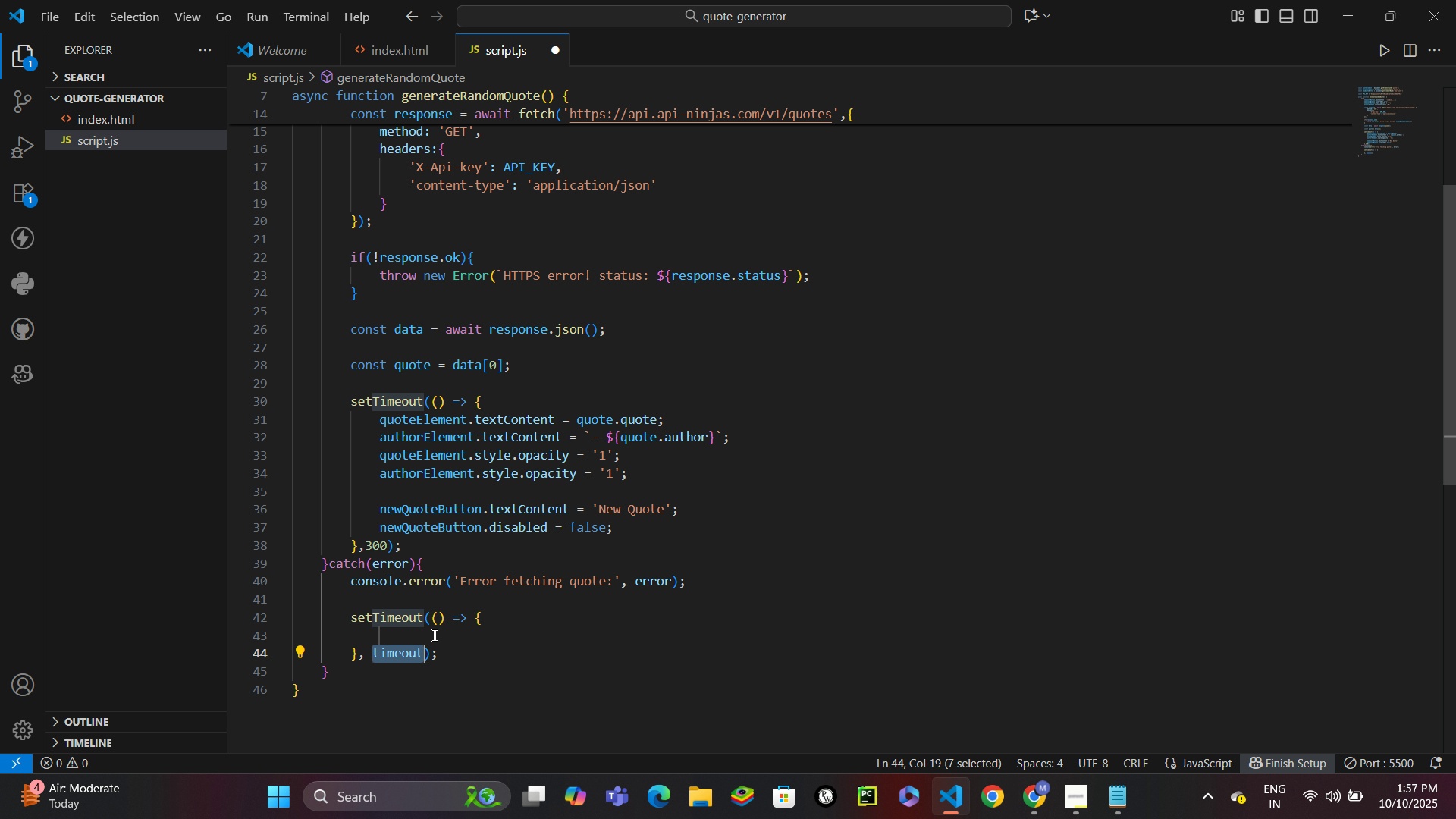 
type(300)
 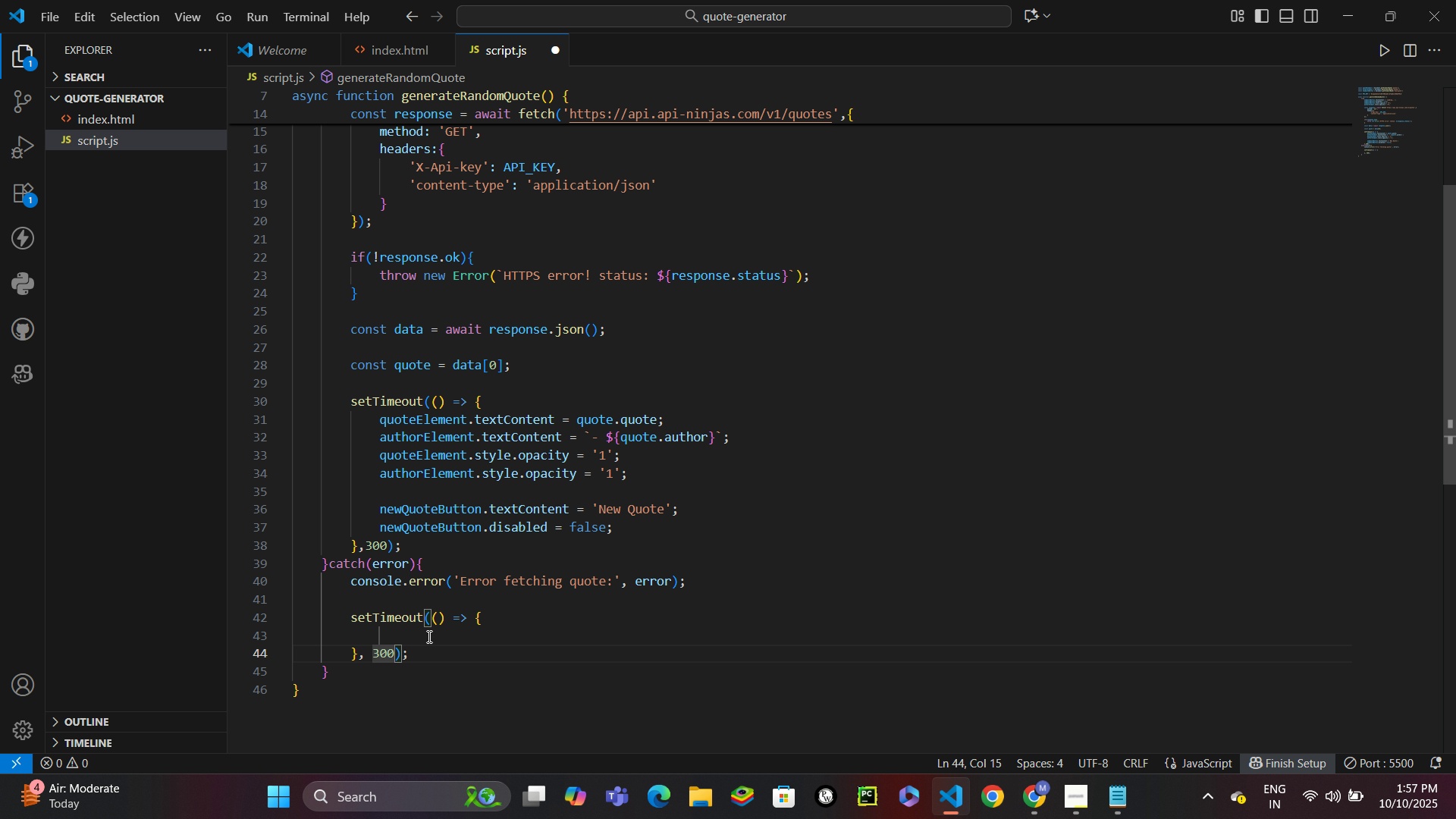 
left_click([428, 636])
 